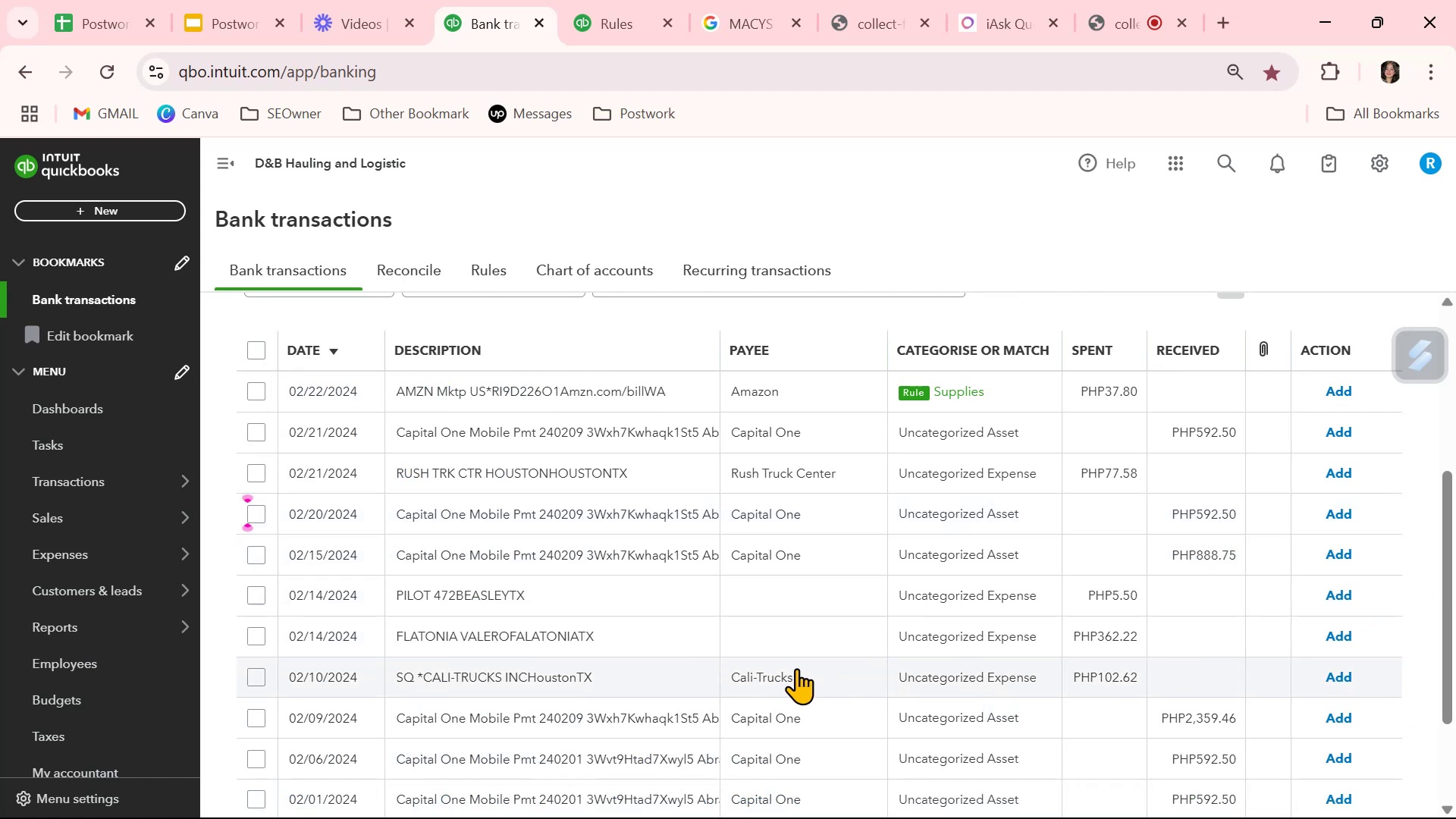 
scroll: coordinate [819, 669], scroll_direction: down, amount: 15.0
 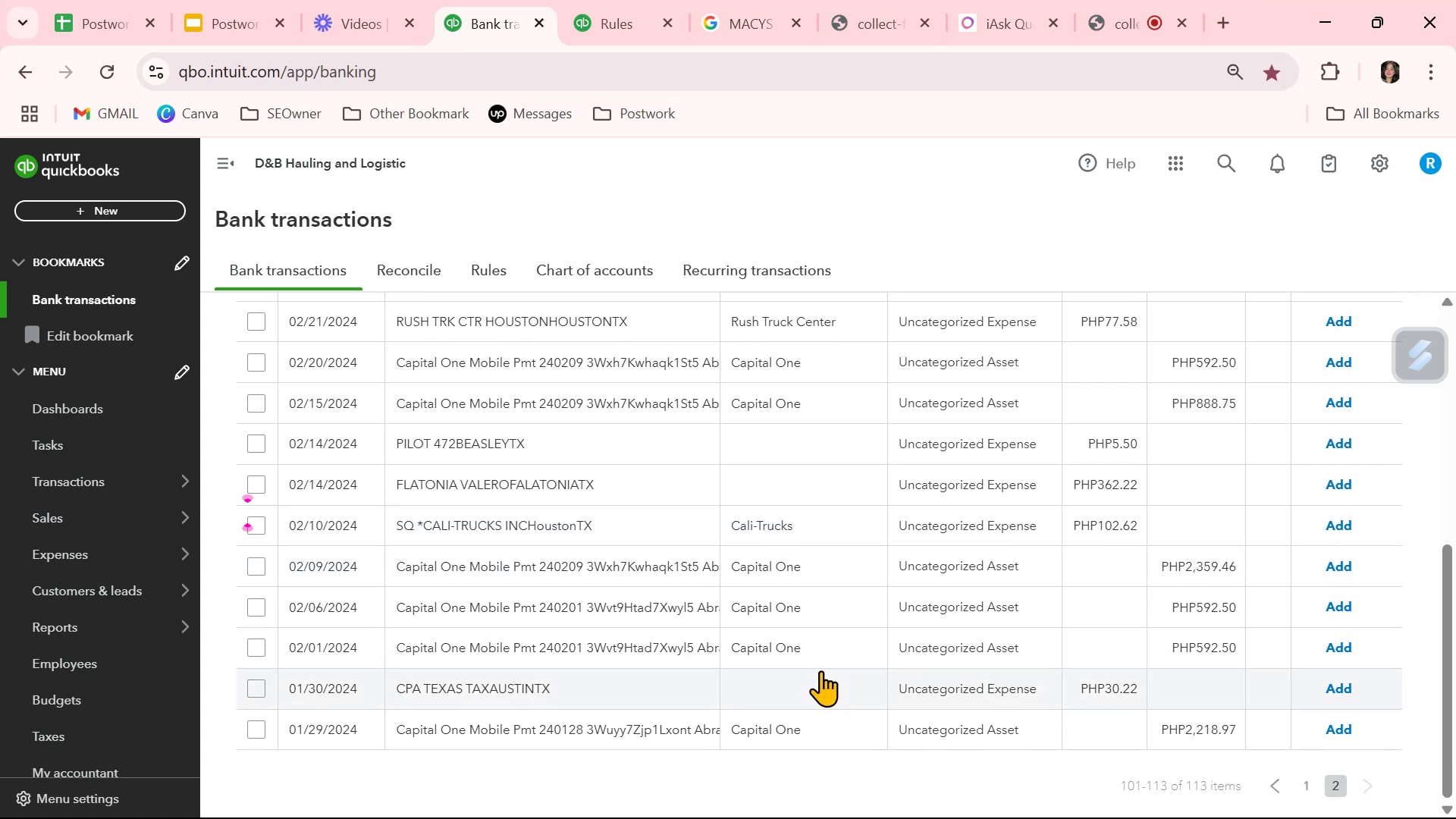 
scroll: coordinate [821, 670], scroll_direction: up, amount: 6.0
 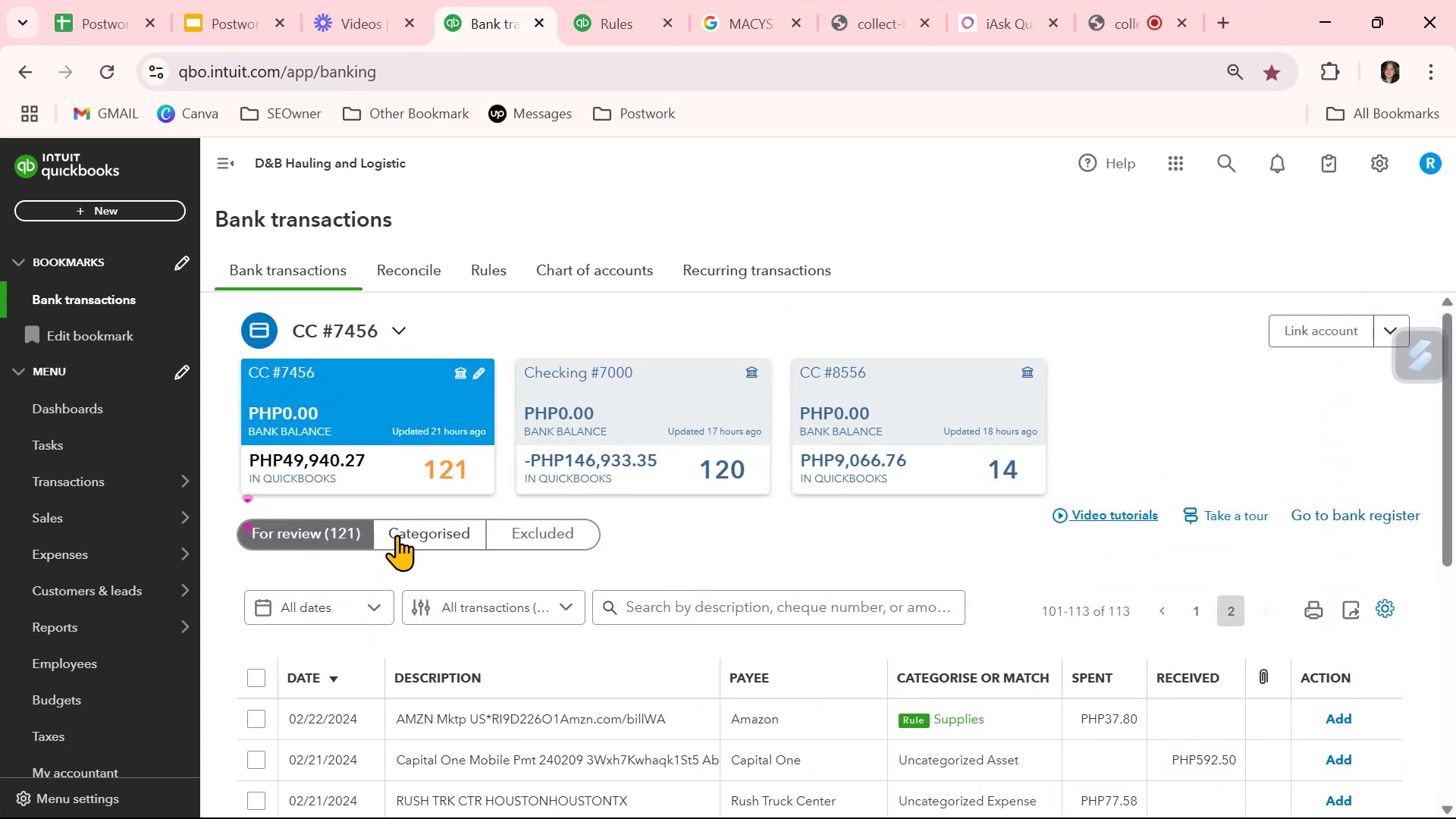 
left_click([317, 537])
 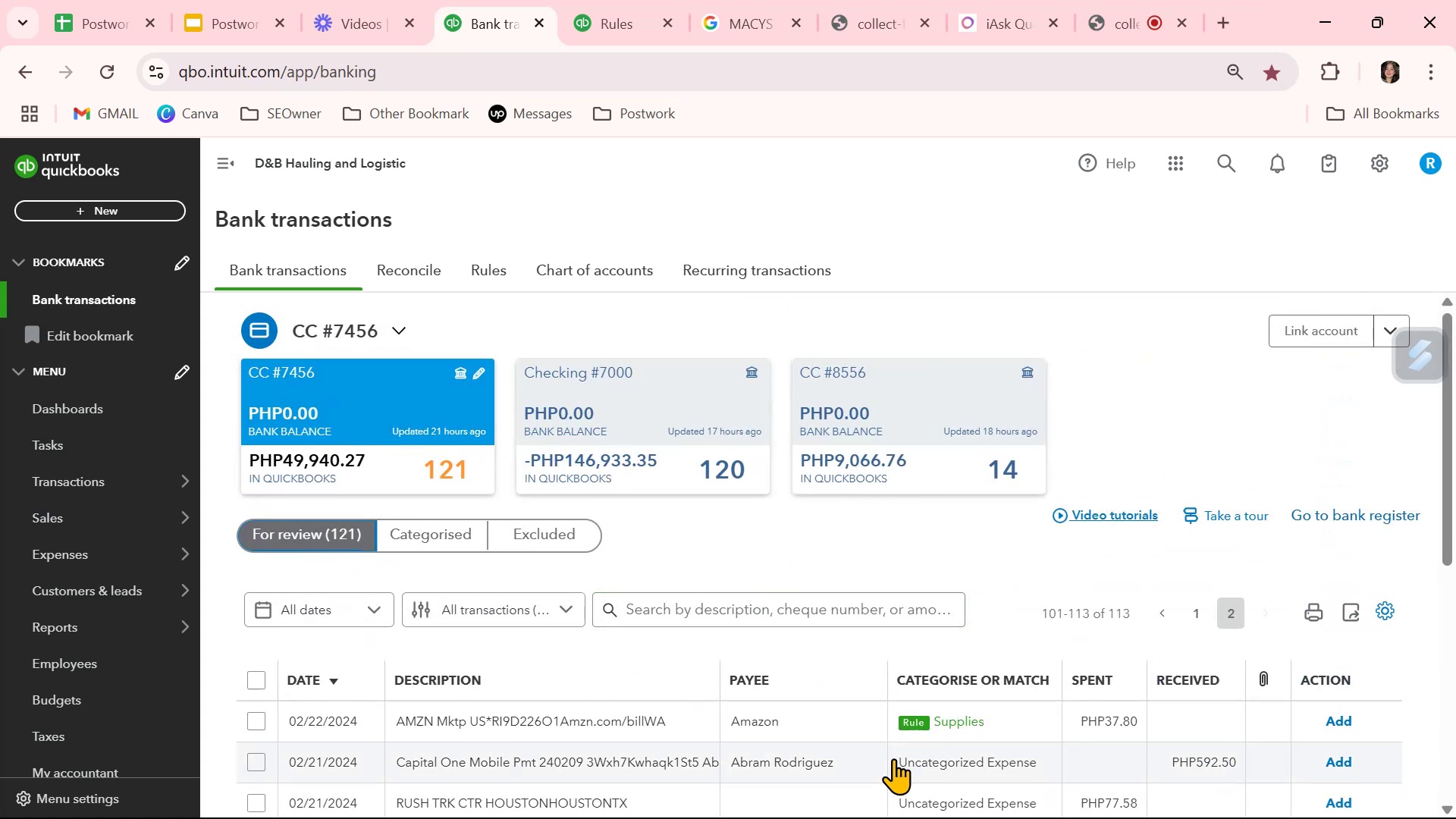 
scroll: coordinate [893, 758], scroll_direction: down, amount: 2.0
 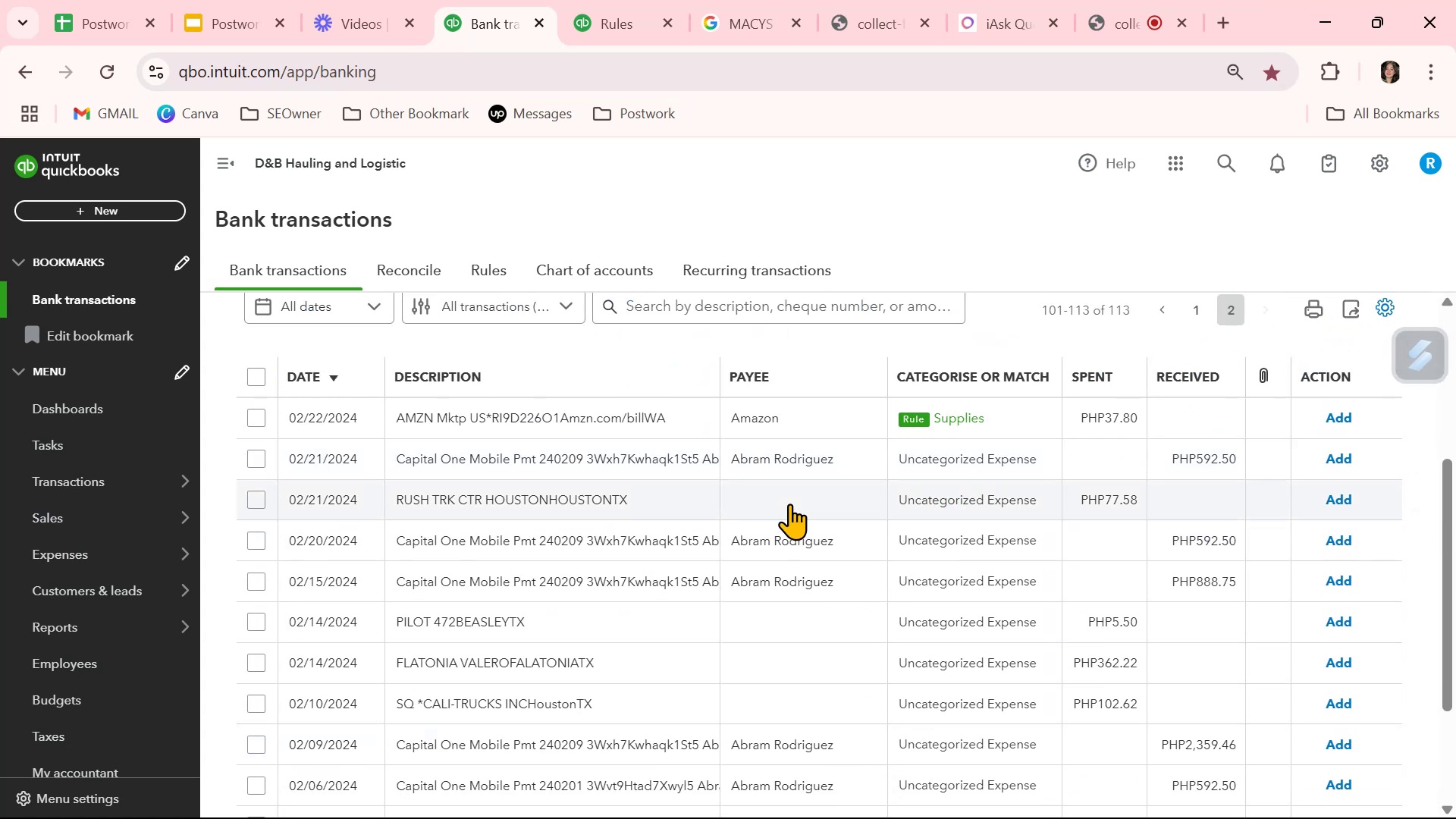 
left_click([784, 501])
 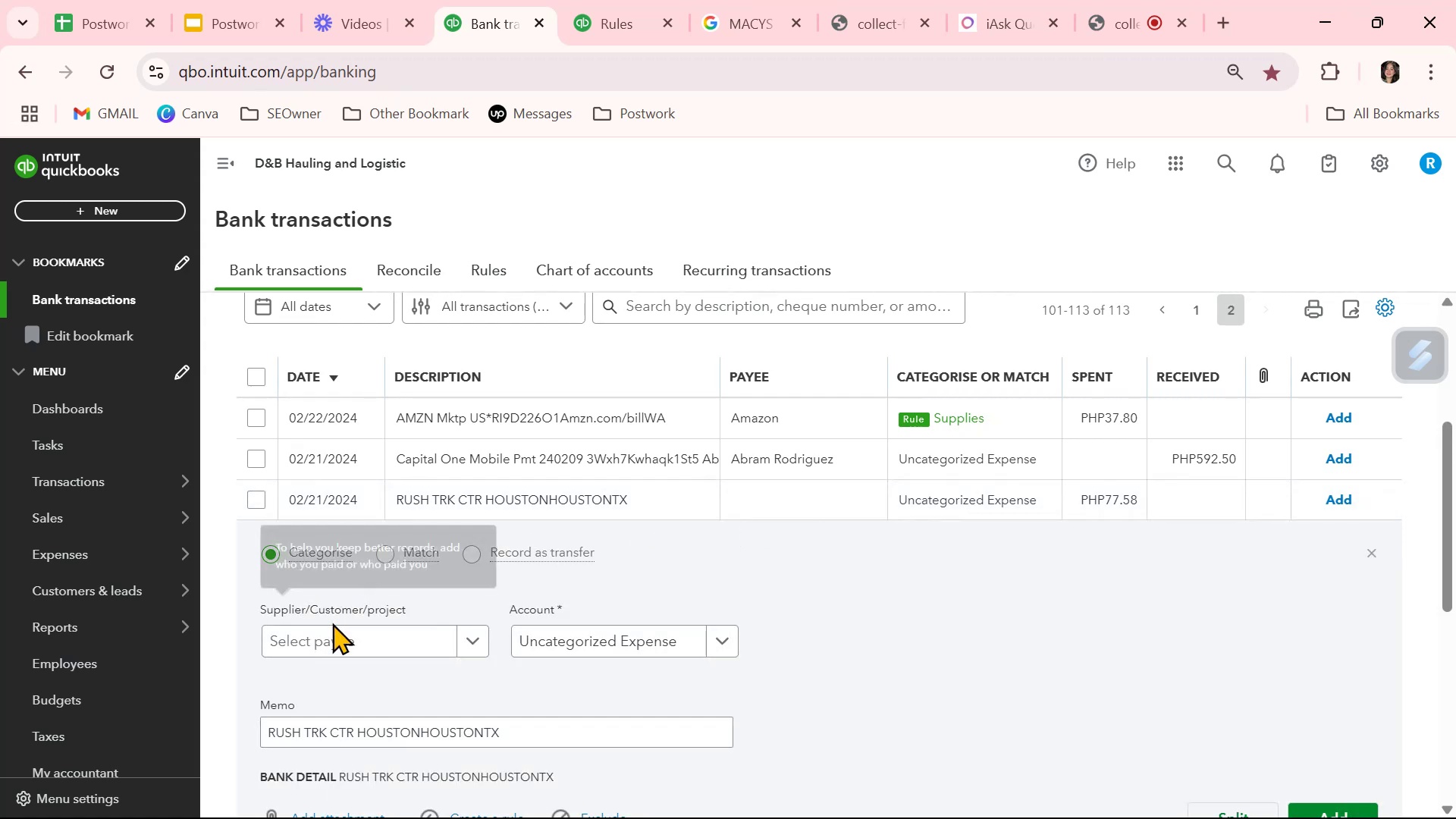 
left_click([339, 641])
 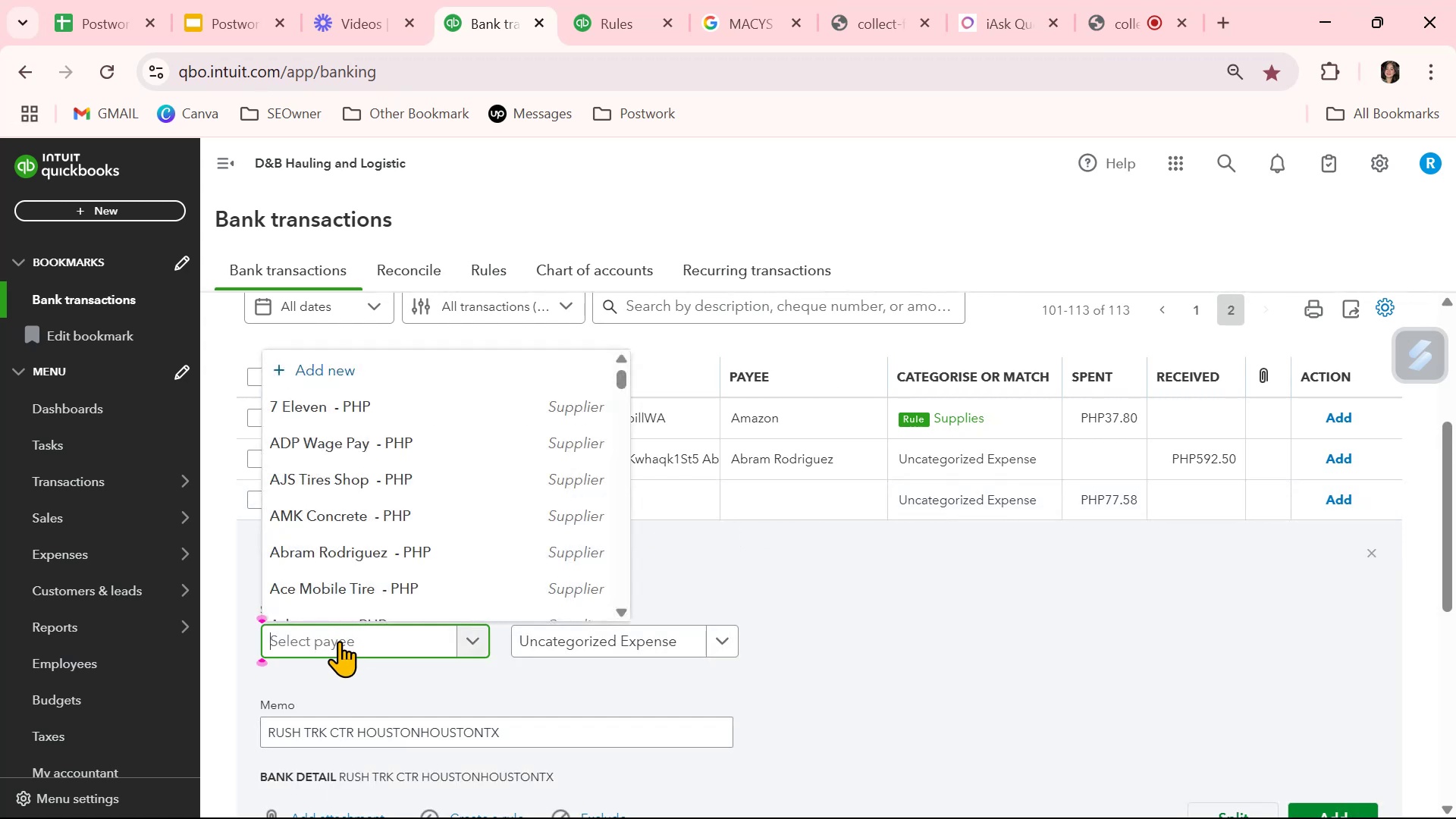 
type(rush)
 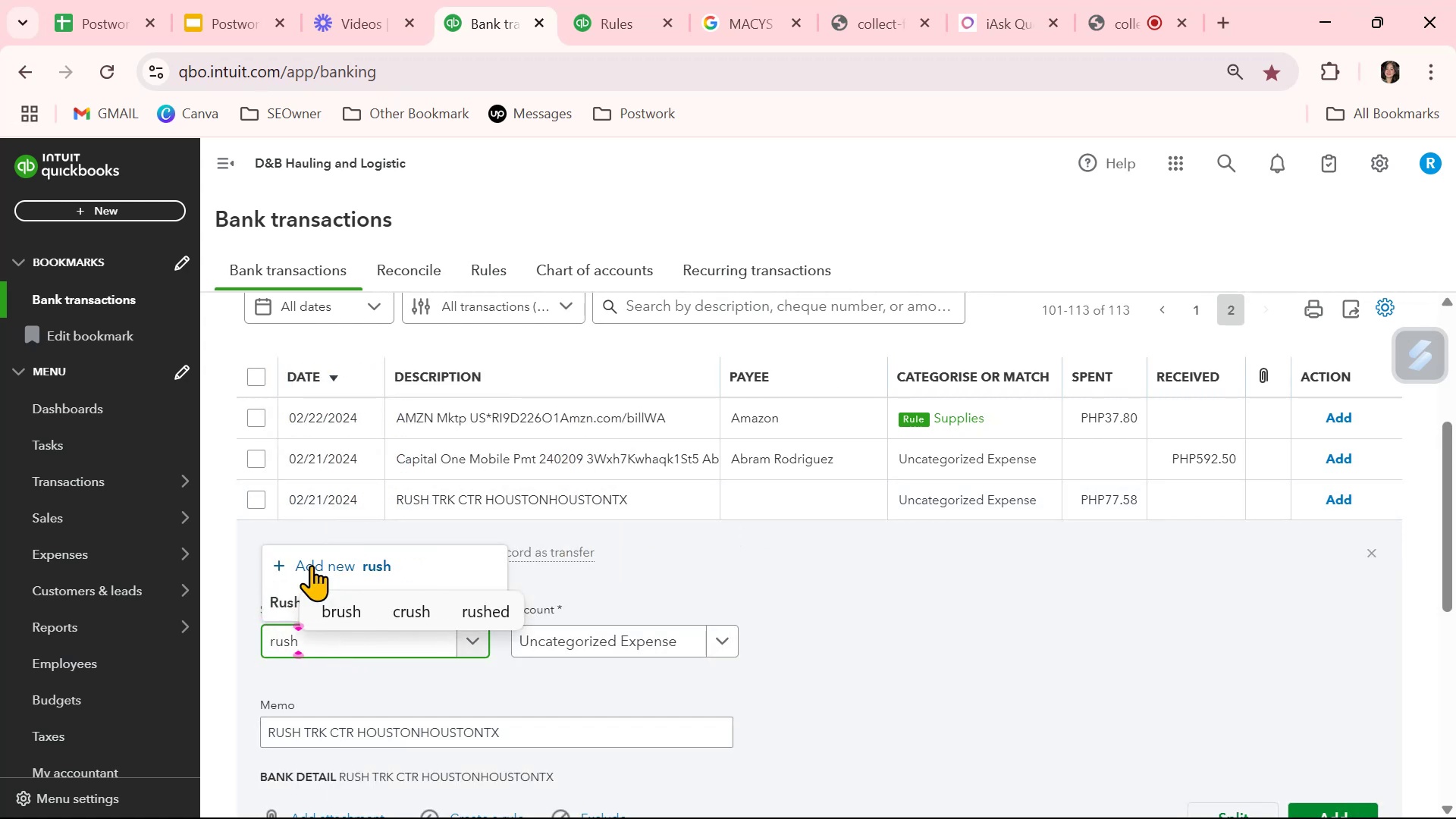 
left_click([275, 600])
 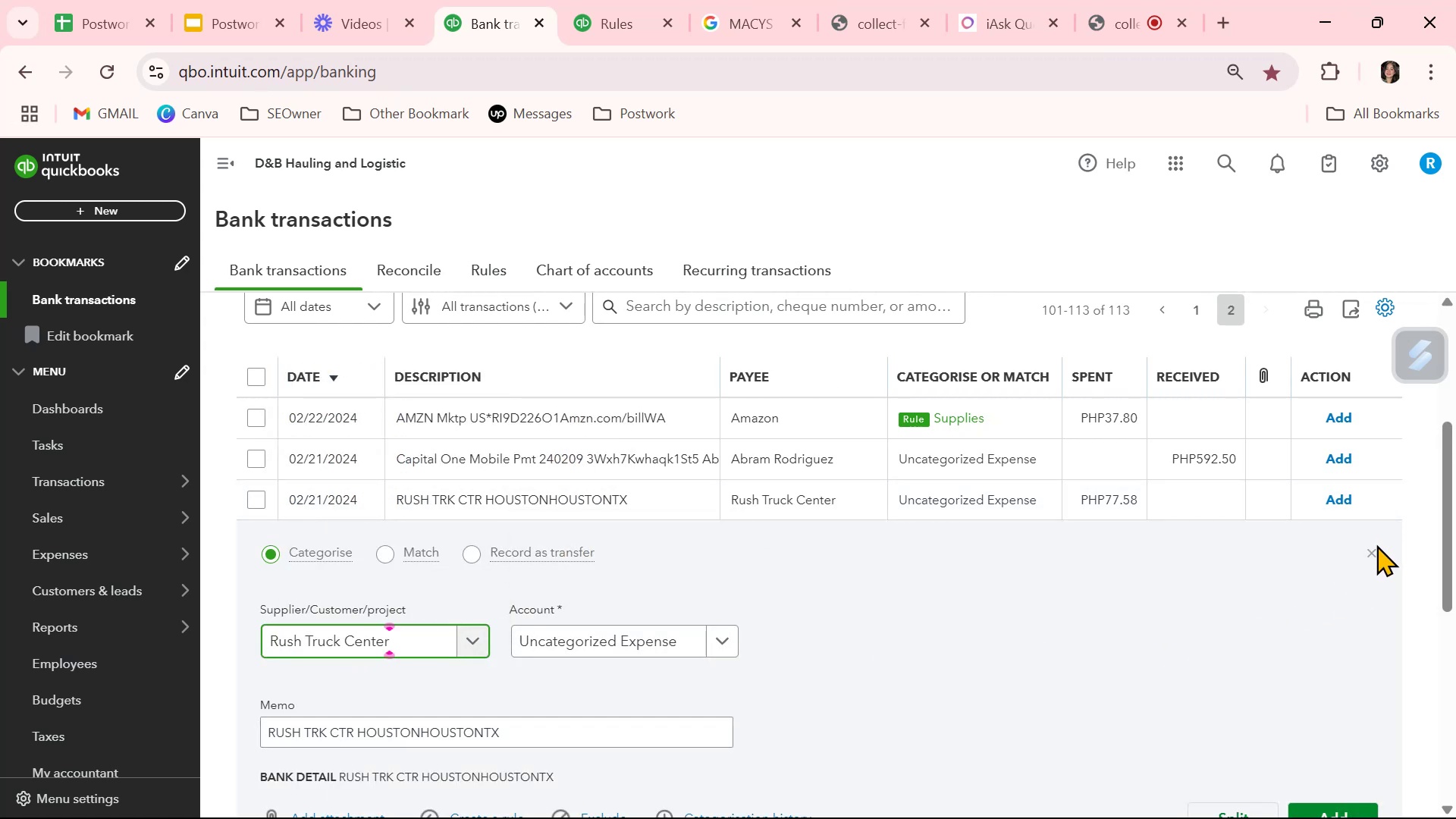 
left_click([1373, 557])
 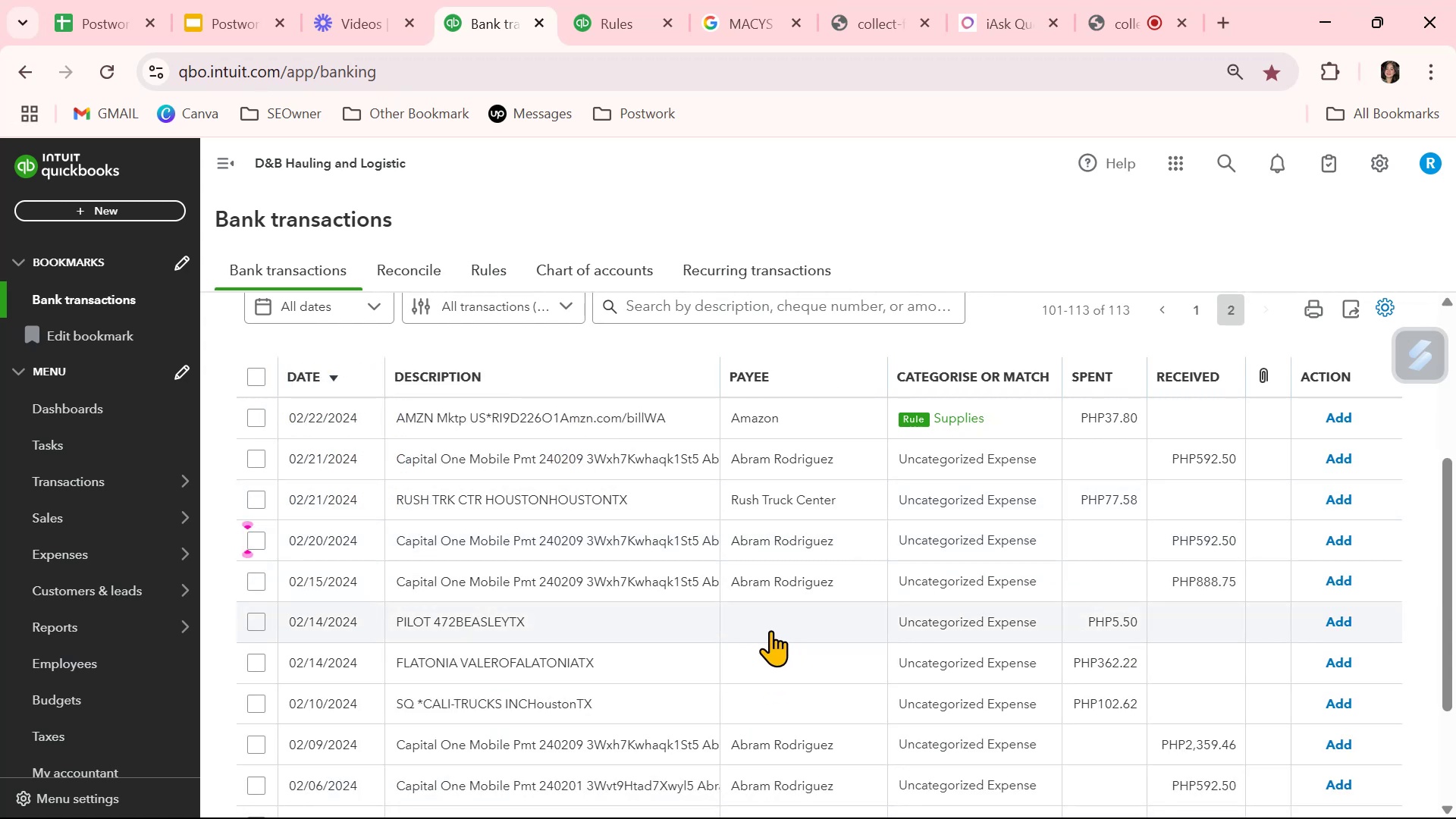 
left_click([766, 707])
 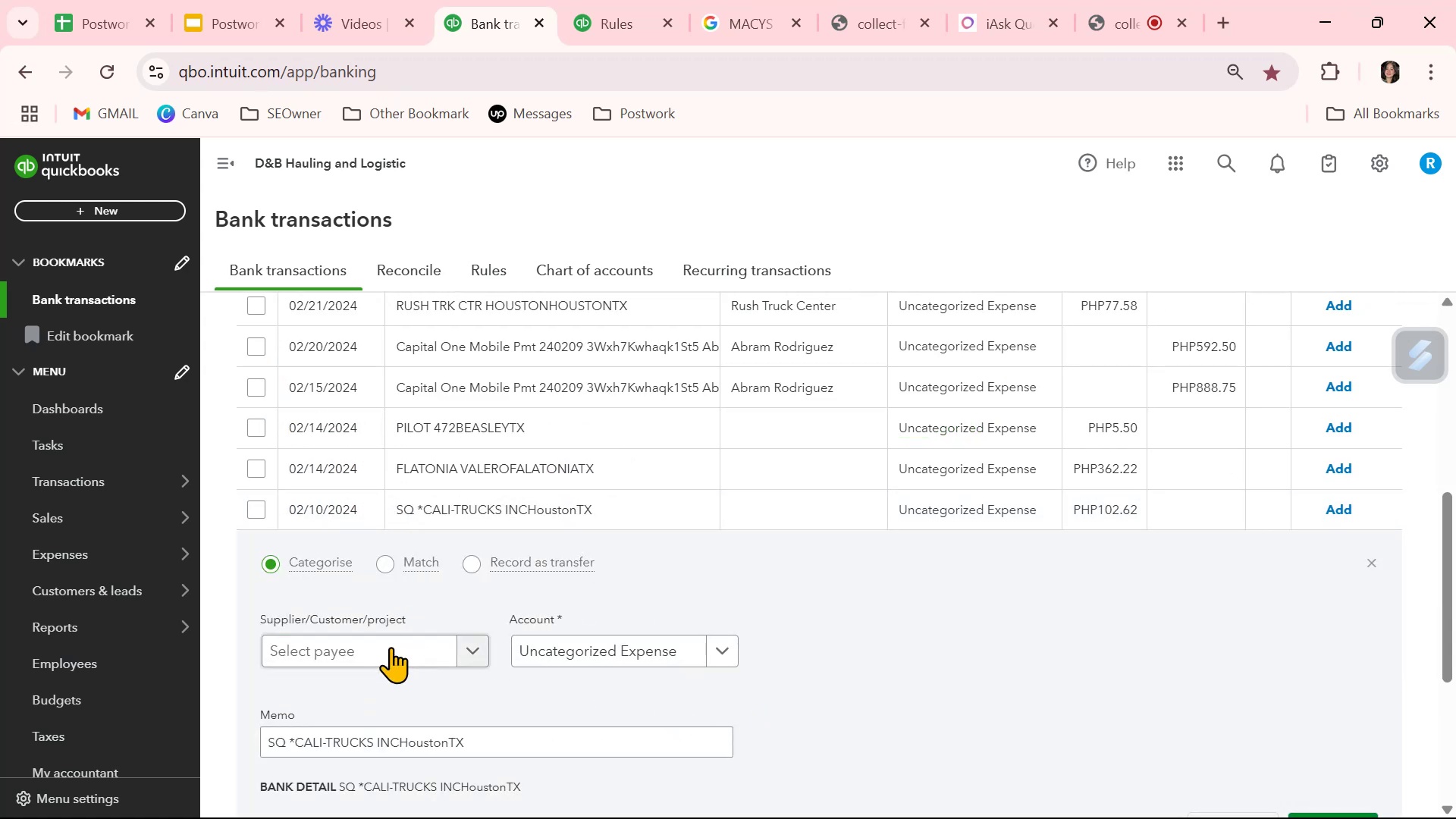 
left_click([385, 651])
 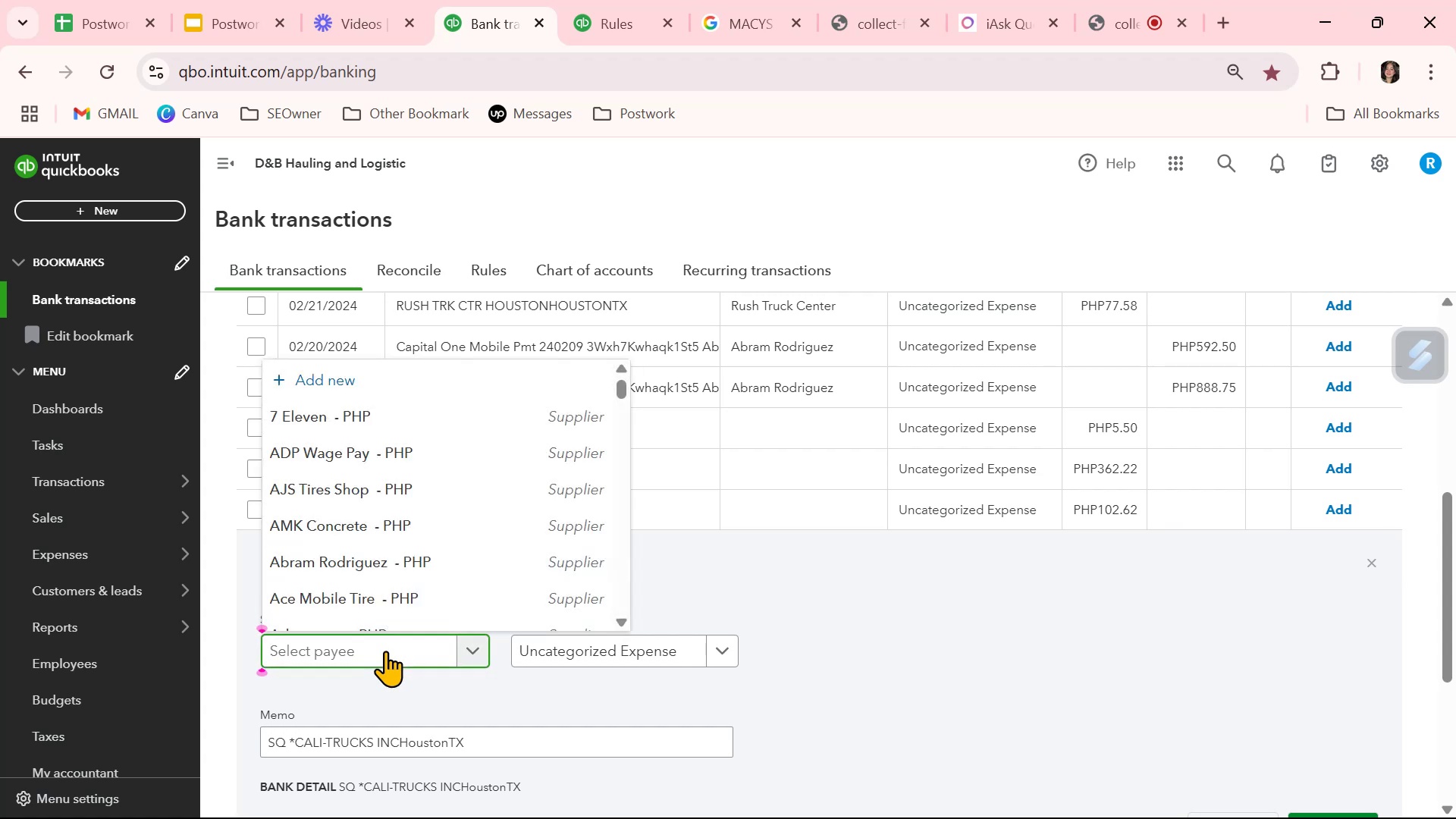 
type(cali)
 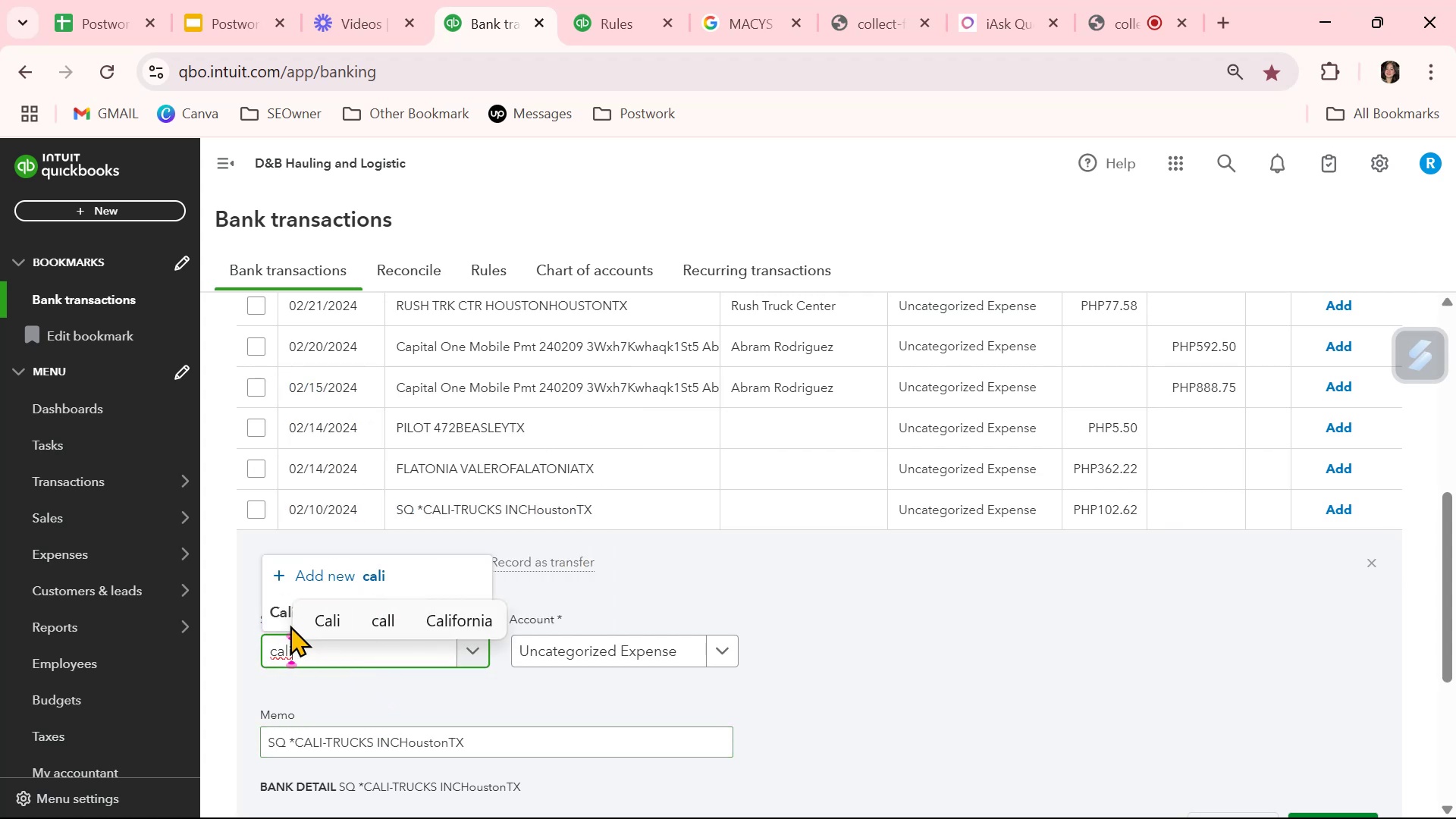 
left_click([271, 608])
 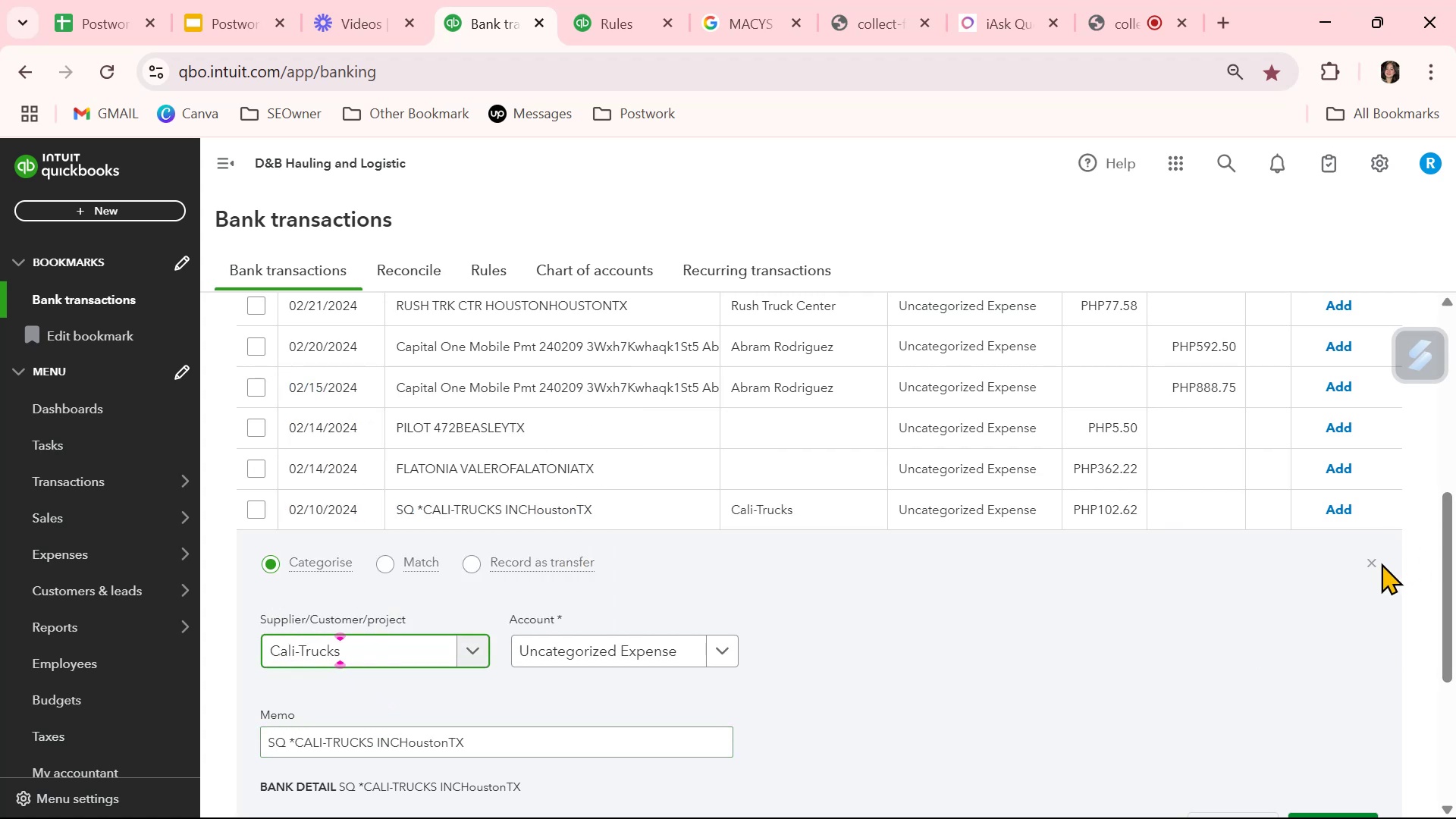 
left_click([1375, 565])
 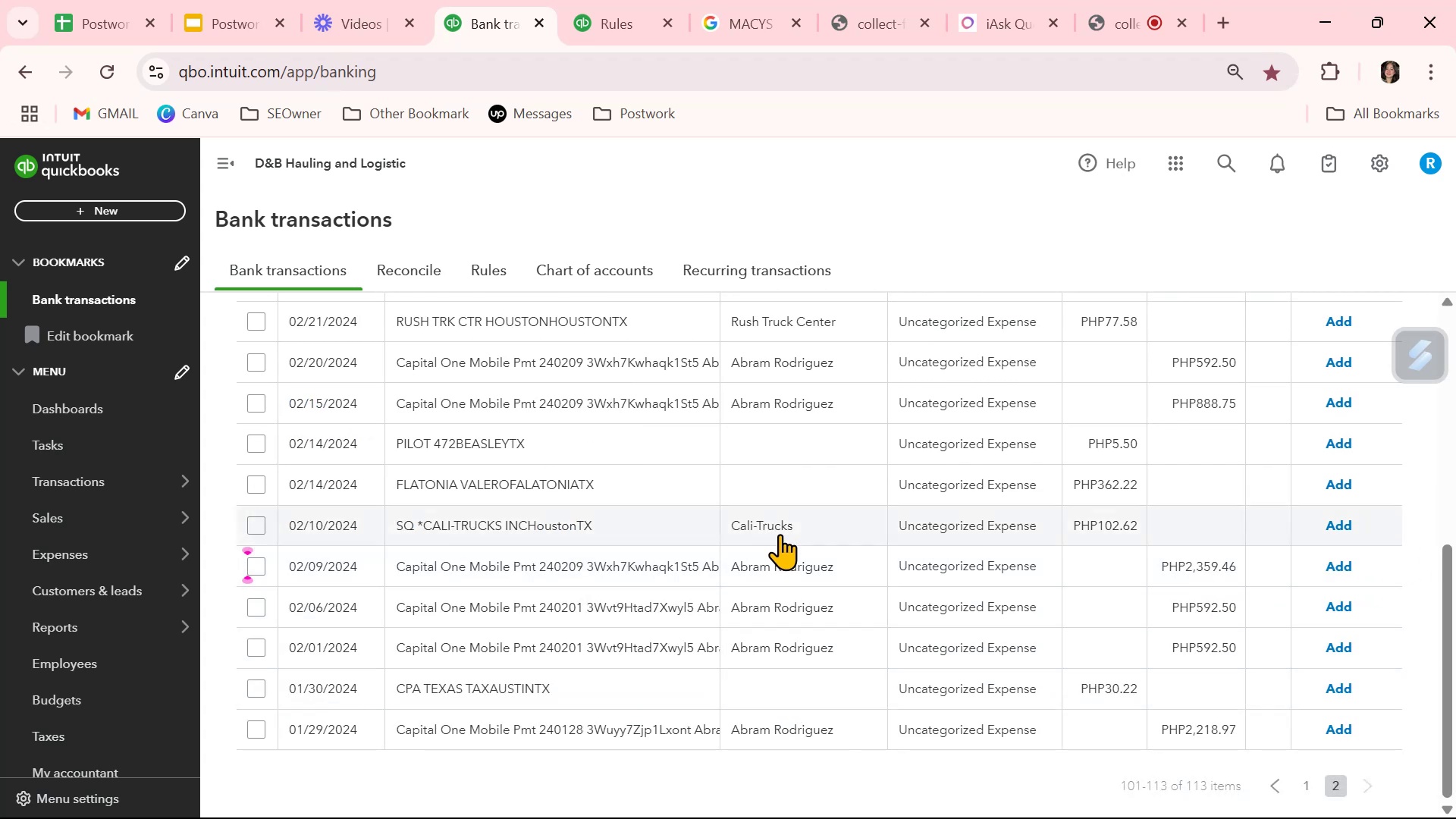 
left_click([541, 478])
 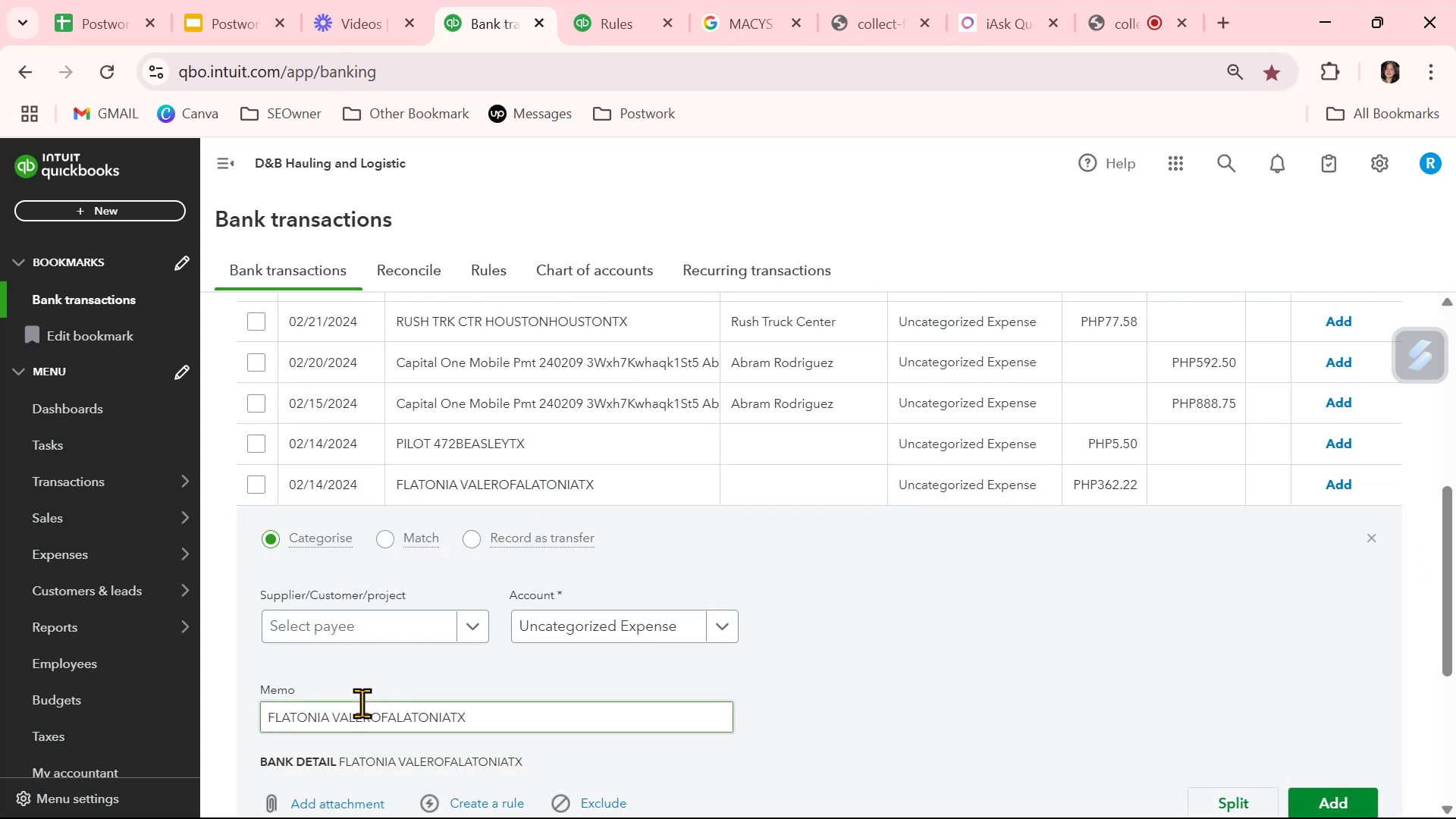 
double_click([362, 703])
 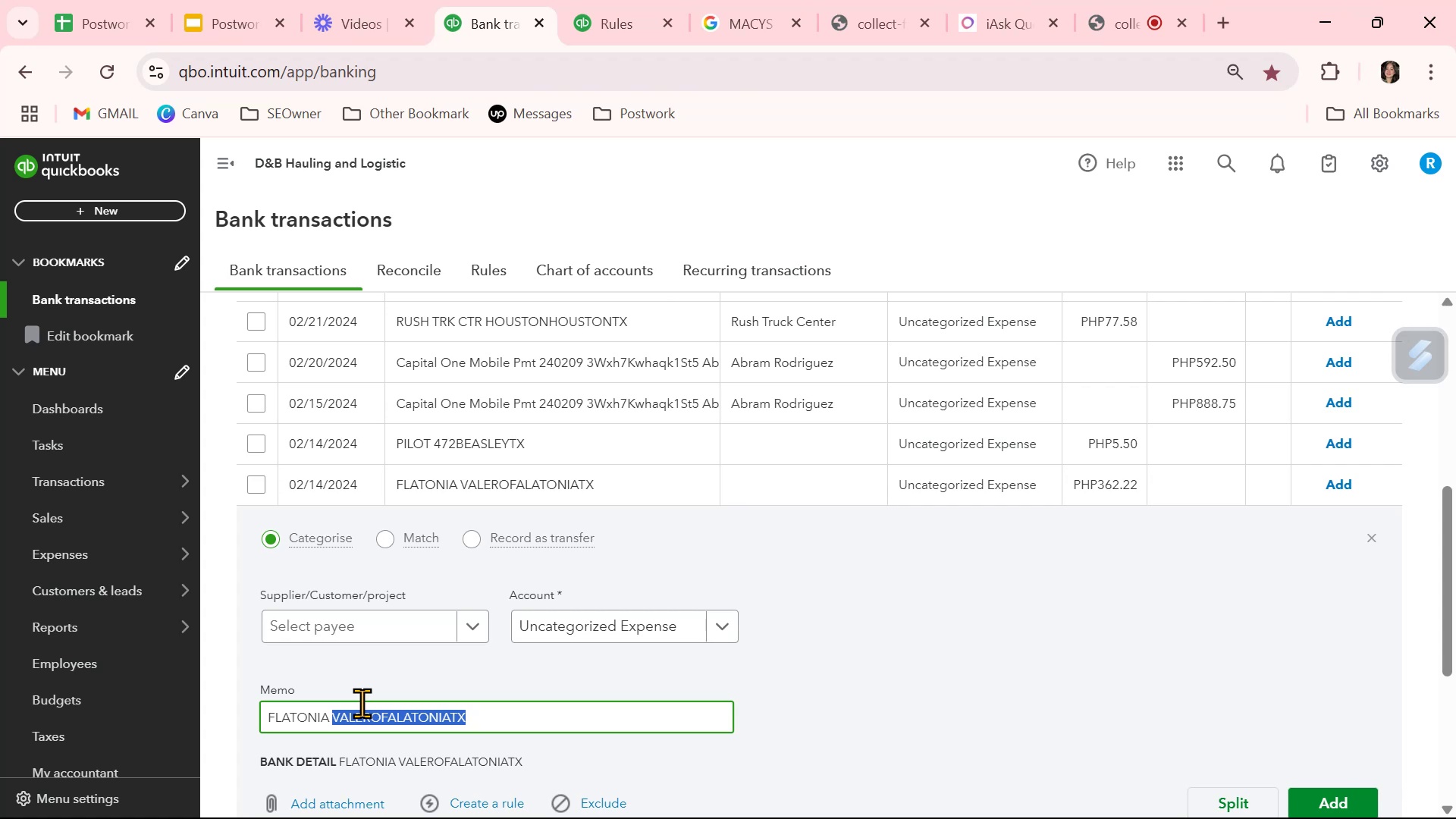 
triple_click([362, 703])
 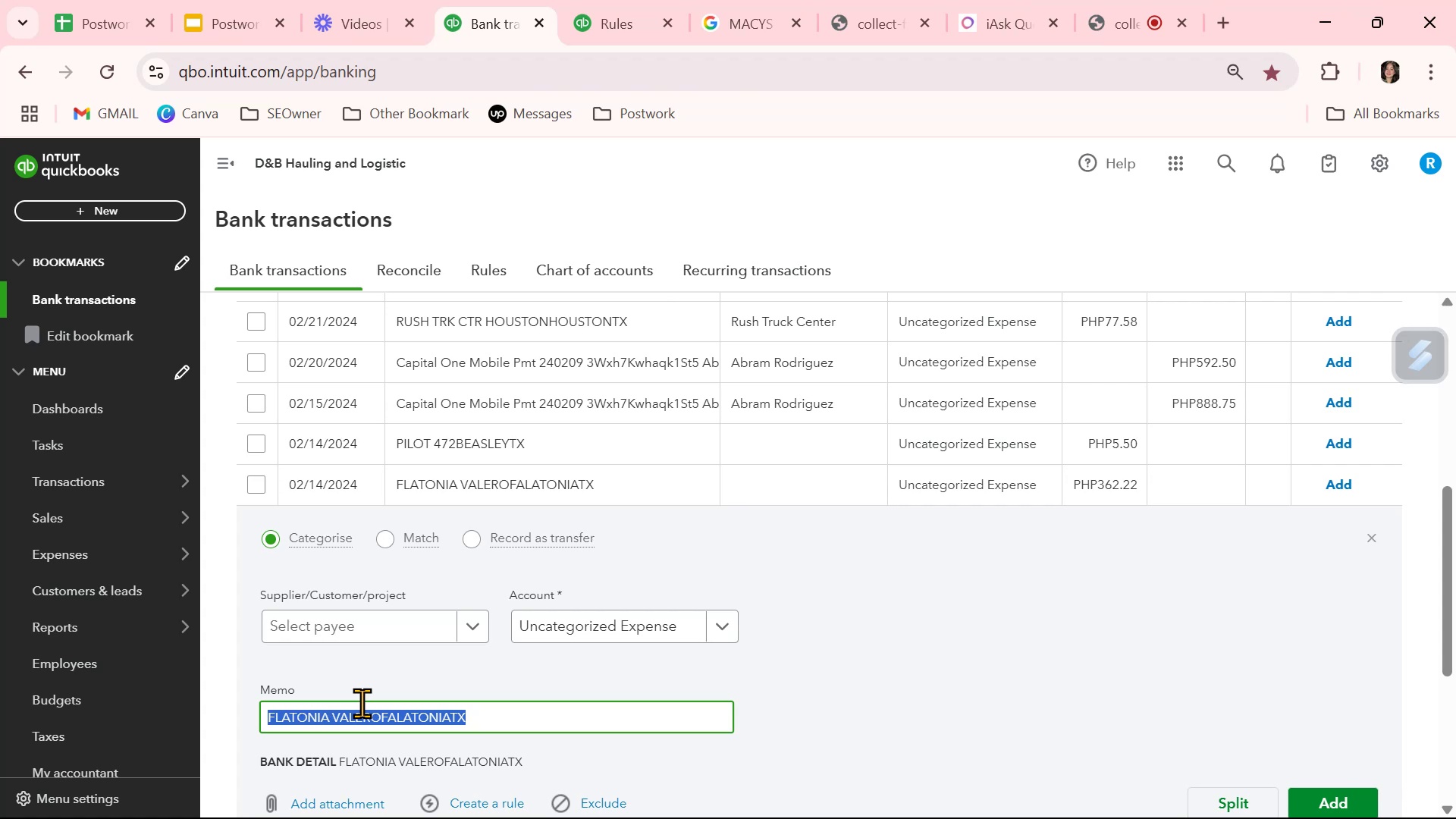 
key(Control+ControlLeft)
 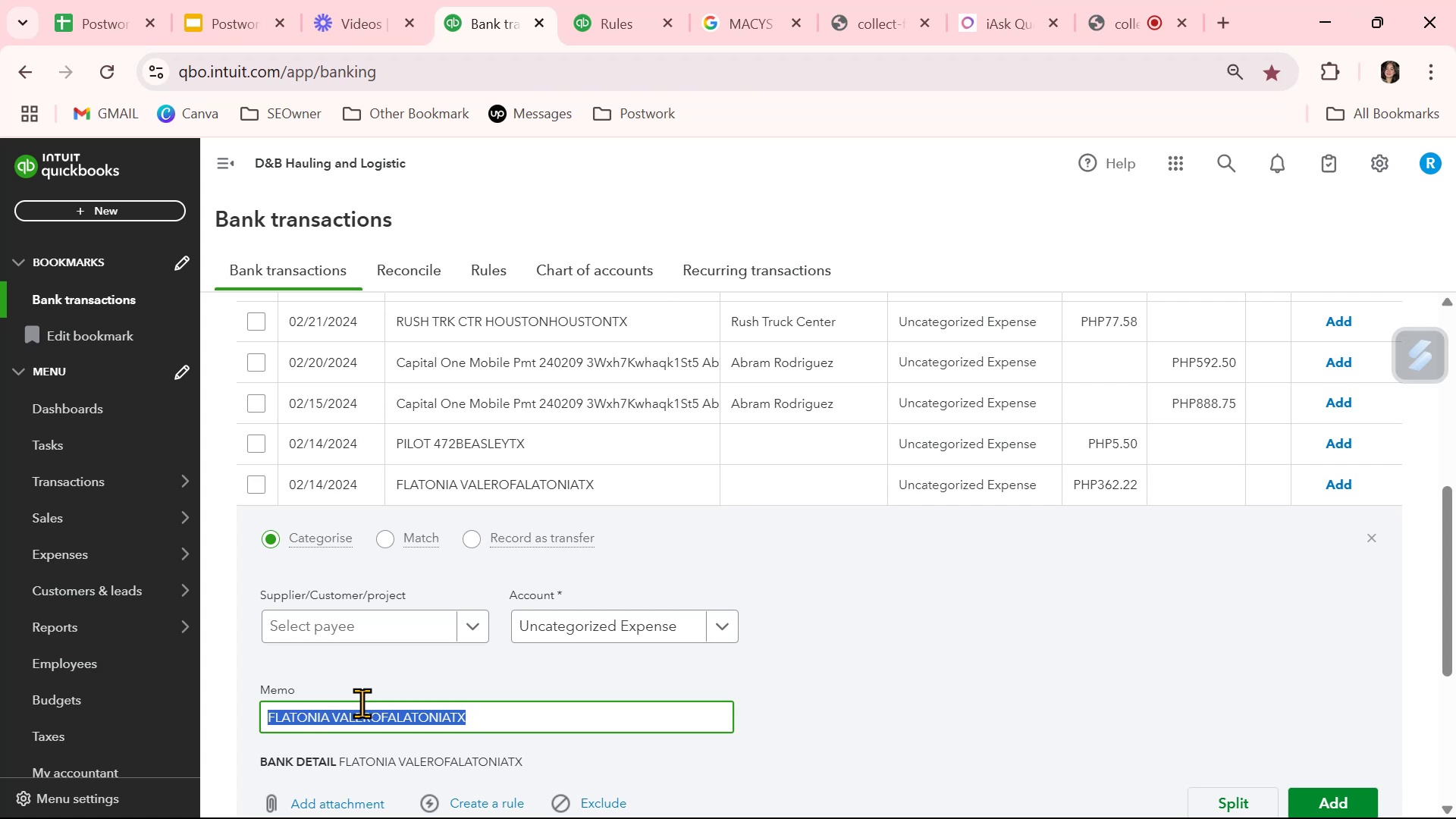 
key(Control+C)
 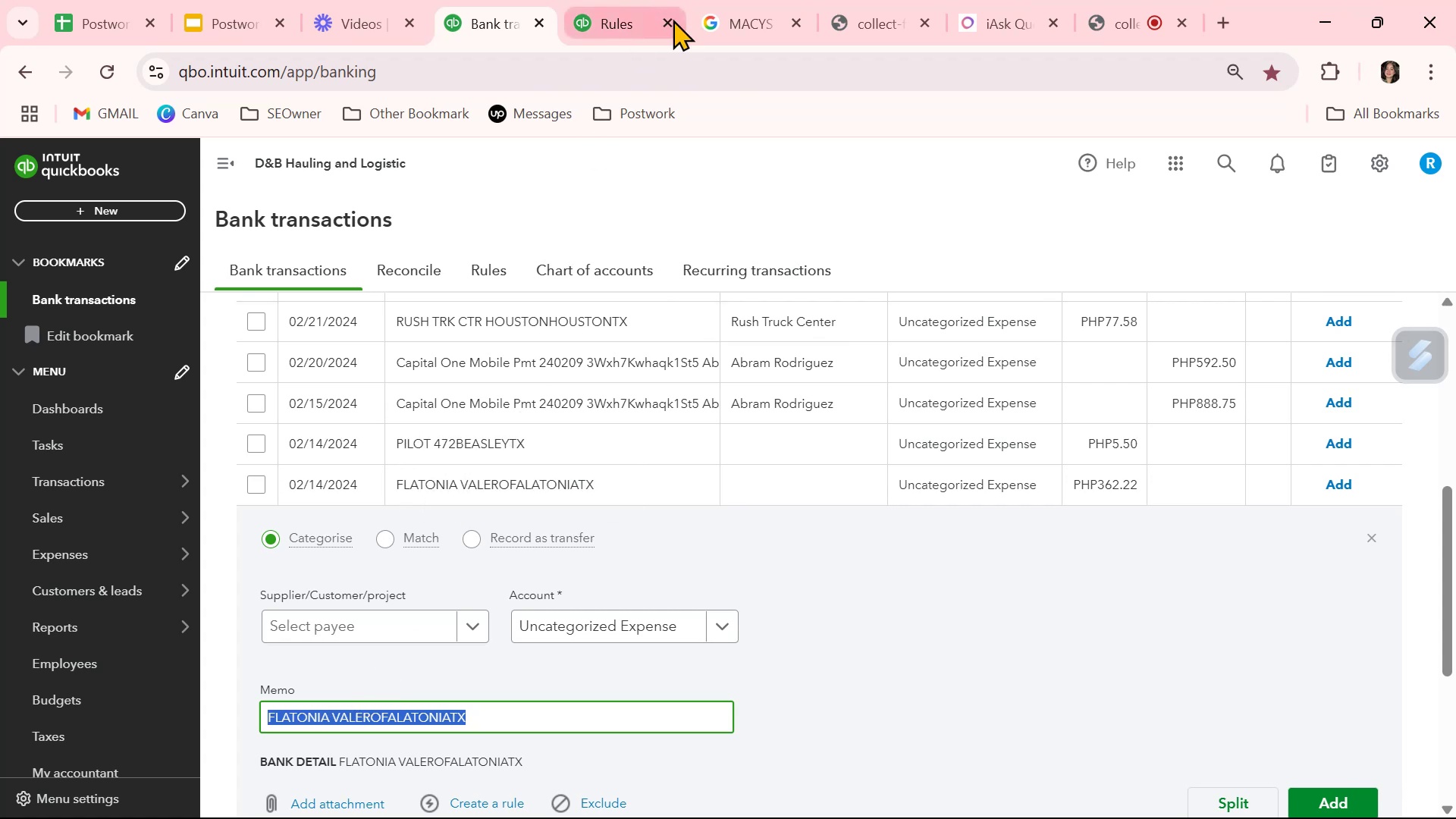 
left_click([727, 24])
 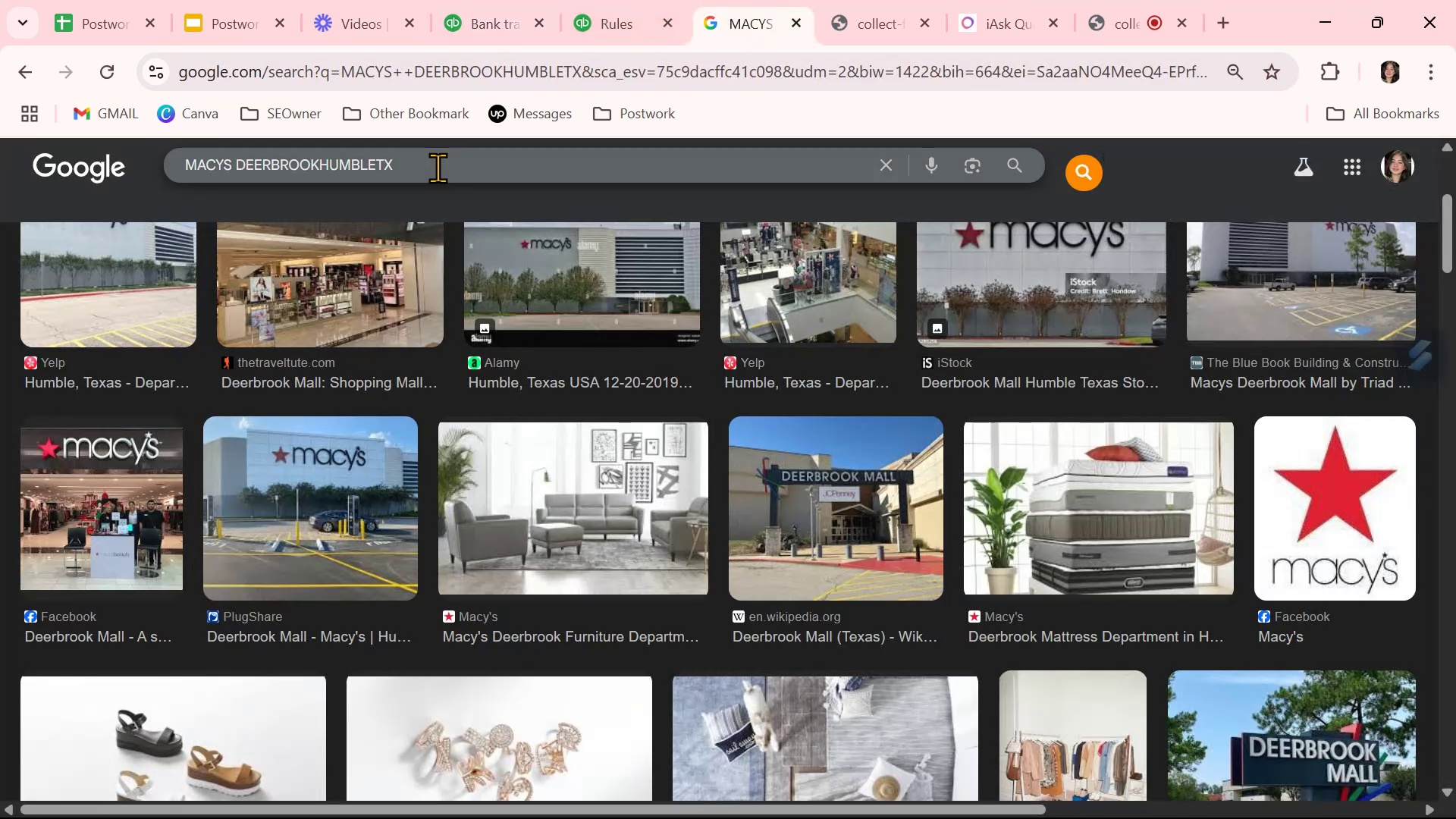 
double_click([438, 168])
 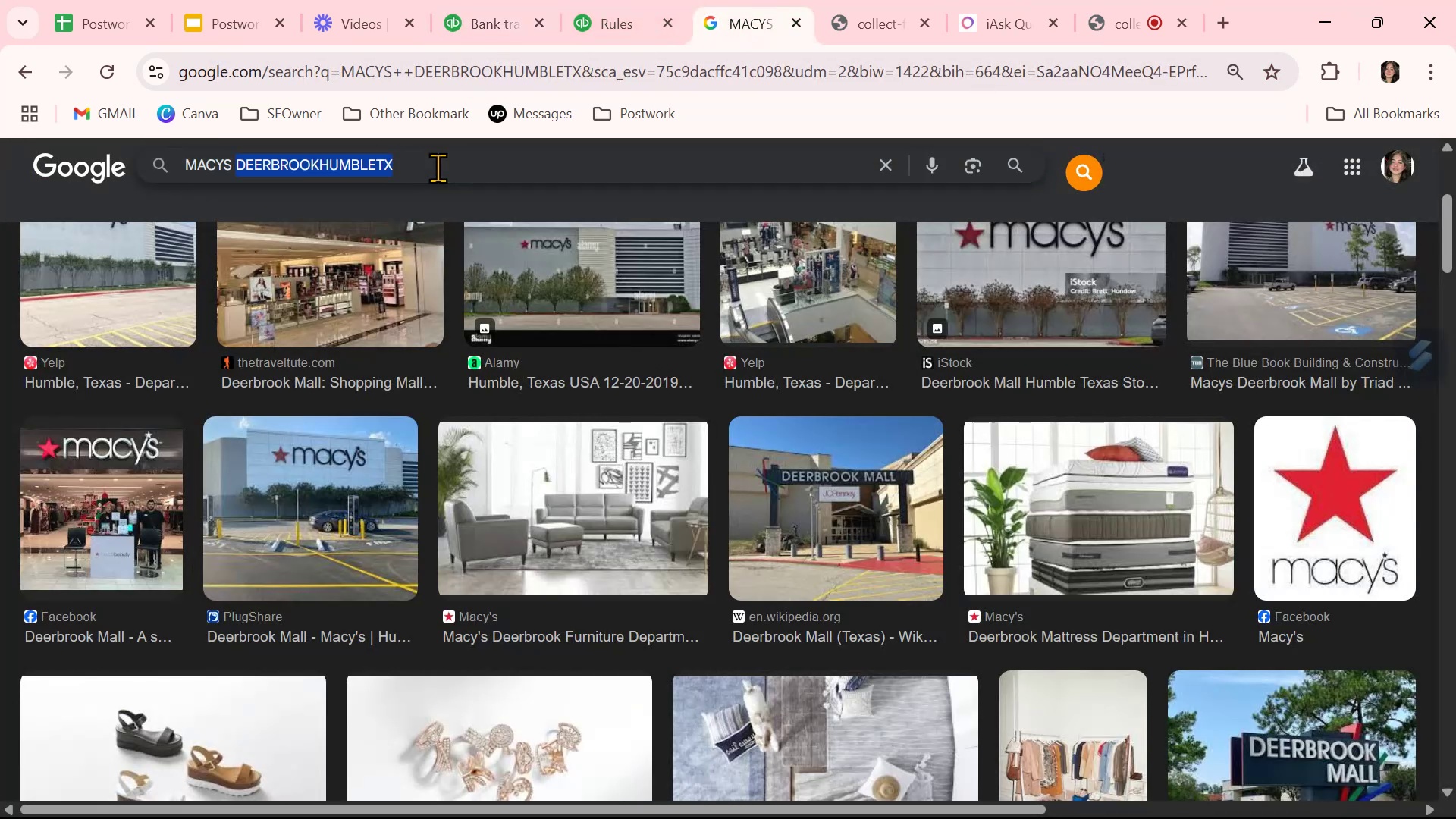 
triple_click([438, 168])
 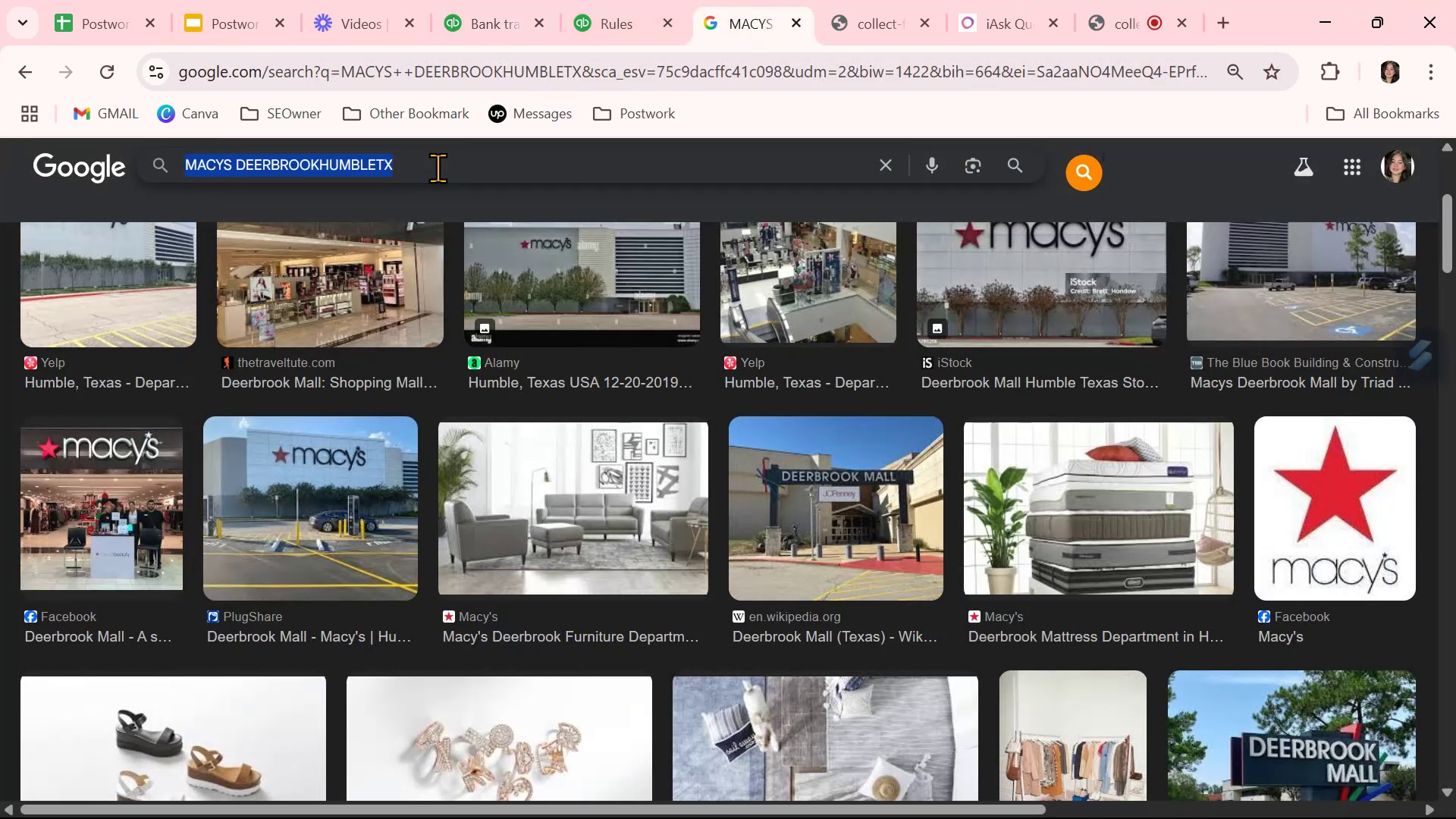 
key(Control+ControlLeft)
 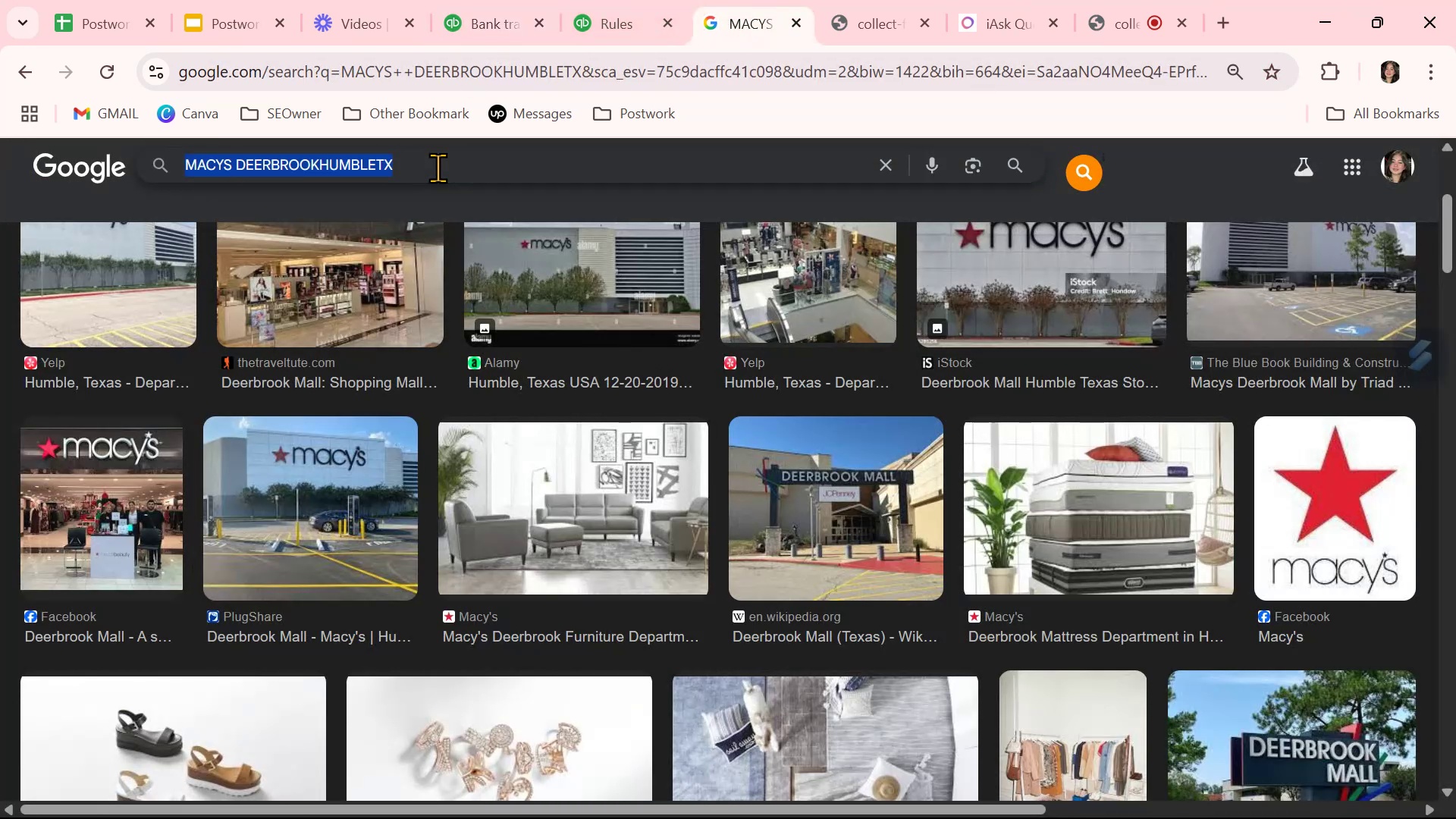 
key(Control+V)
 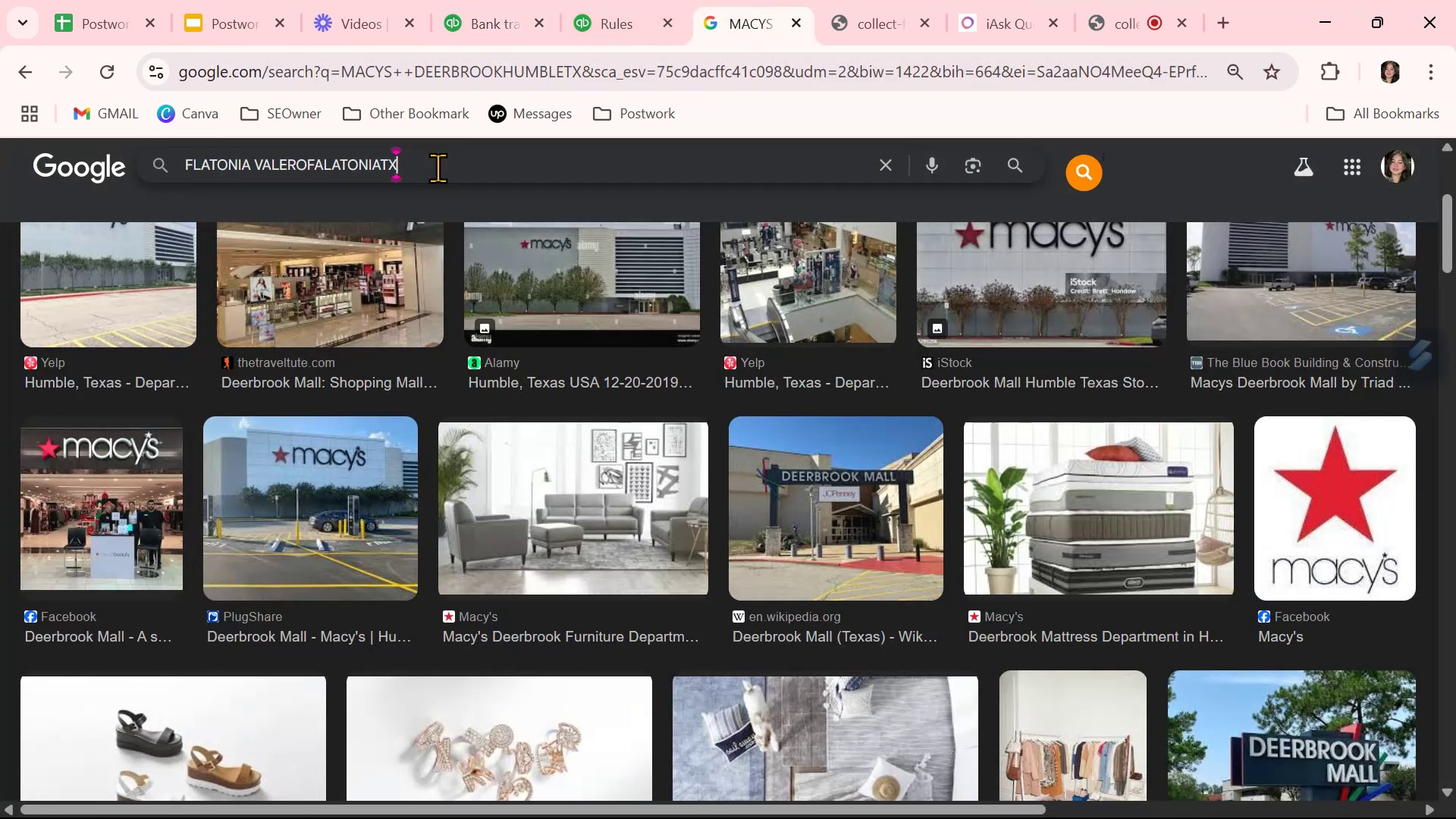 
key(NumpadEnter)
 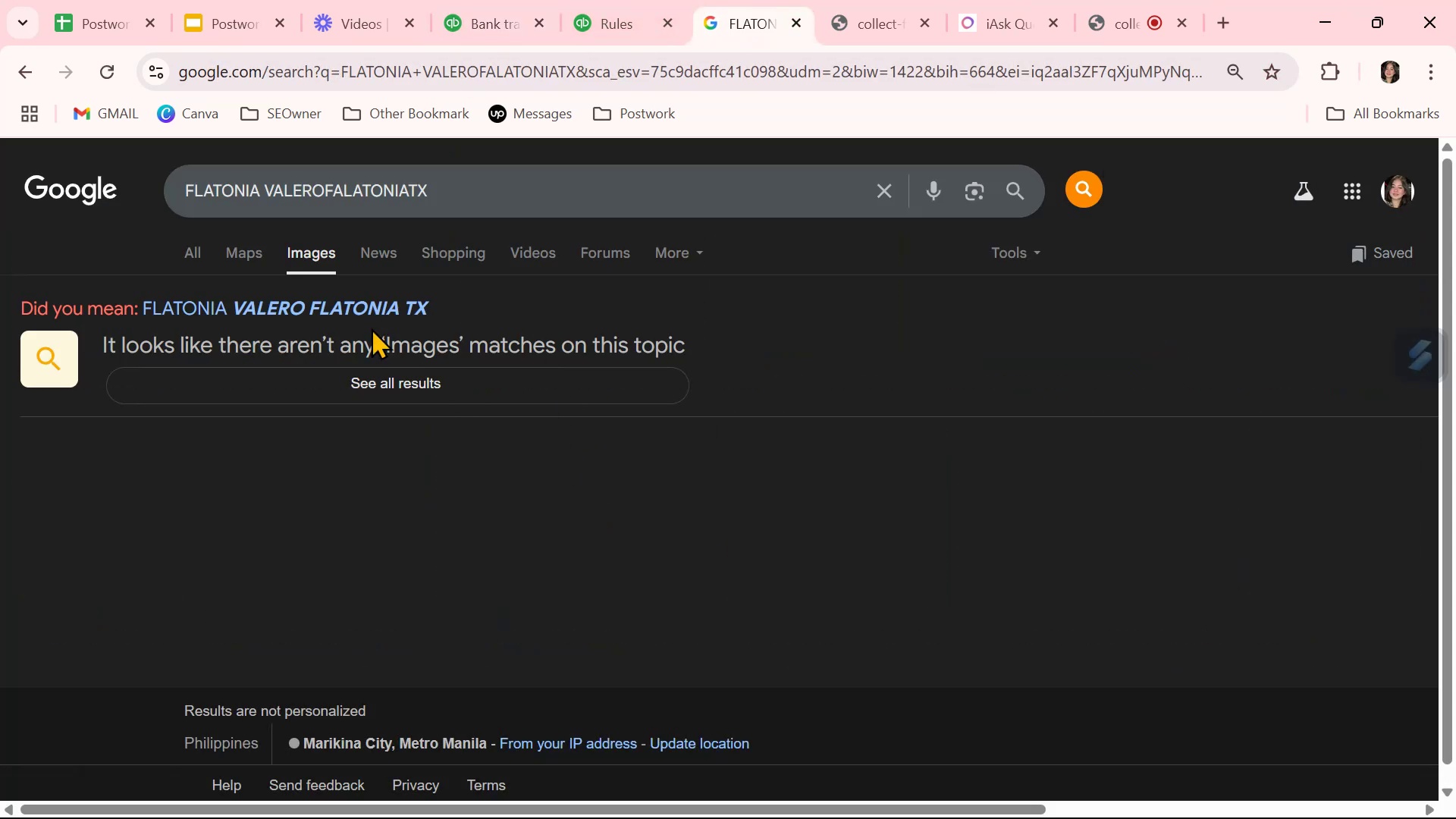 
left_click([372, 307])
 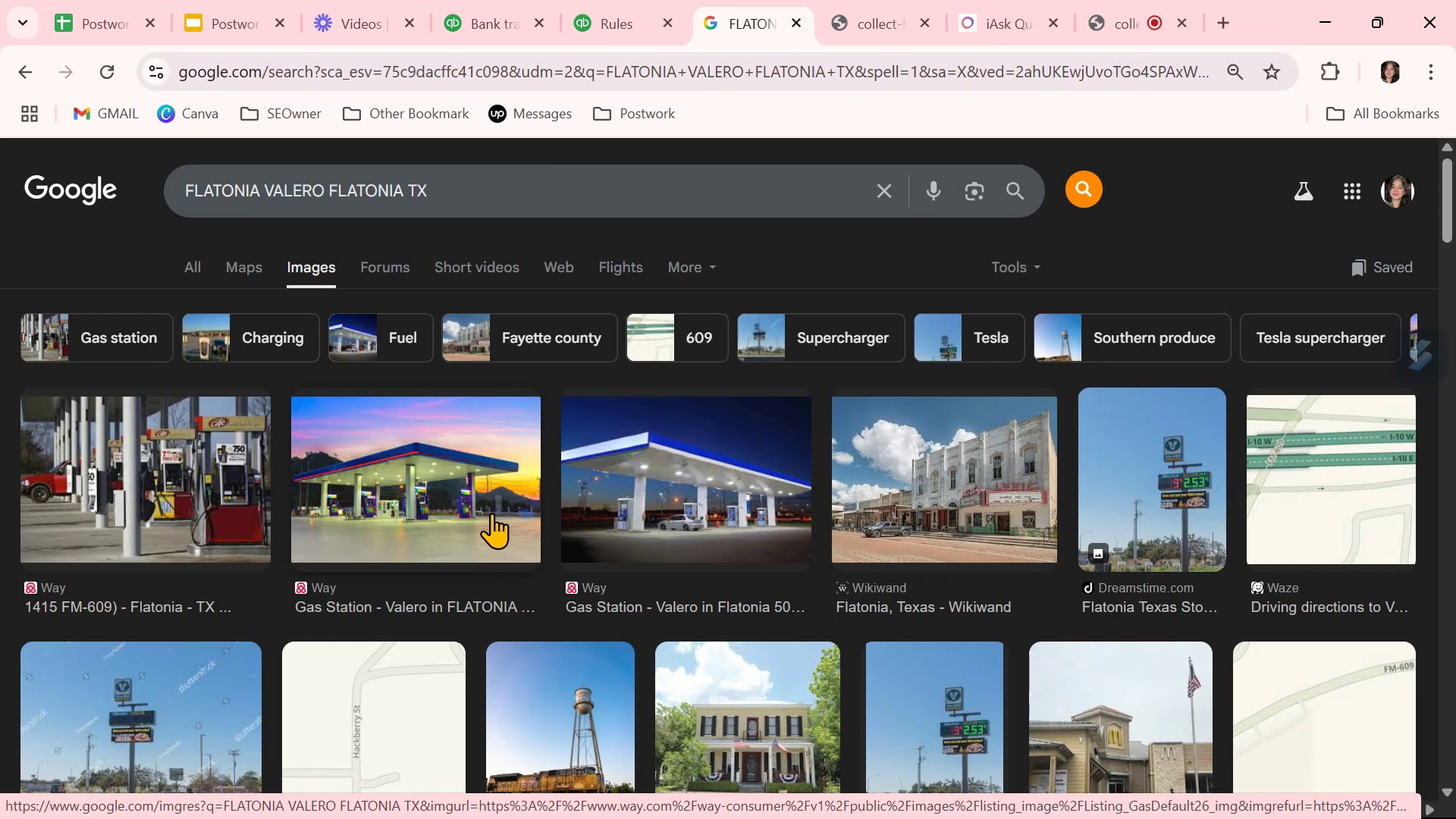 
wait(14.29)
 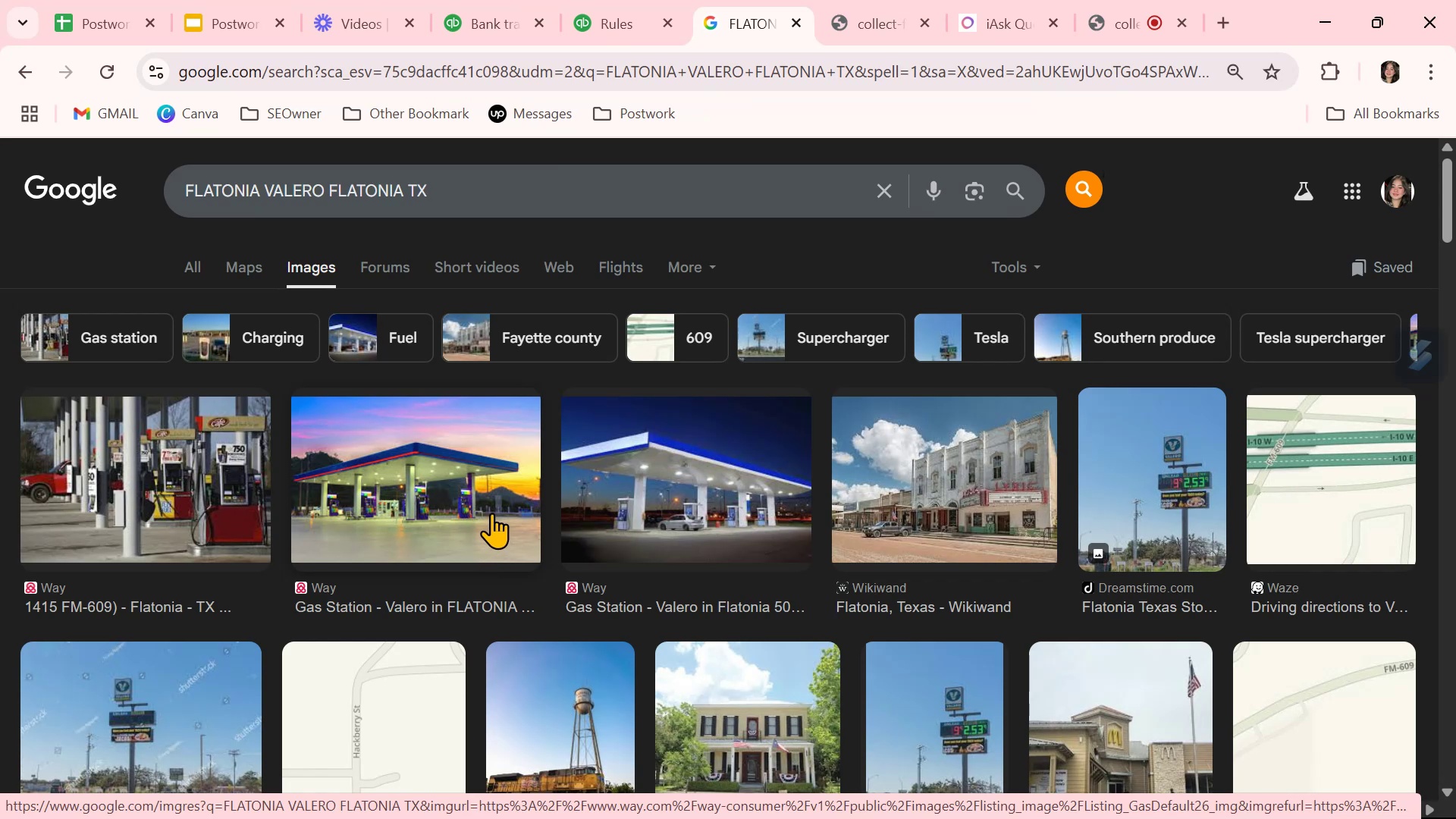 
scroll: coordinate [491, 513], scroll_direction: down, amount: 1.0
 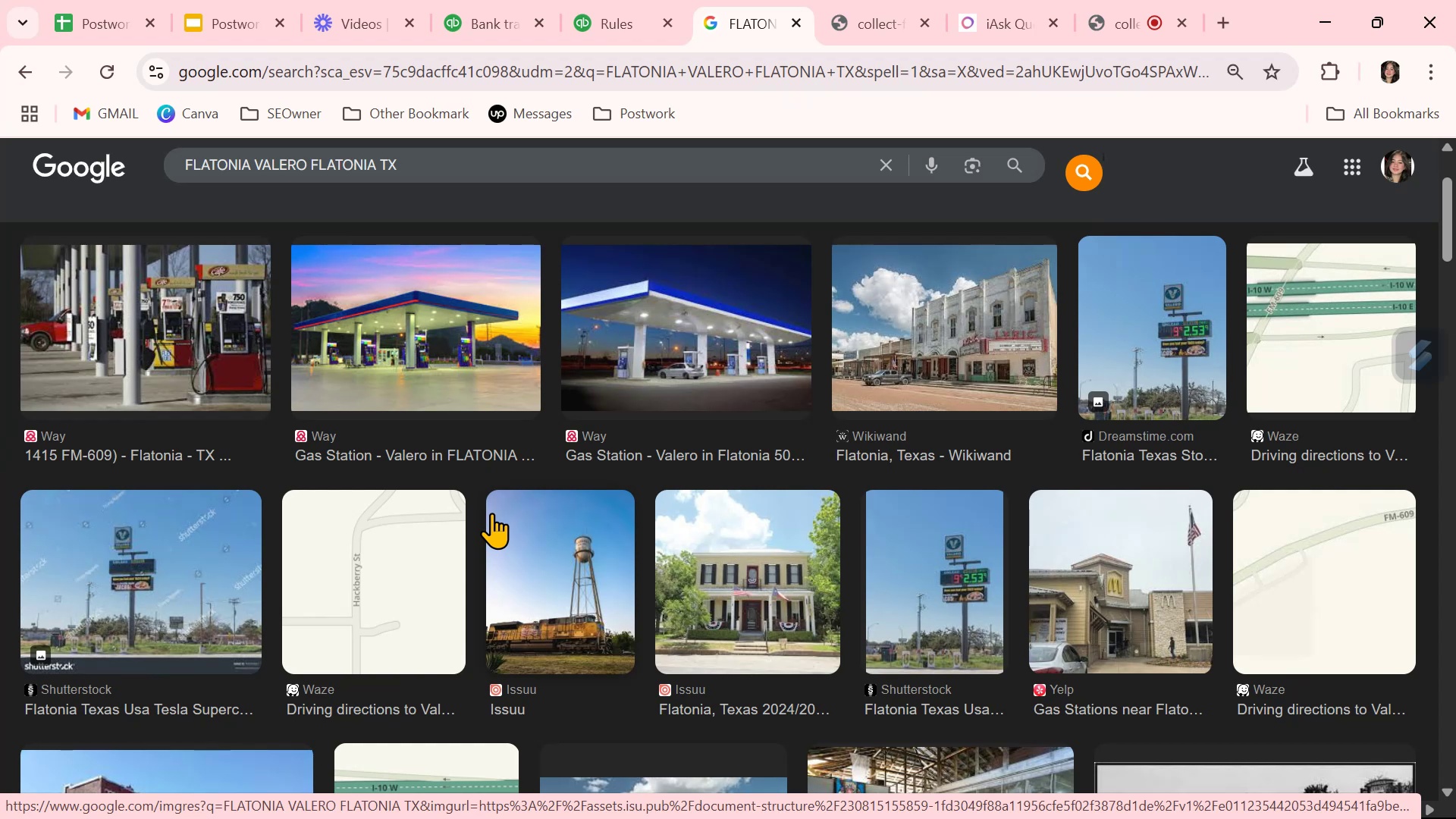 
scroll: coordinate [491, 513], scroll_direction: up, amount: 1.0
 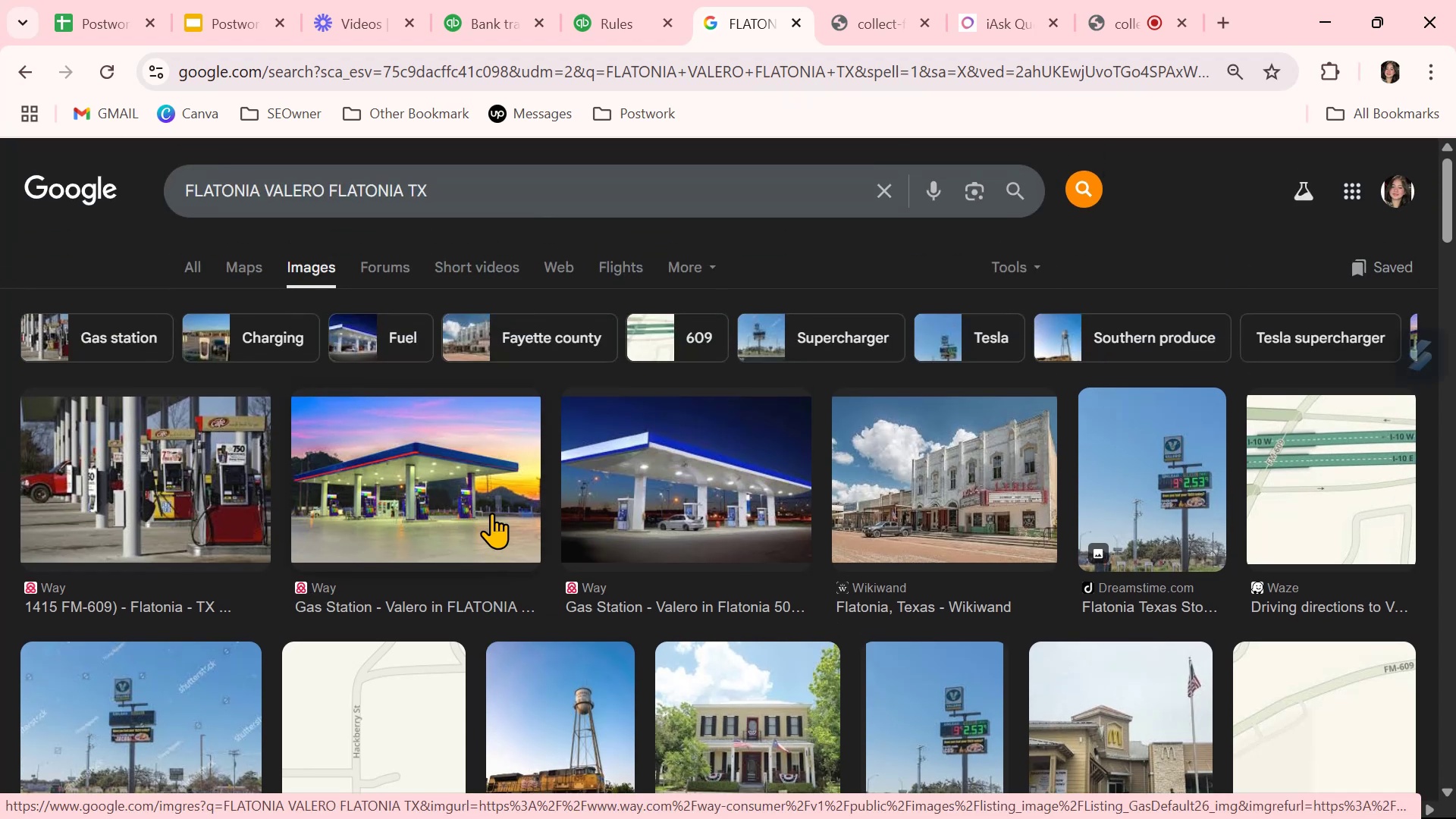 
scroll: coordinate [491, 513], scroll_direction: down, amount: 4.0
 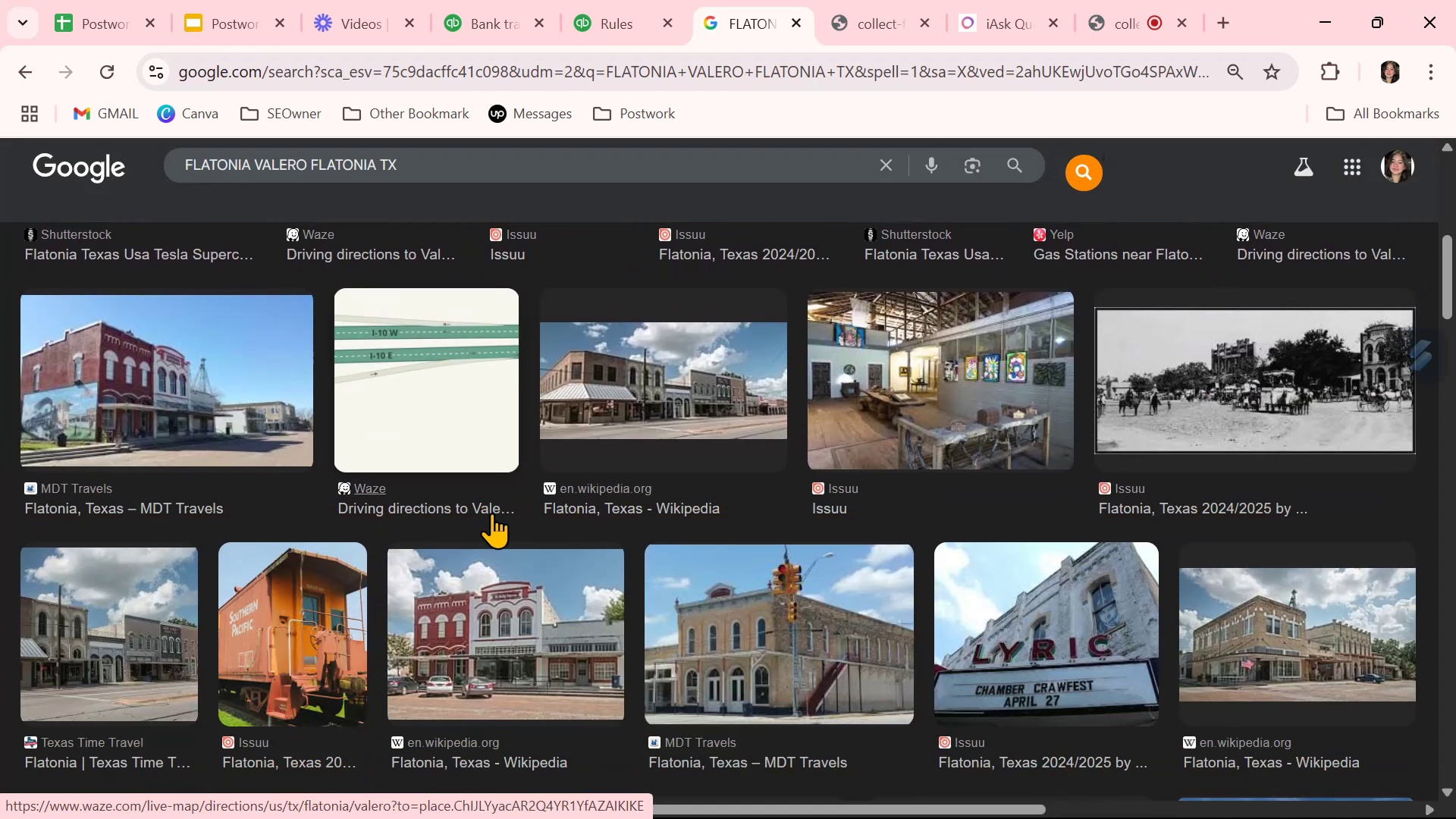 
scroll: coordinate [491, 513], scroll_direction: up, amount: 5.0
 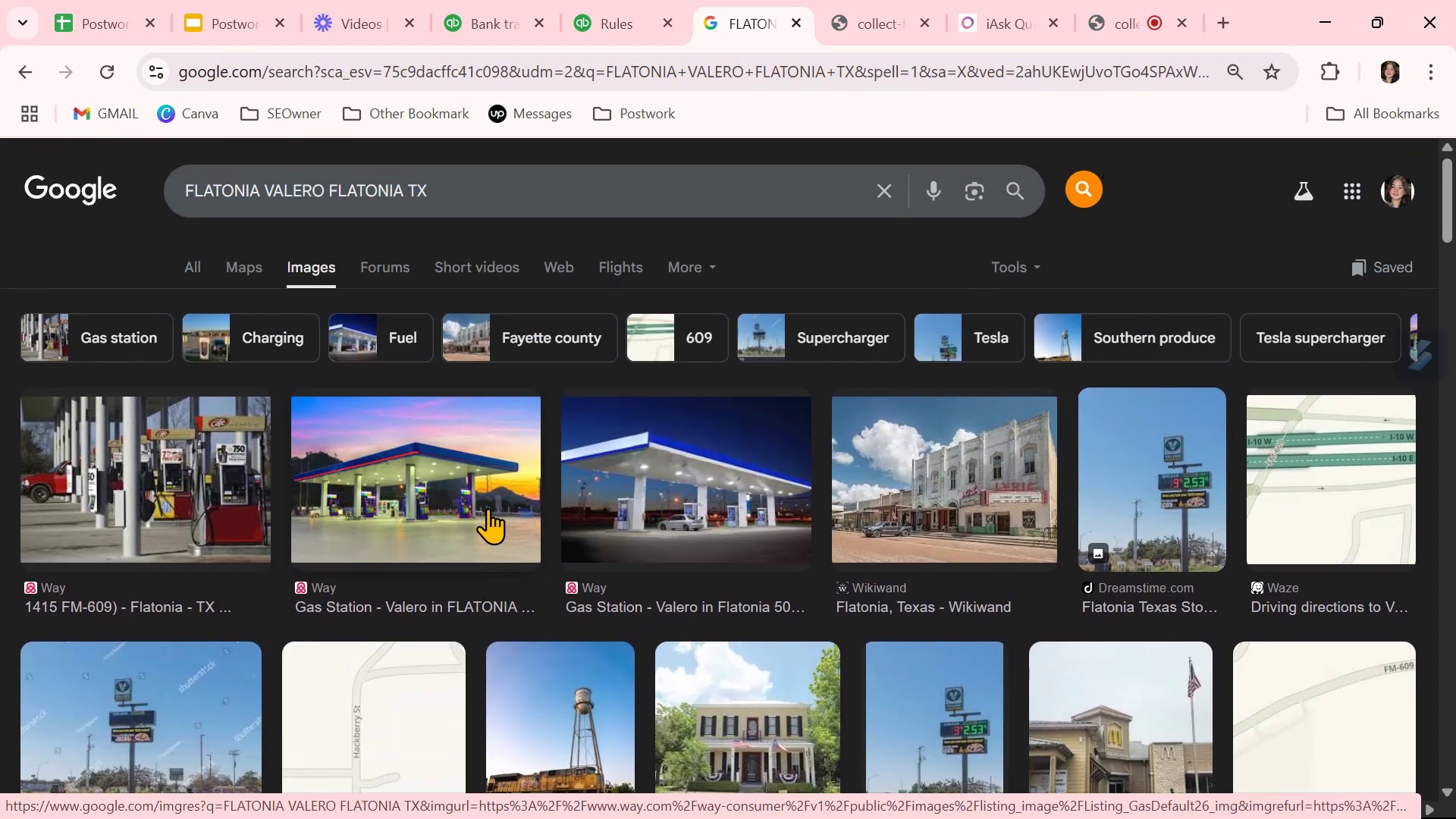 
left_click([478, 504])
 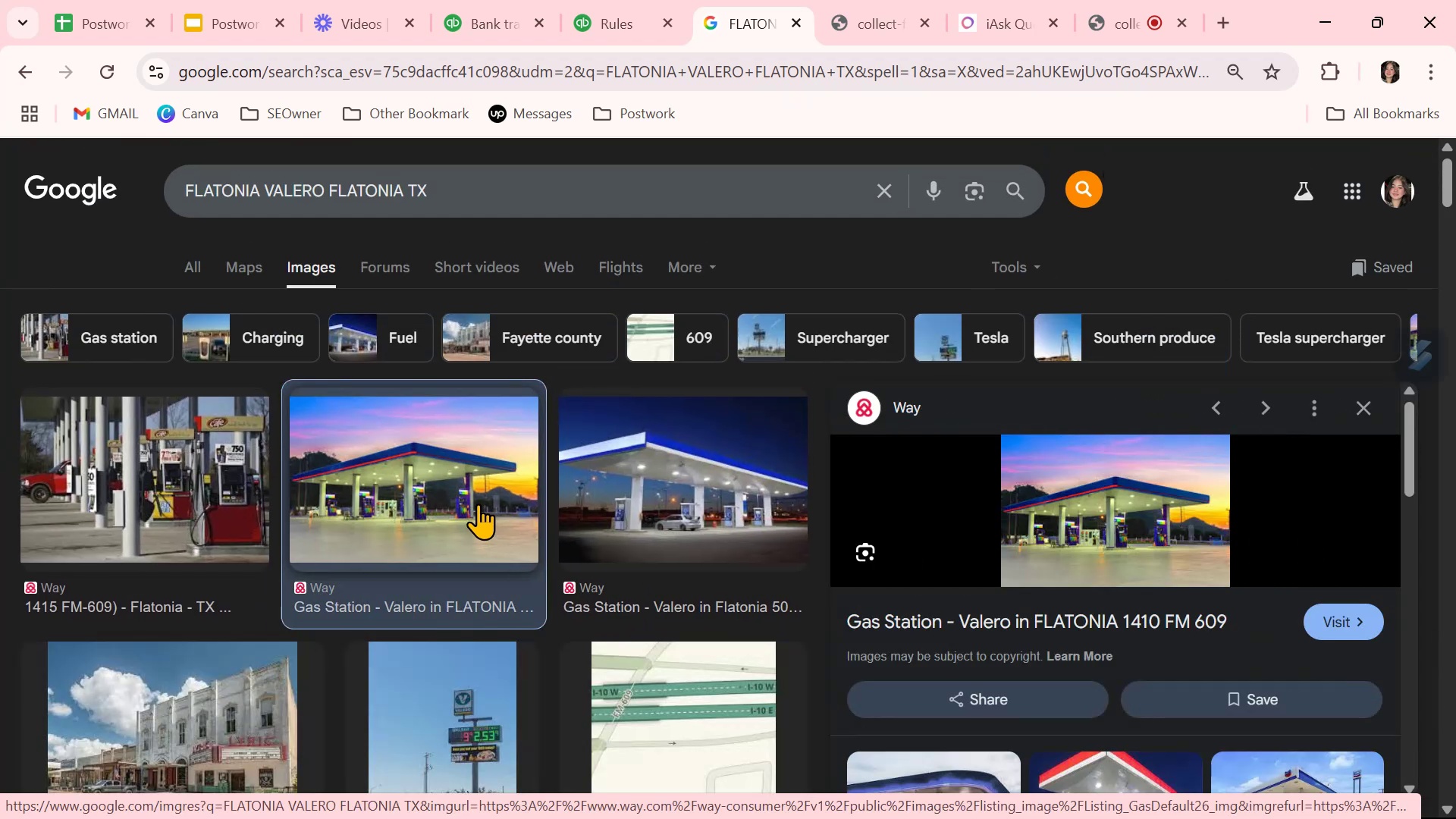 
scroll: coordinate [1039, 623], scroll_direction: down, amount: 2.0
 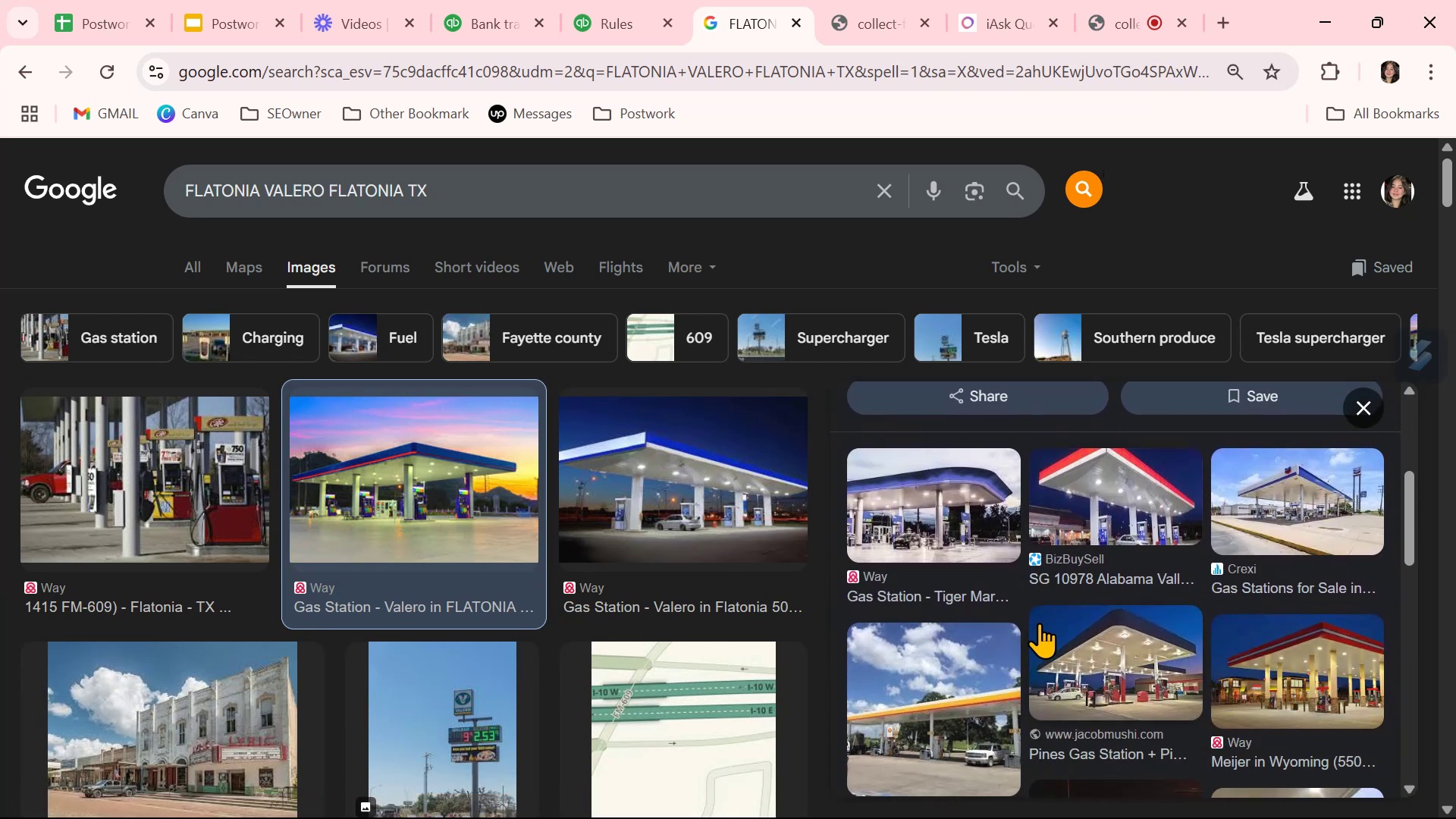 
scroll: coordinate [1039, 618], scroll_direction: up, amount: 2.0
 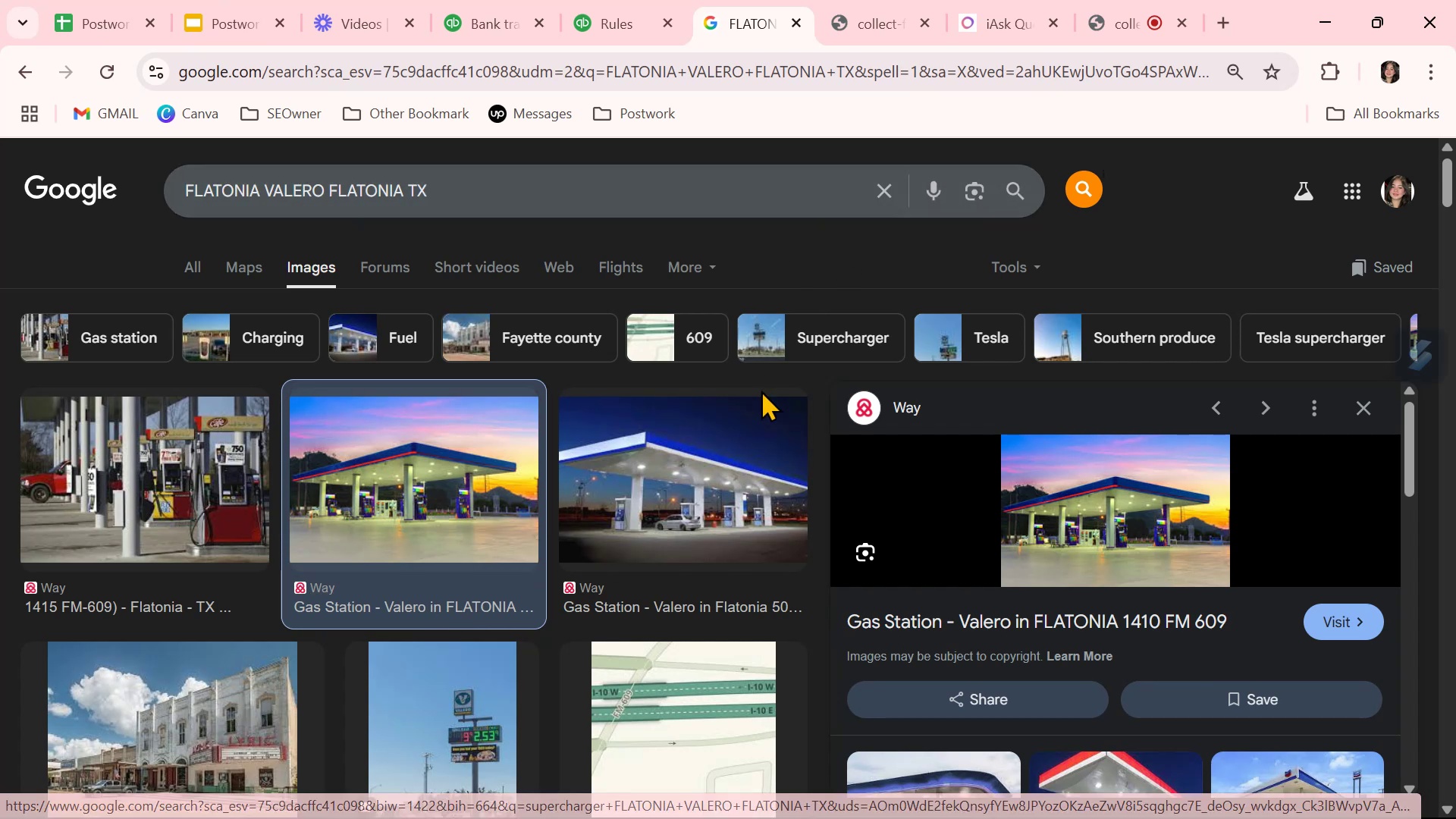 
wait(6.49)
 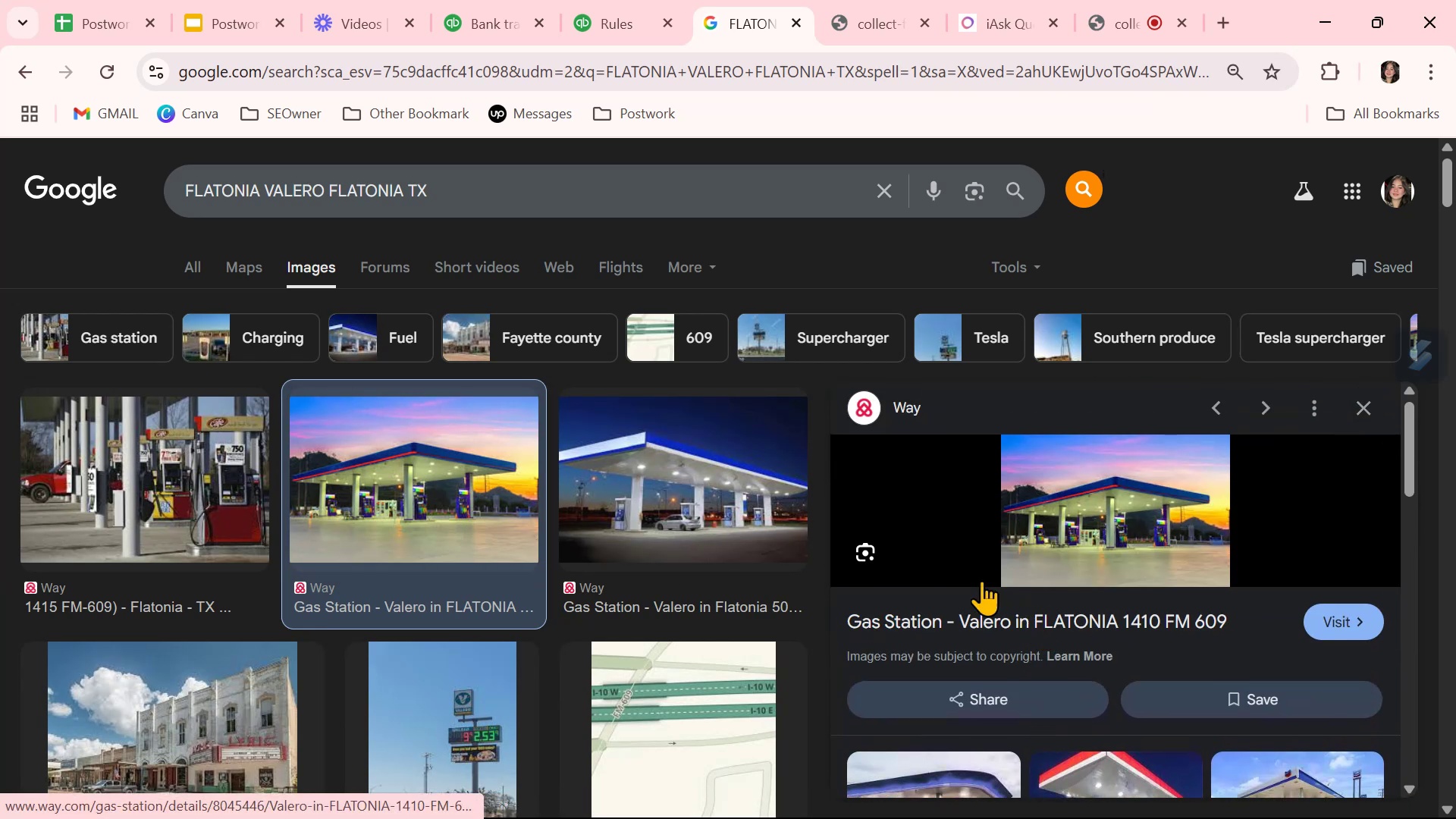 
left_click([504, 11])
 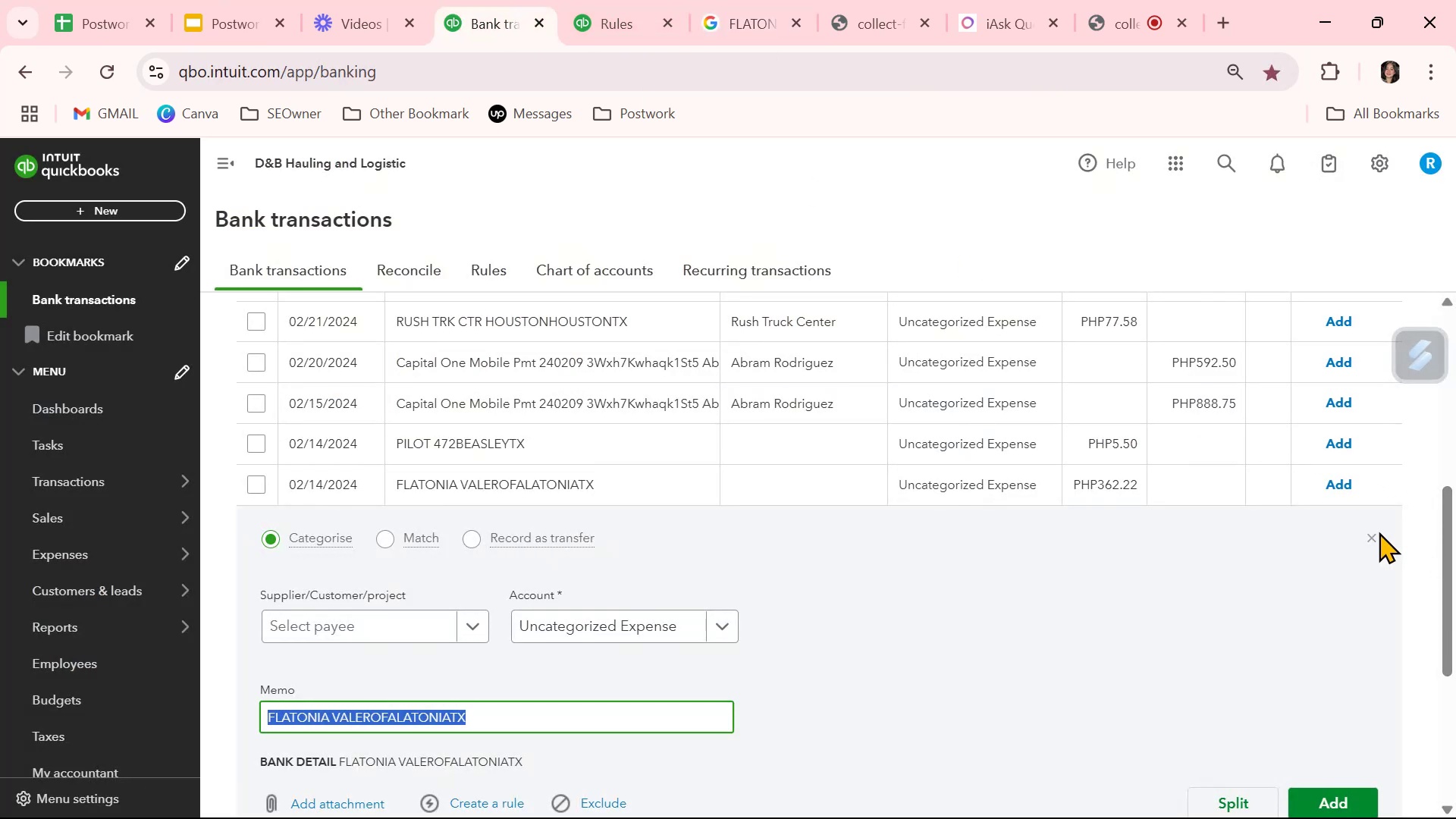 
left_click([1367, 538])
 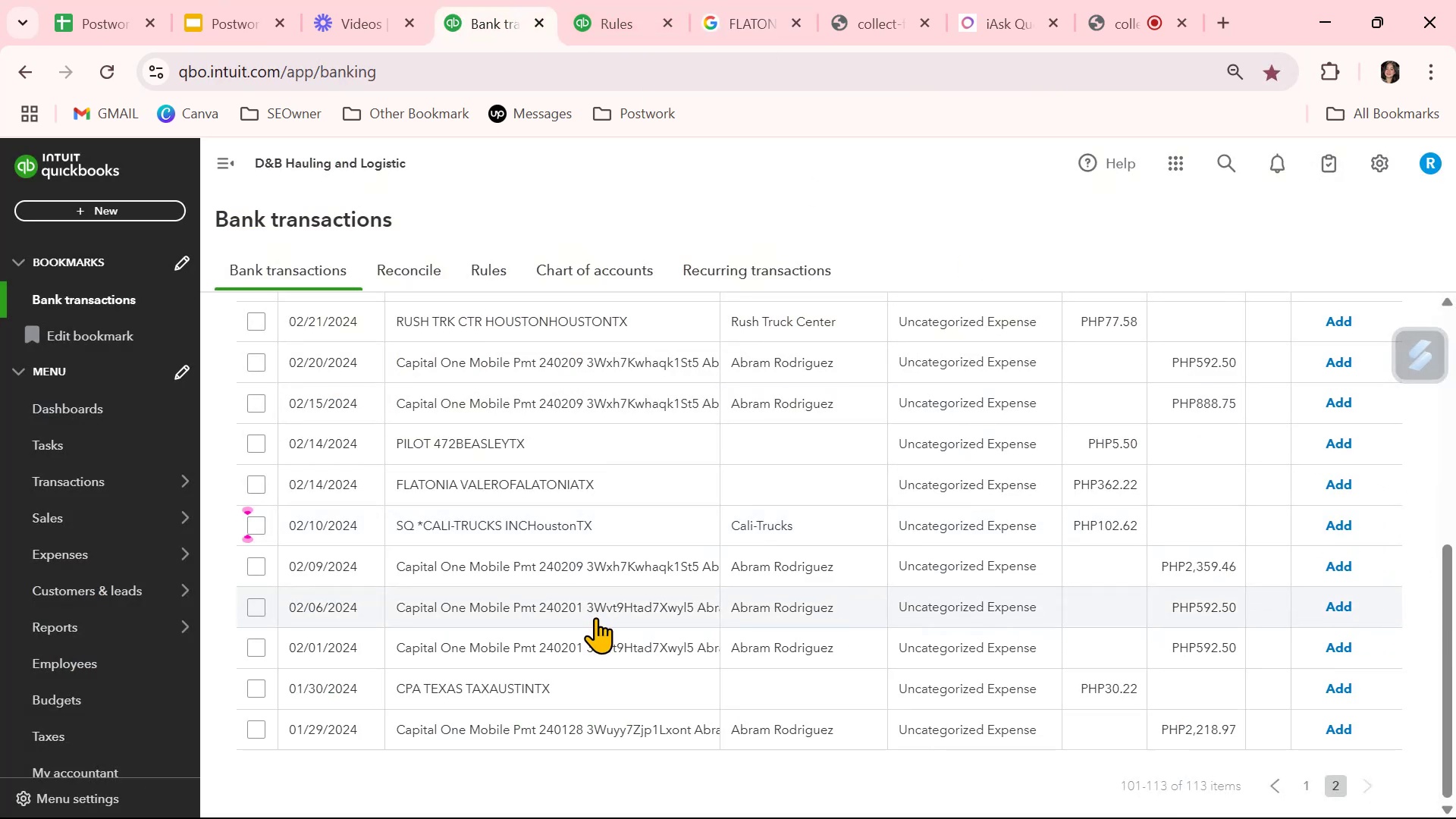 
scroll: coordinate [595, 617], scroll_direction: up, amount: 2.0
 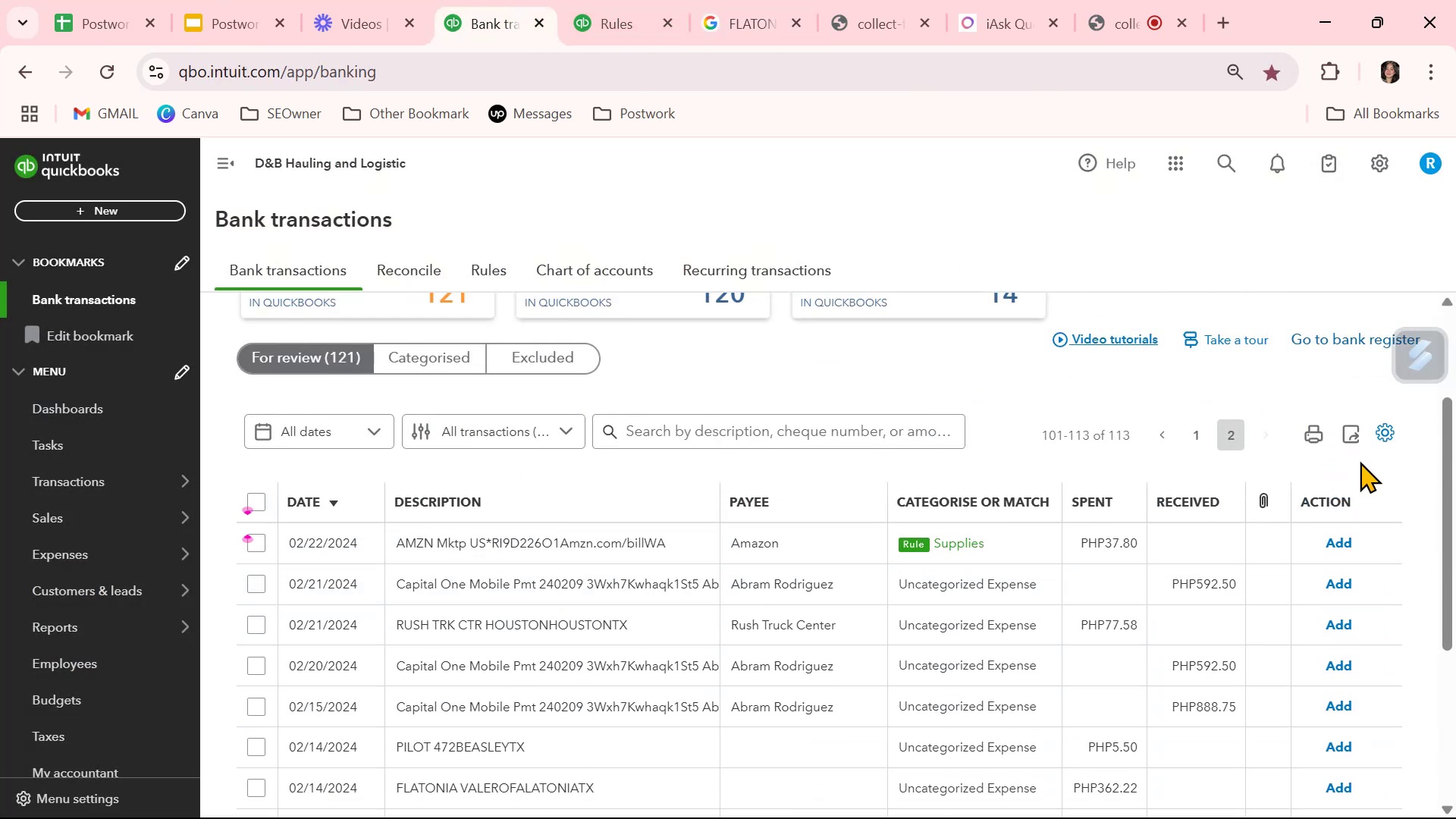 
left_click([1190, 434])
 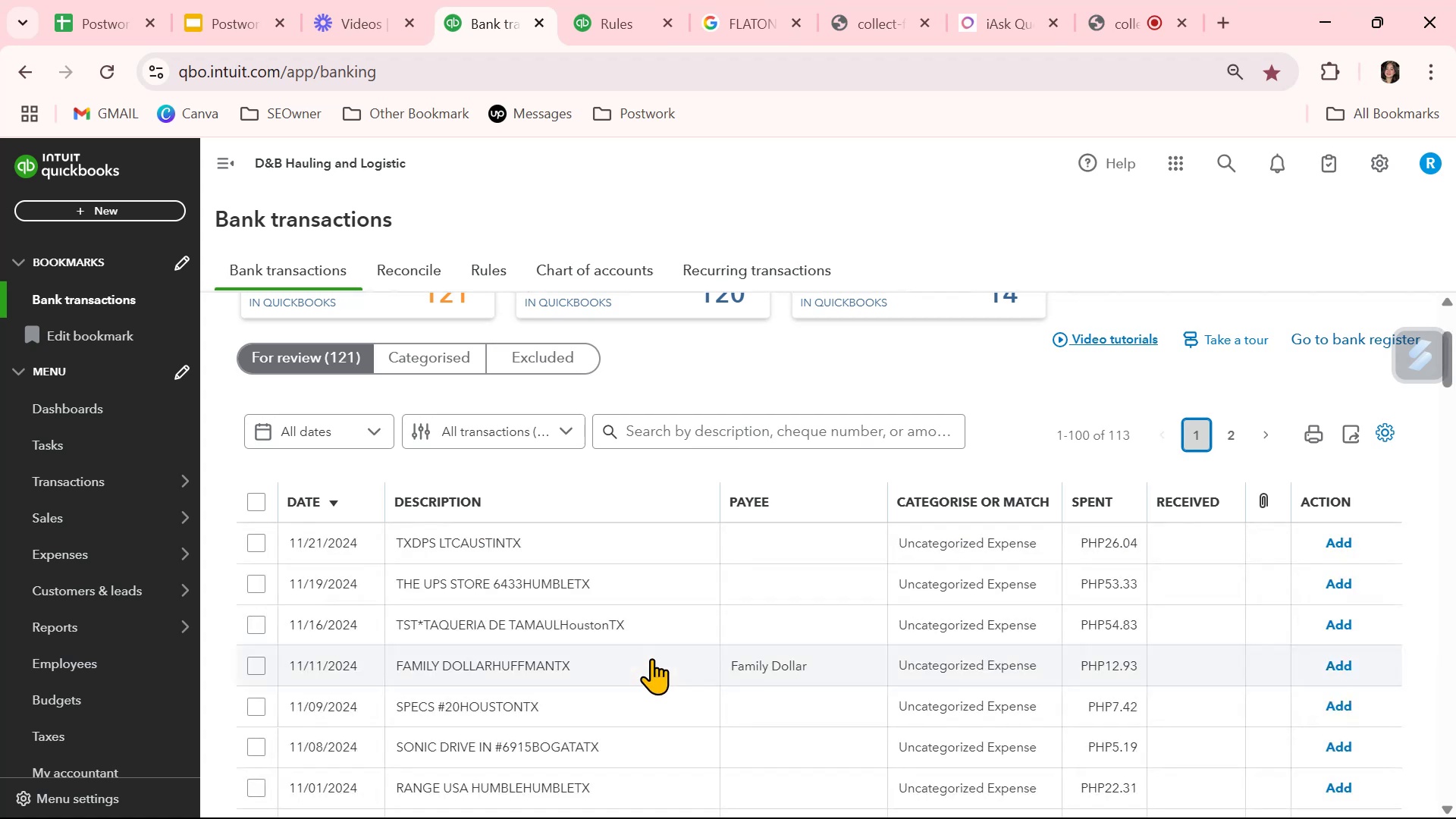 
wait(6.83)
 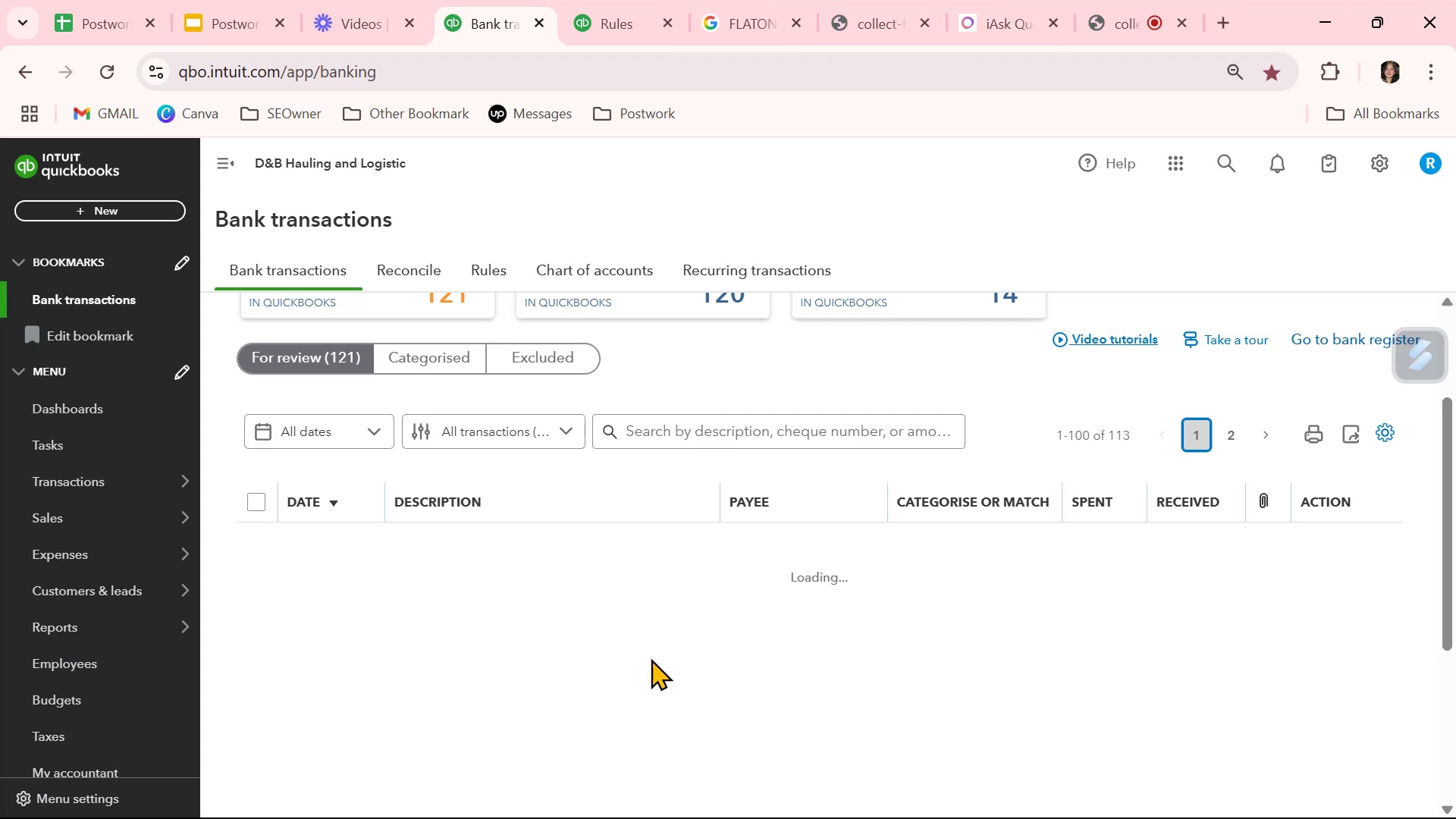 
scroll: coordinate [651, 658], scroll_direction: down, amount: 1.0
 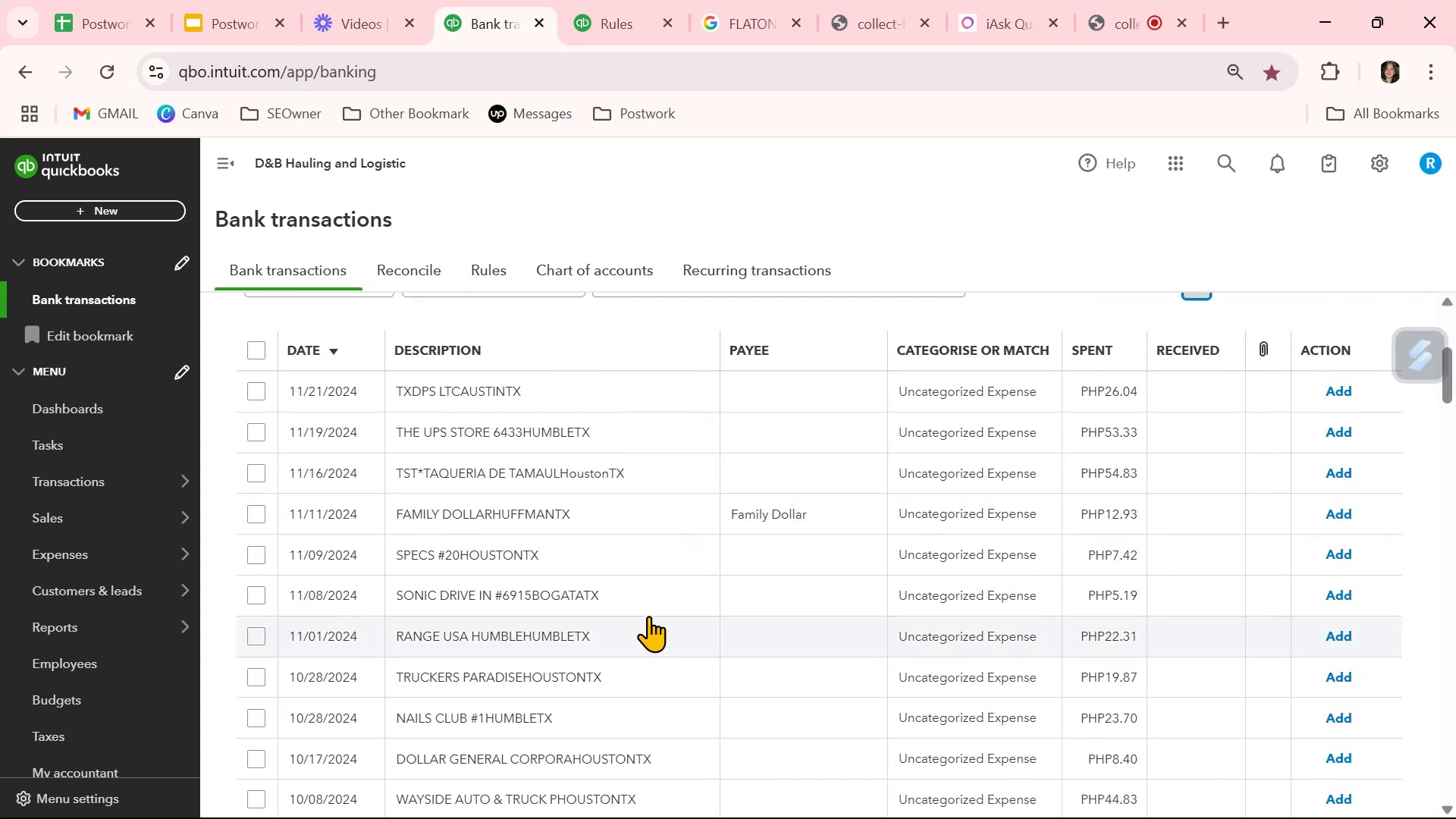 
left_click([648, 607])
 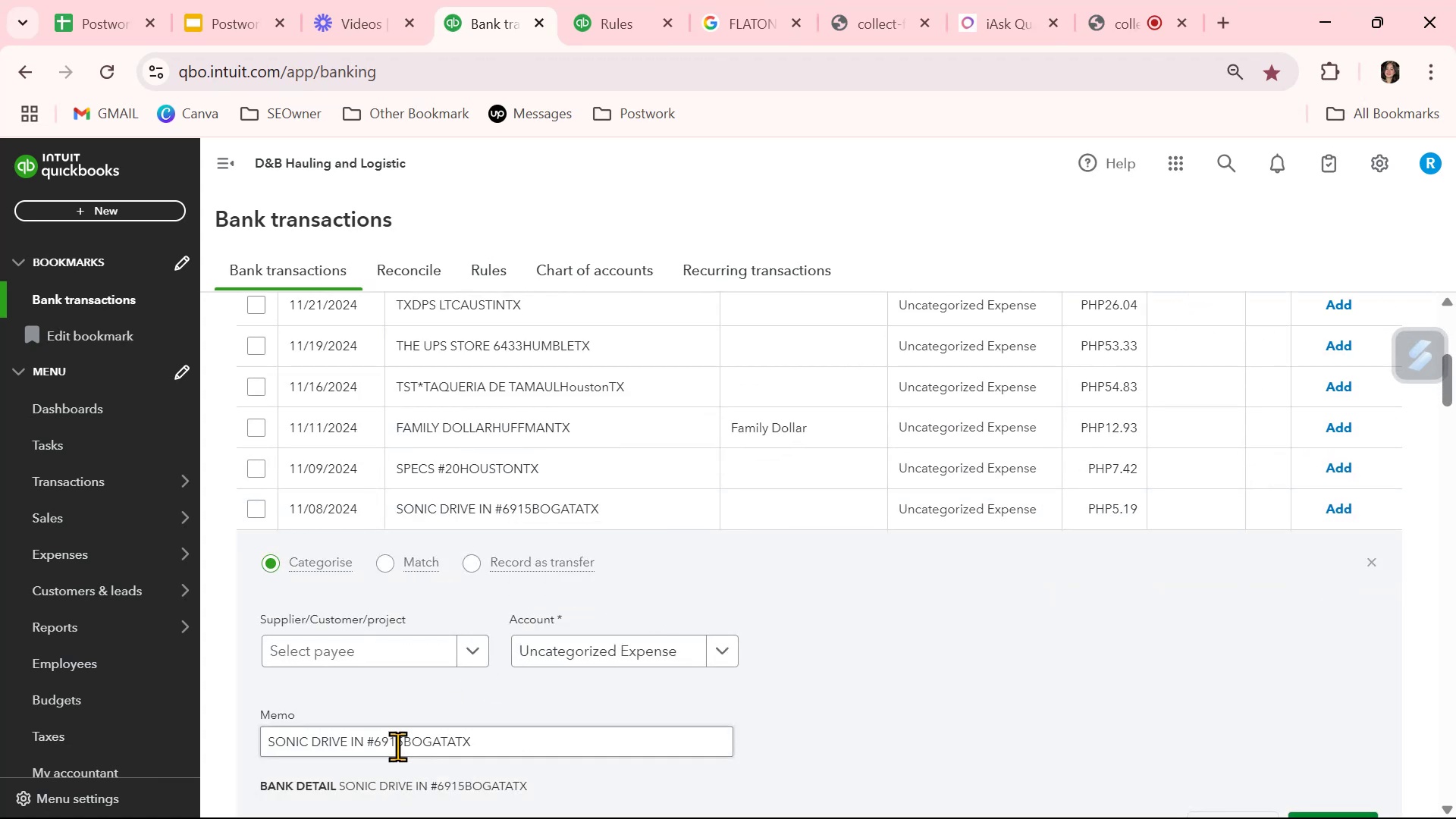 
double_click([399, 742])
 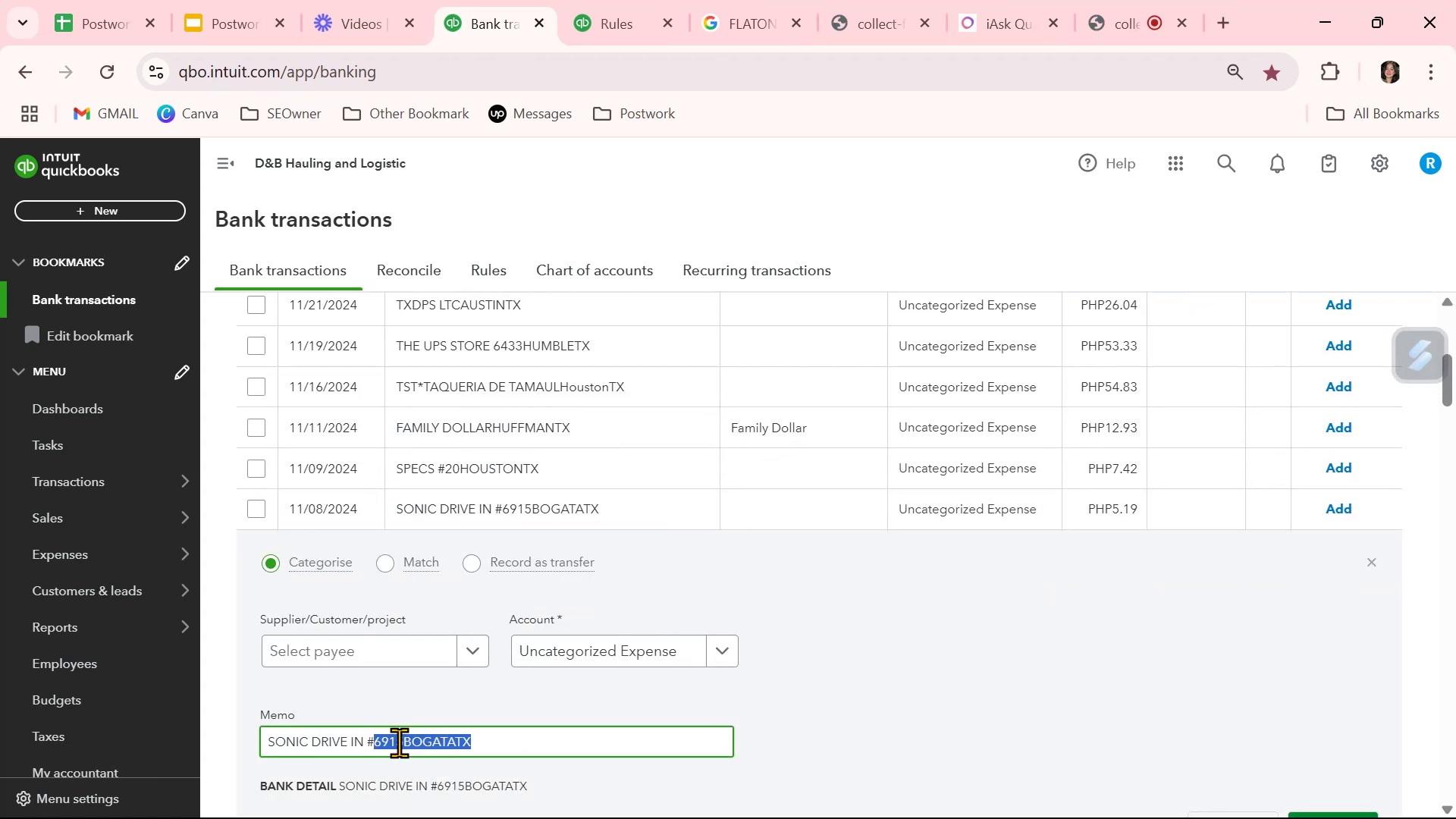 
triple_click([399, 742])
 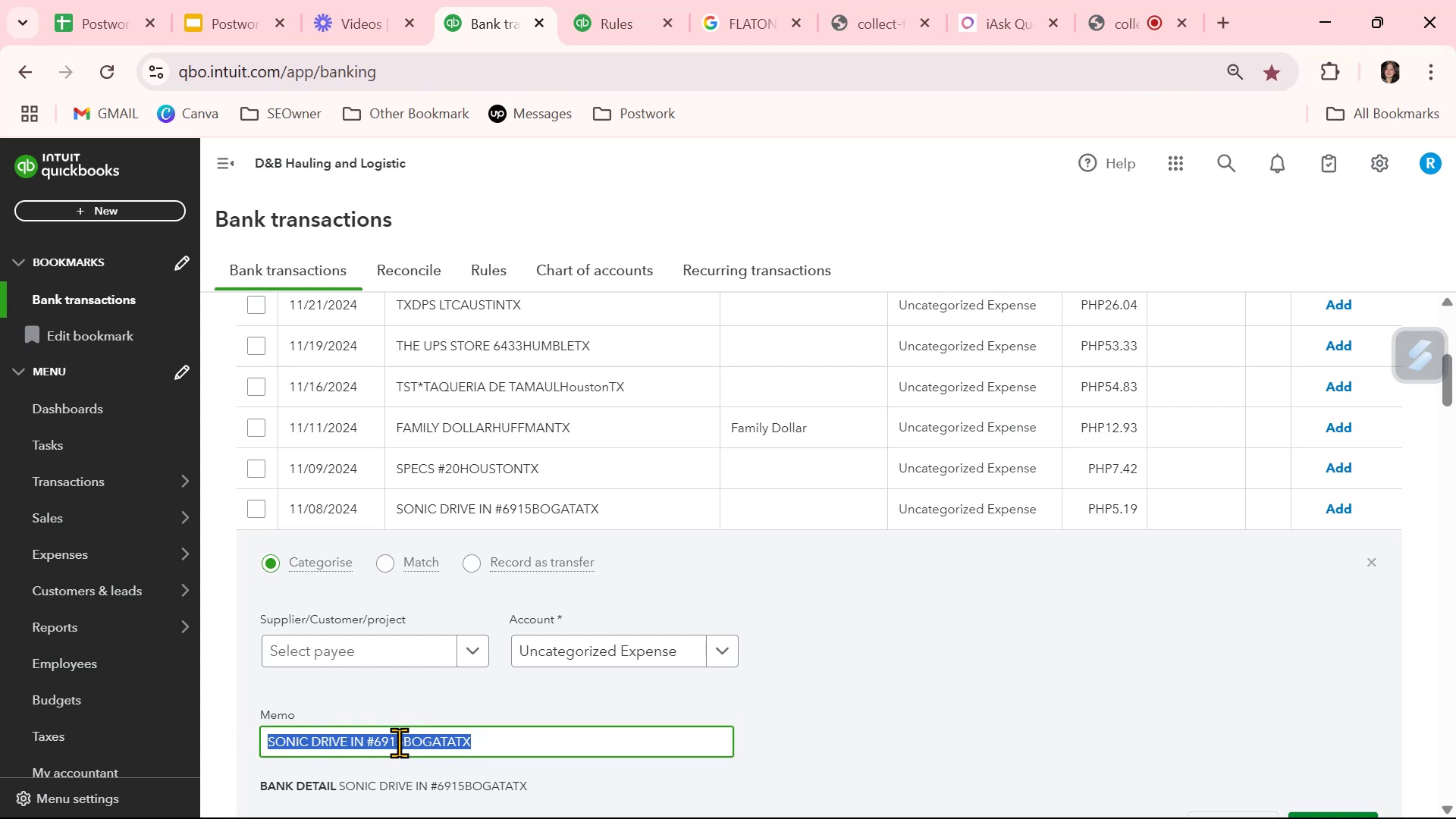 
key(Control+ControlLeft)
 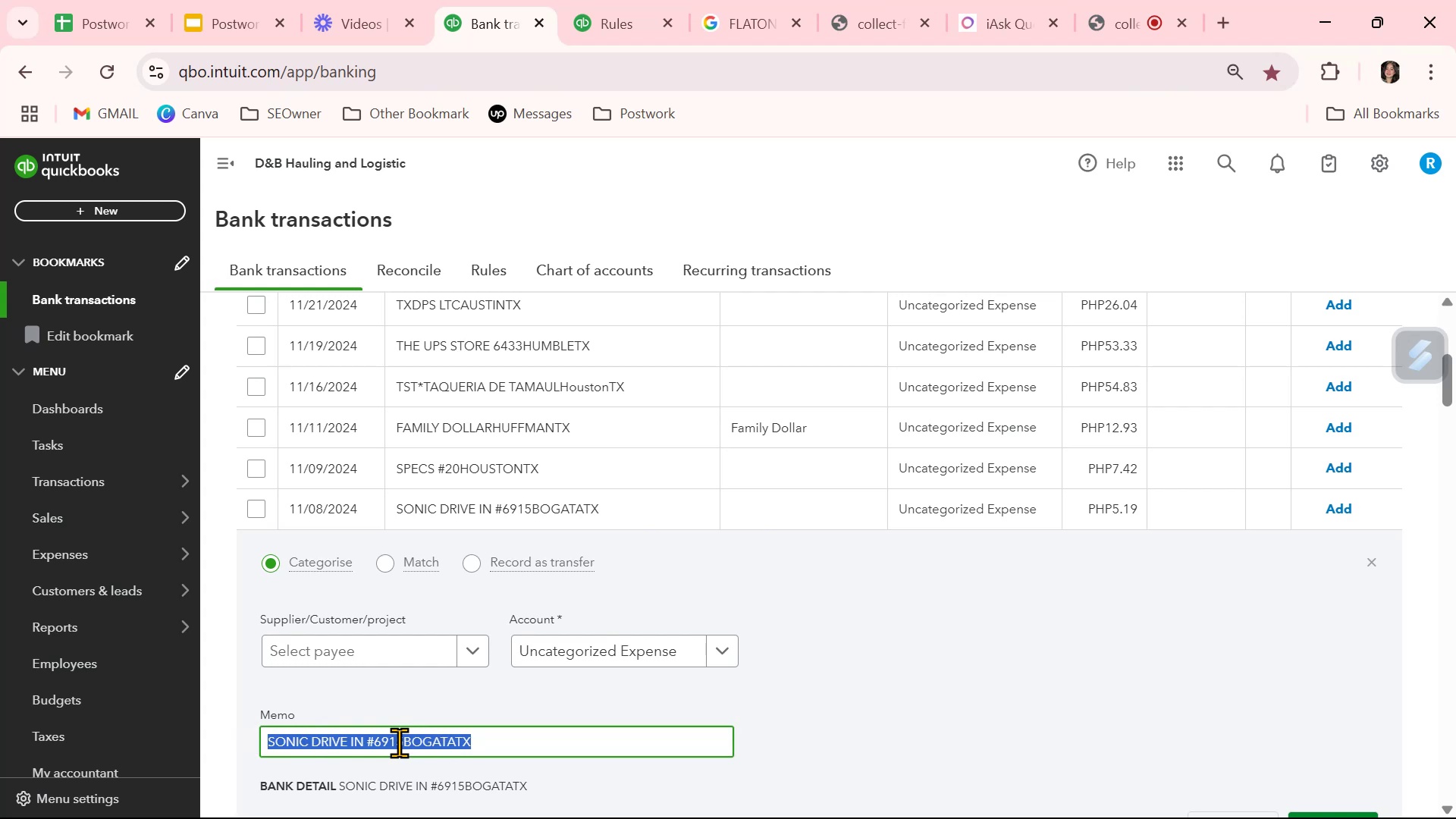 
key(Control+C)
 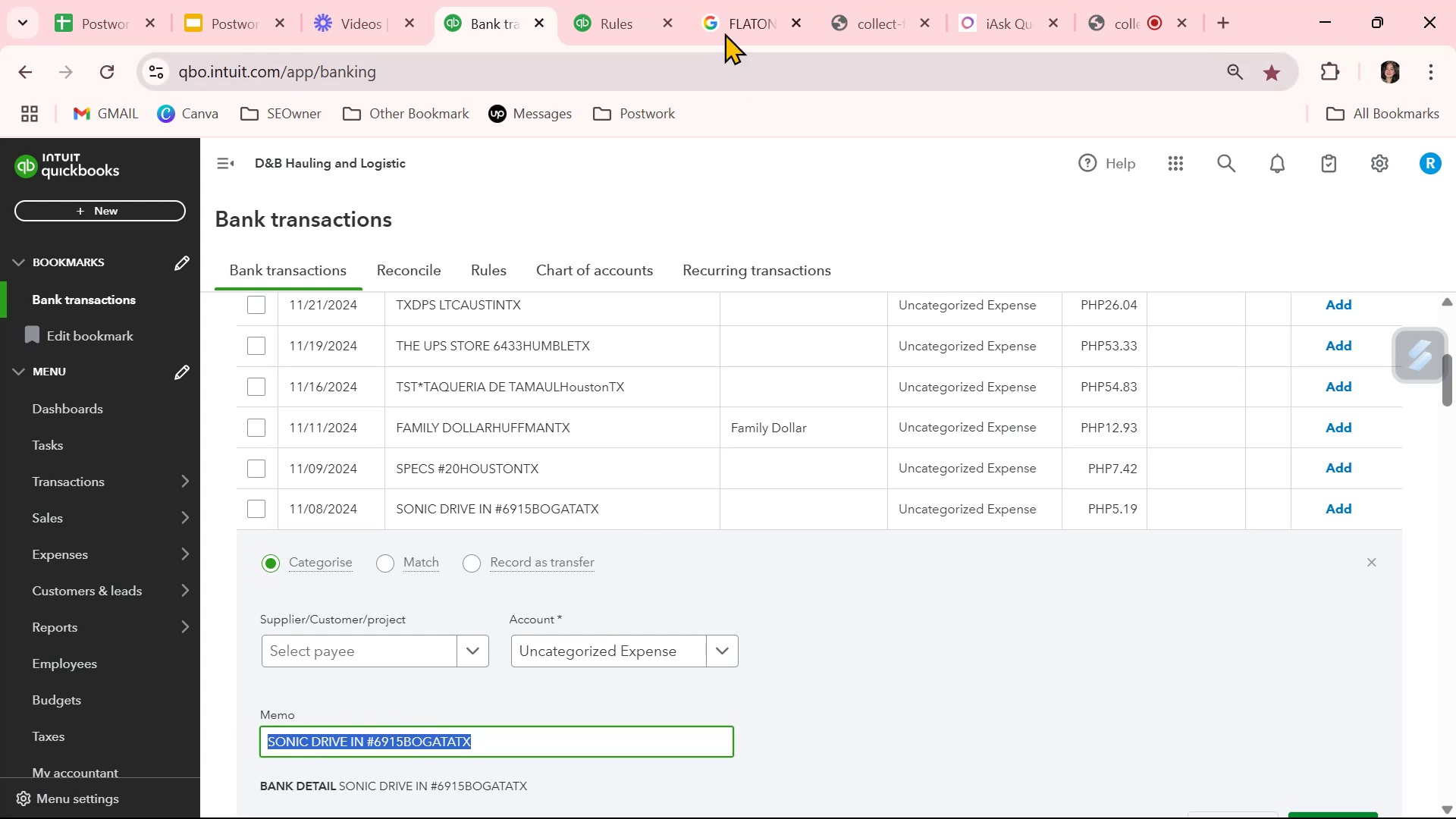 
left_click([722, 16])
 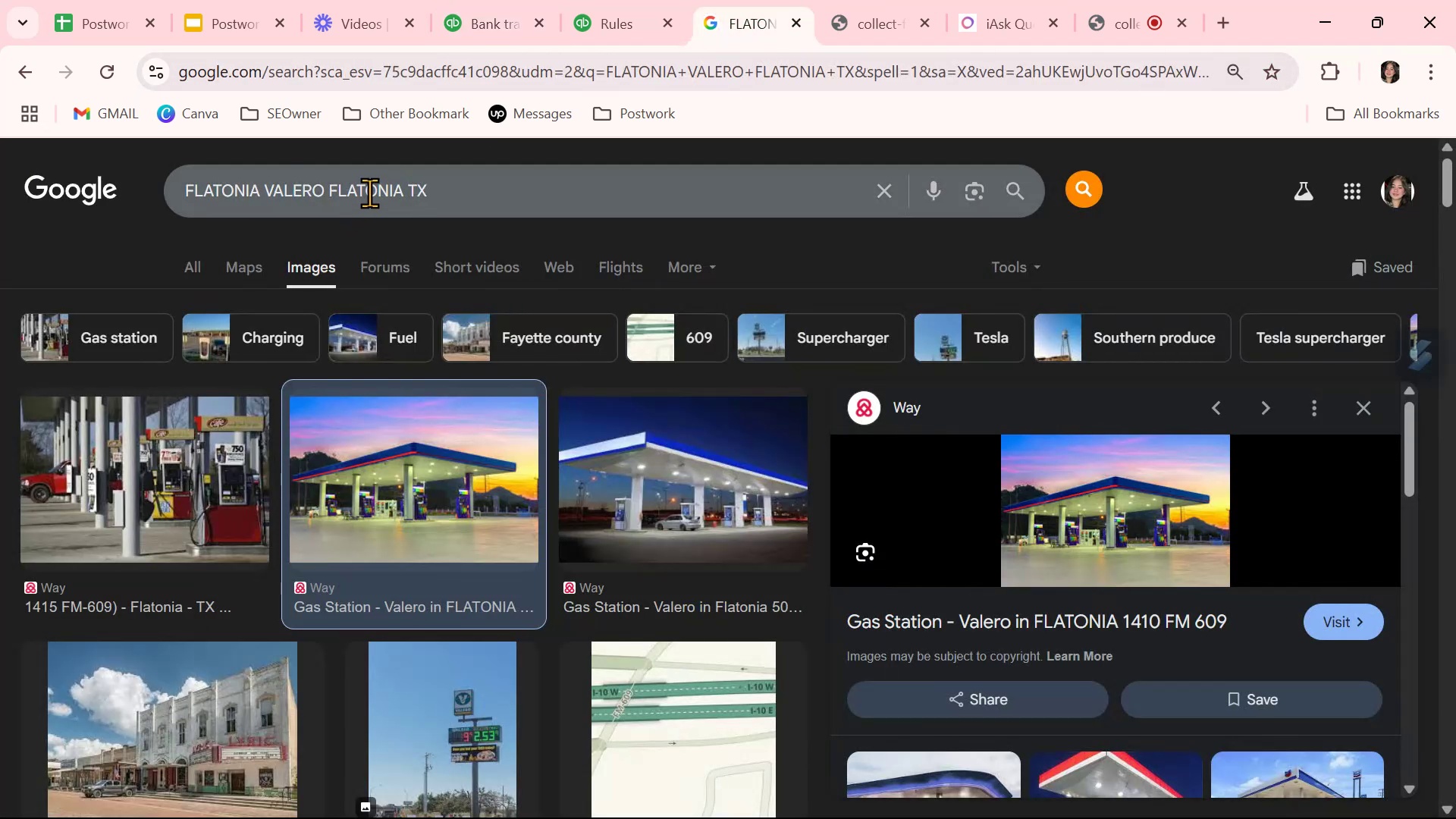 
double_click([369, 193])
 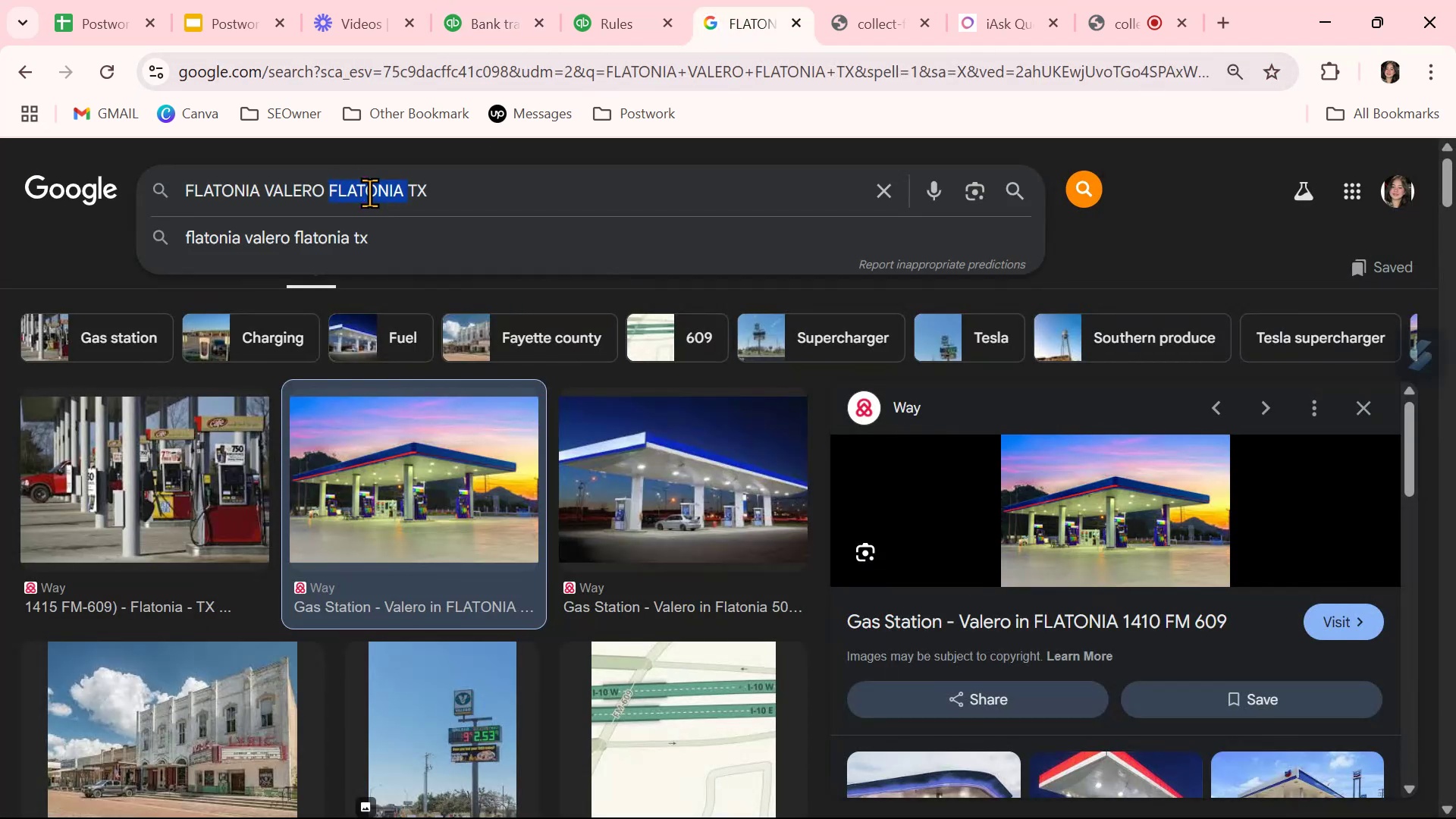 
triple_click([369, 193])
 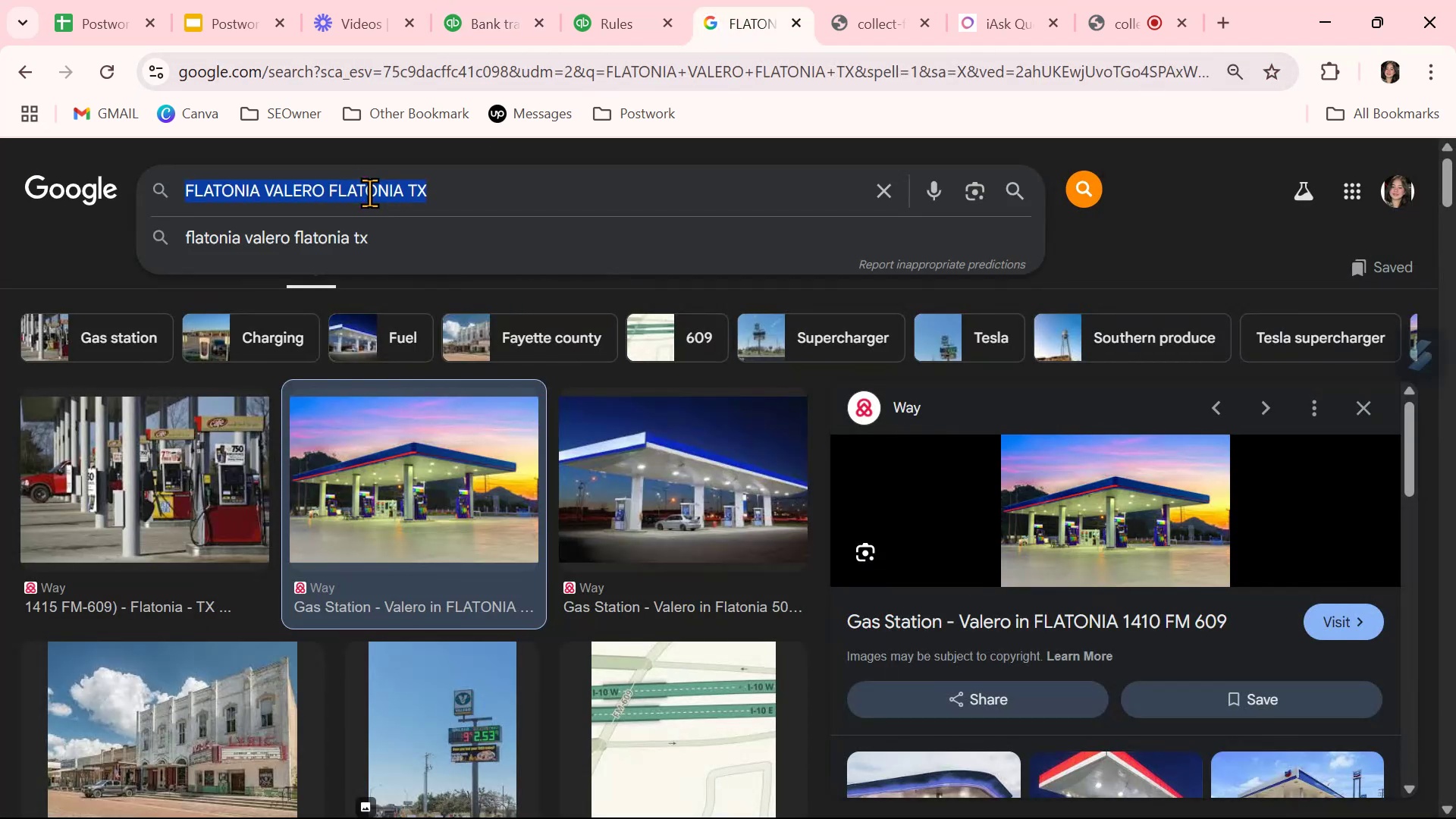 
key(Control+ControlLeft)
 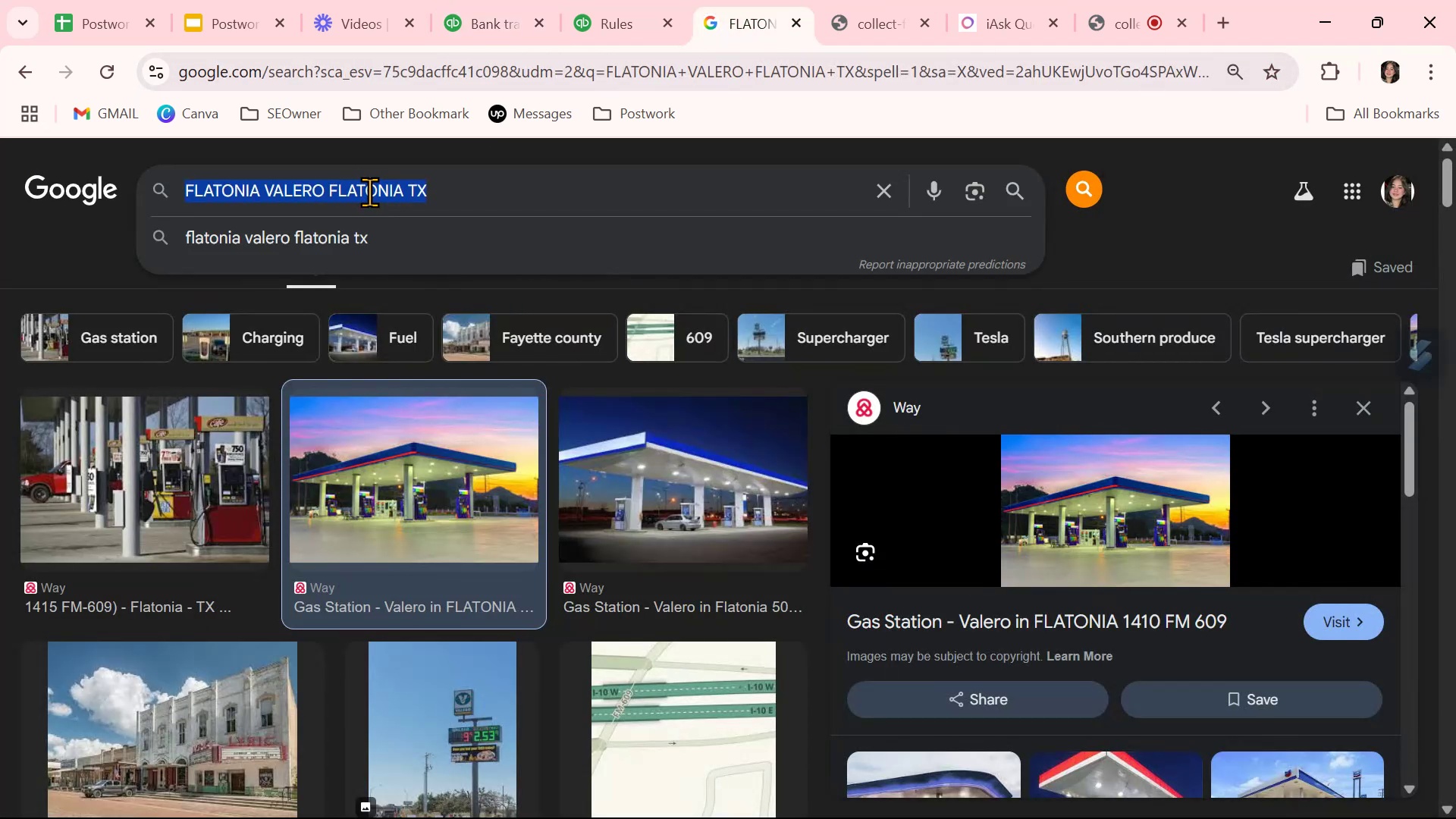 
key(Control+V)
 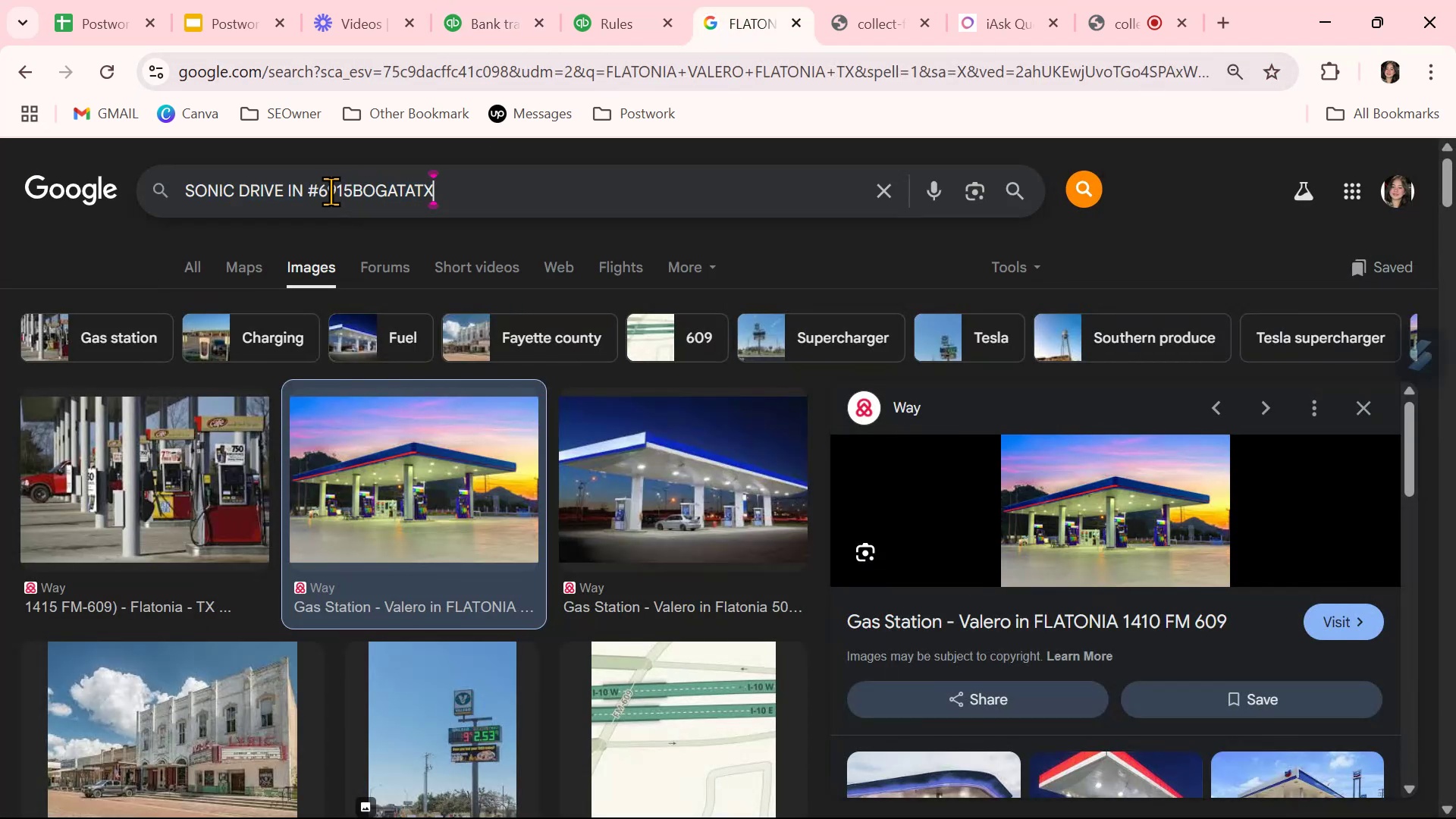 
key(NumpadEnter)
 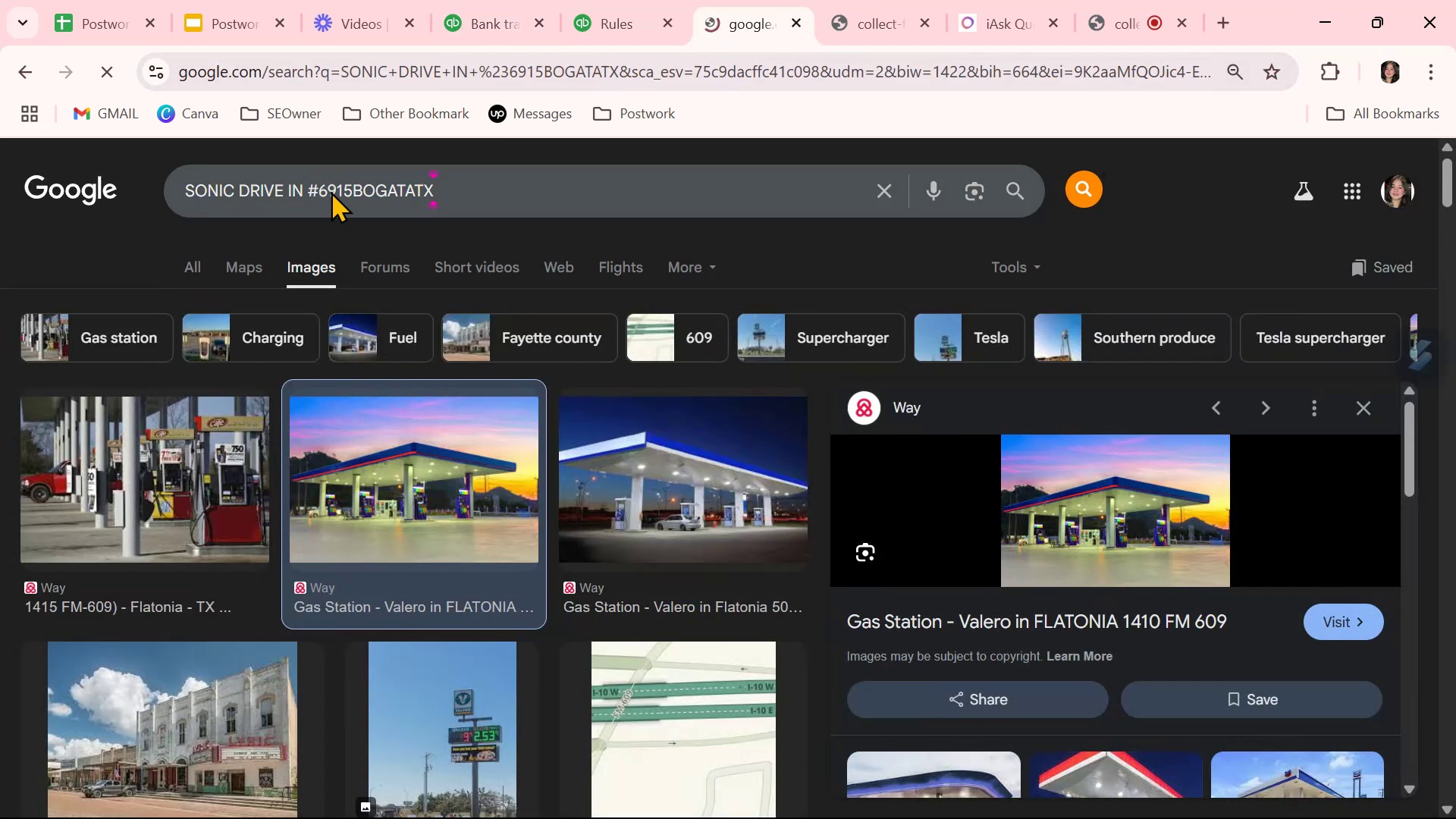 
mouse_move([536, 462])
 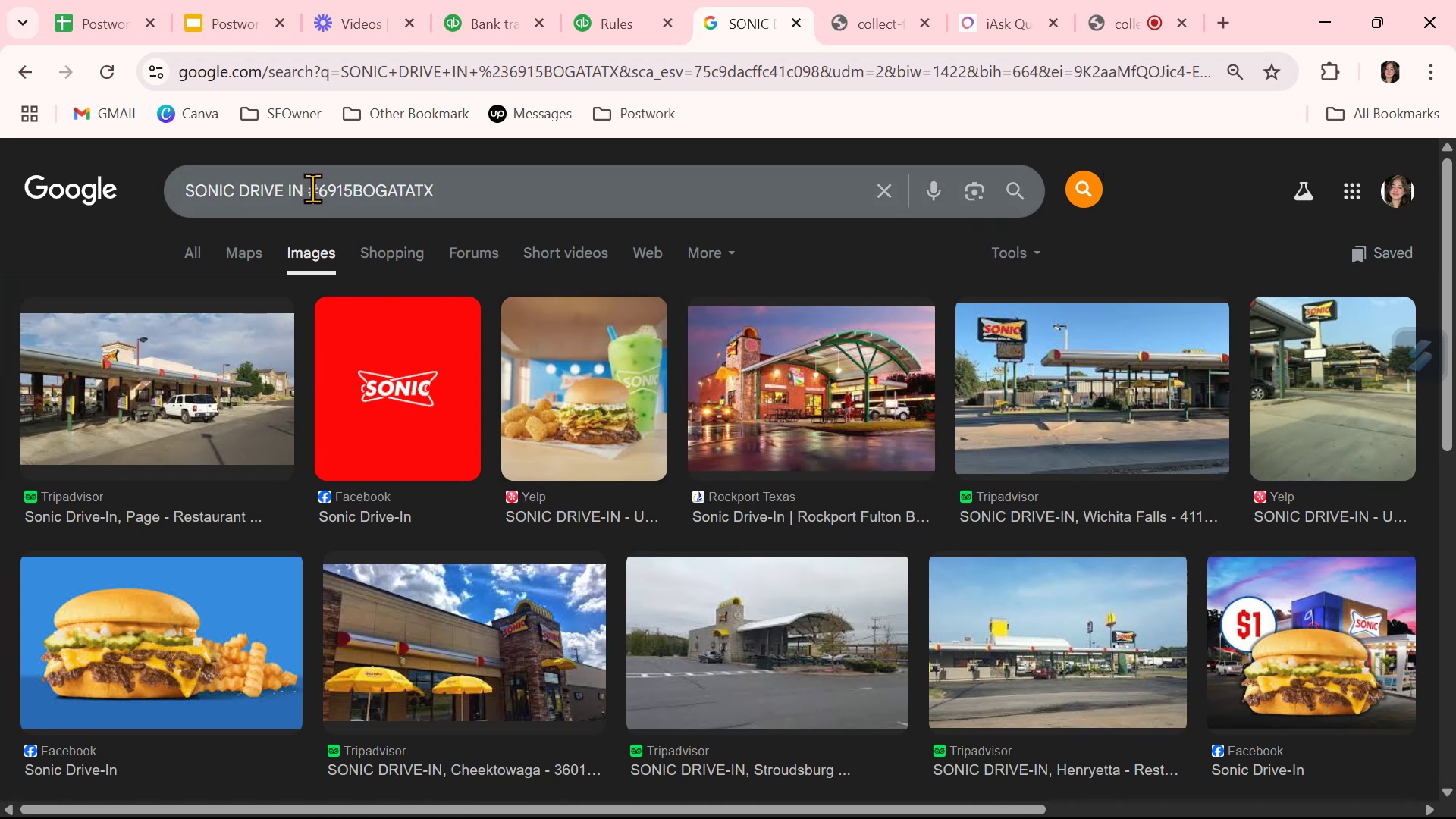 
left_click_drag(start_coordinate=[313, 189], to_coordinate=[595, 213])
 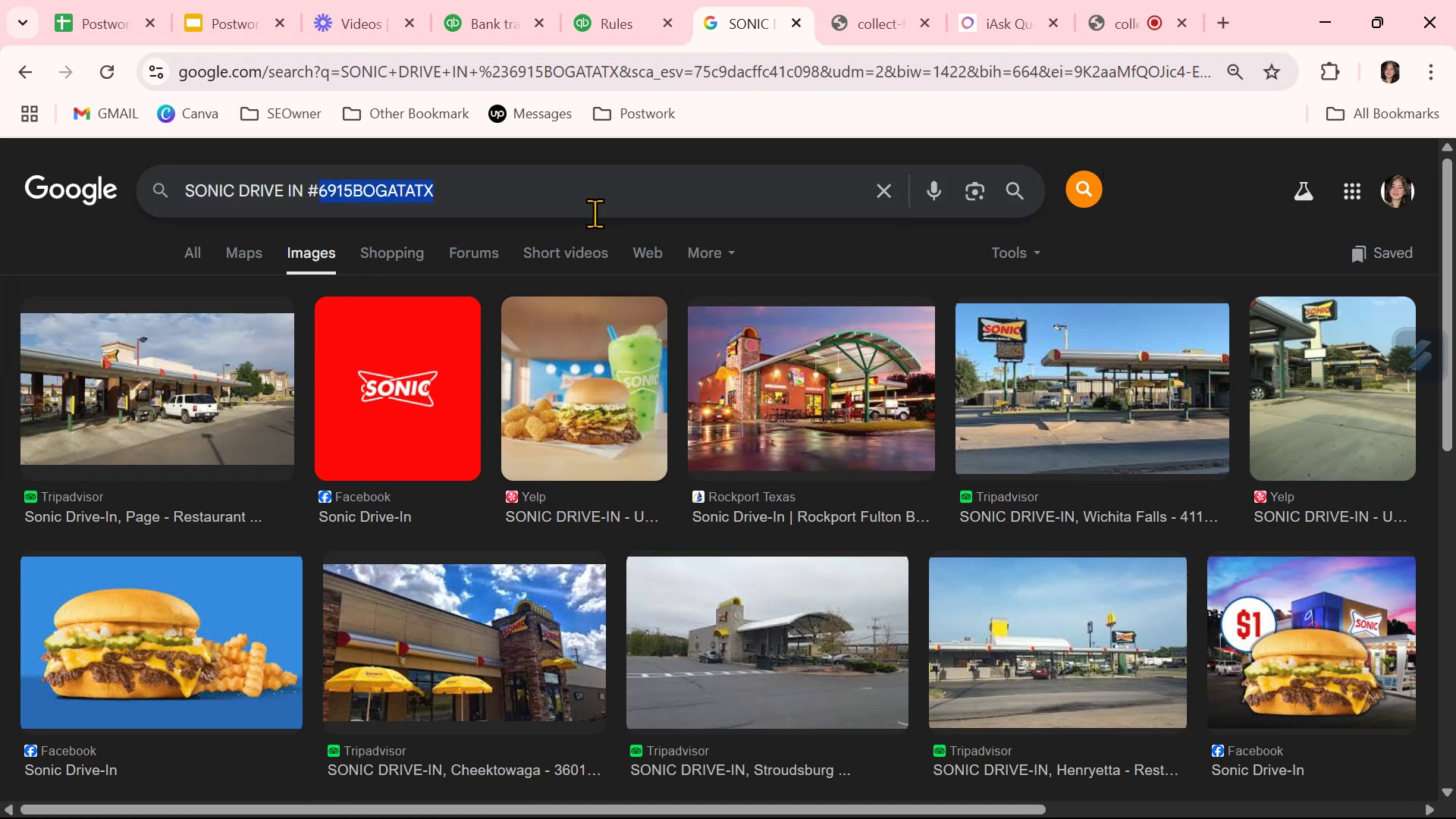 
key(Backspace)
 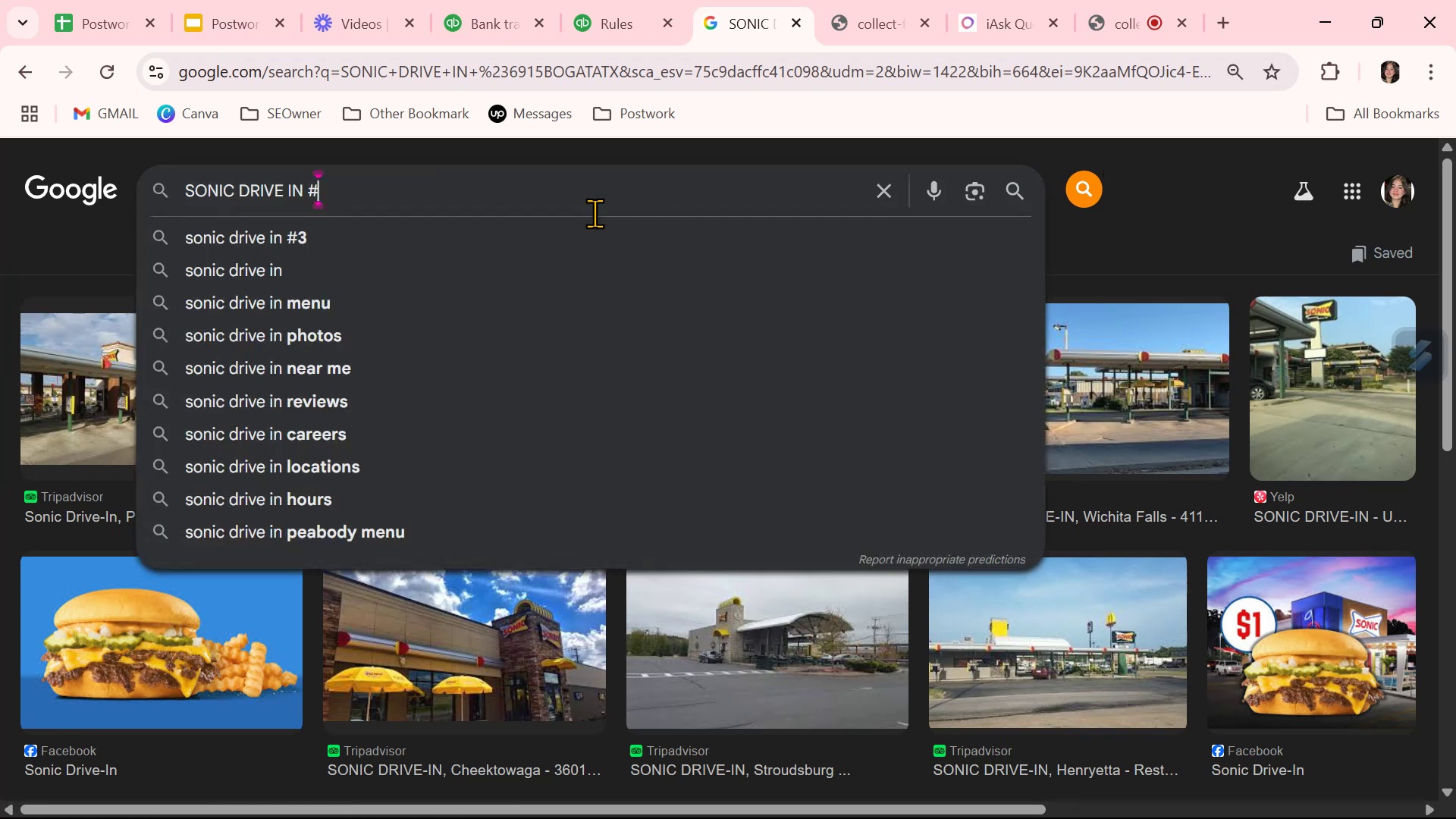 
key(Backspace)
 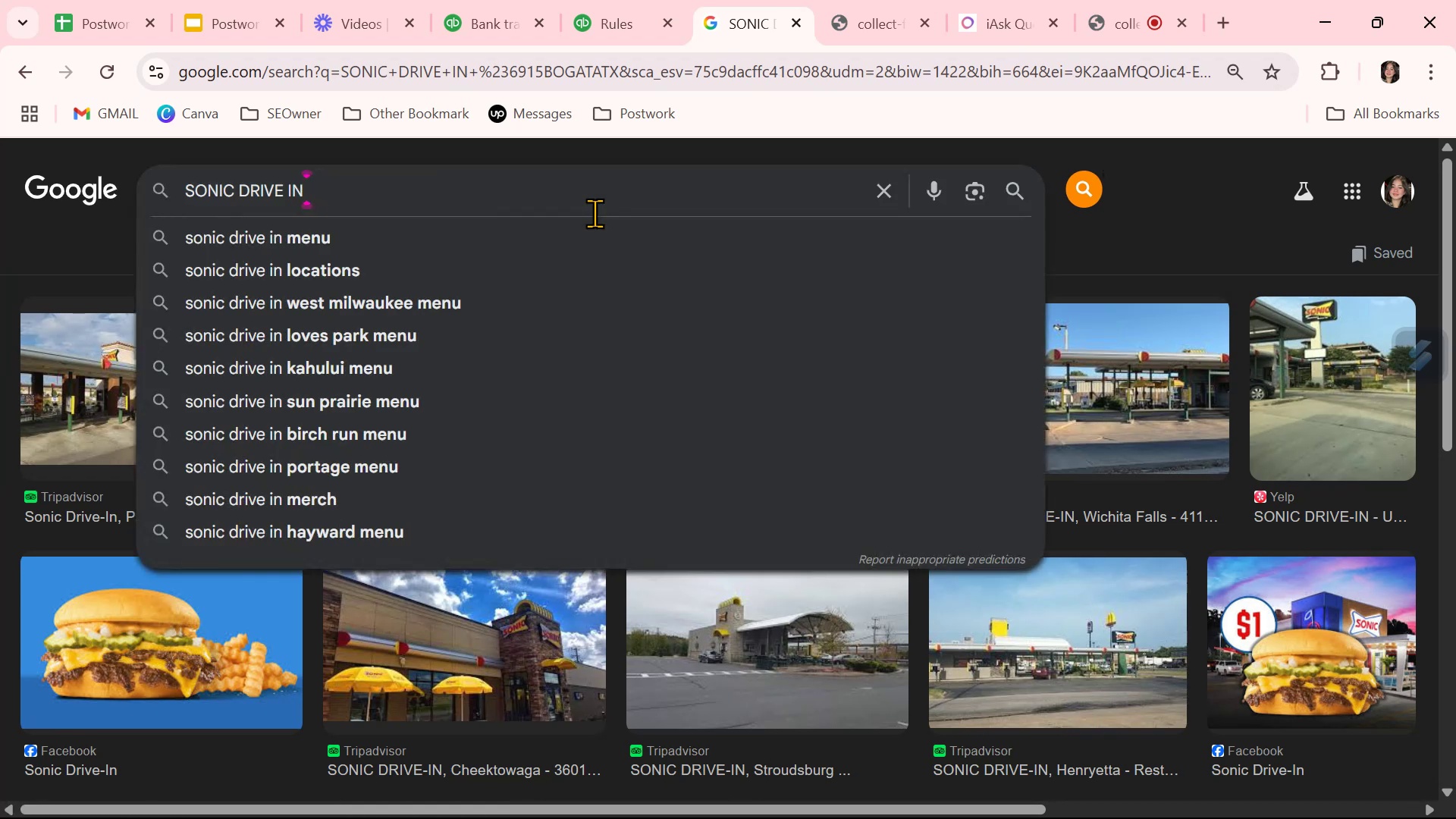 
key(Backspace)
 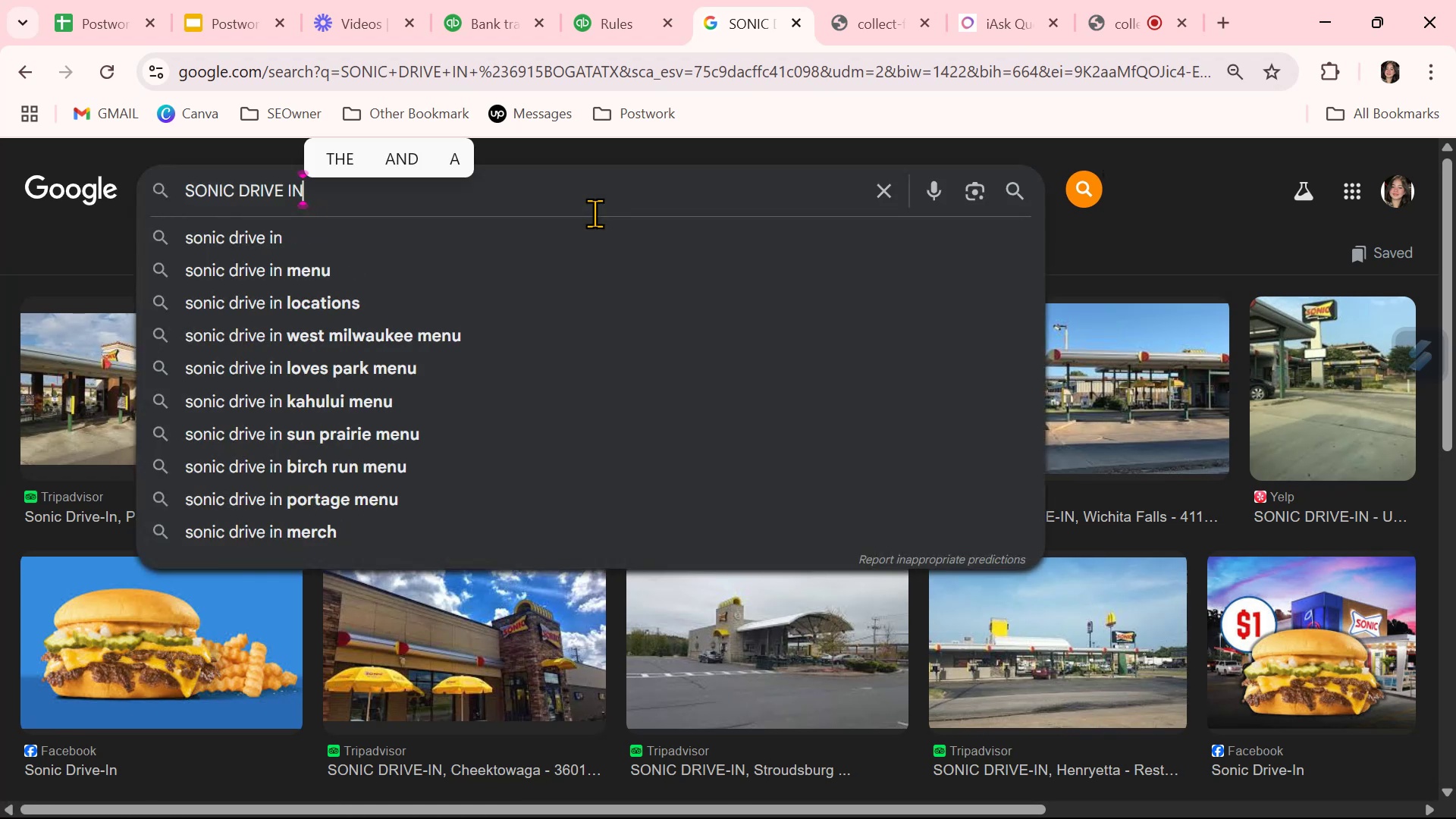 
key(Enter)
 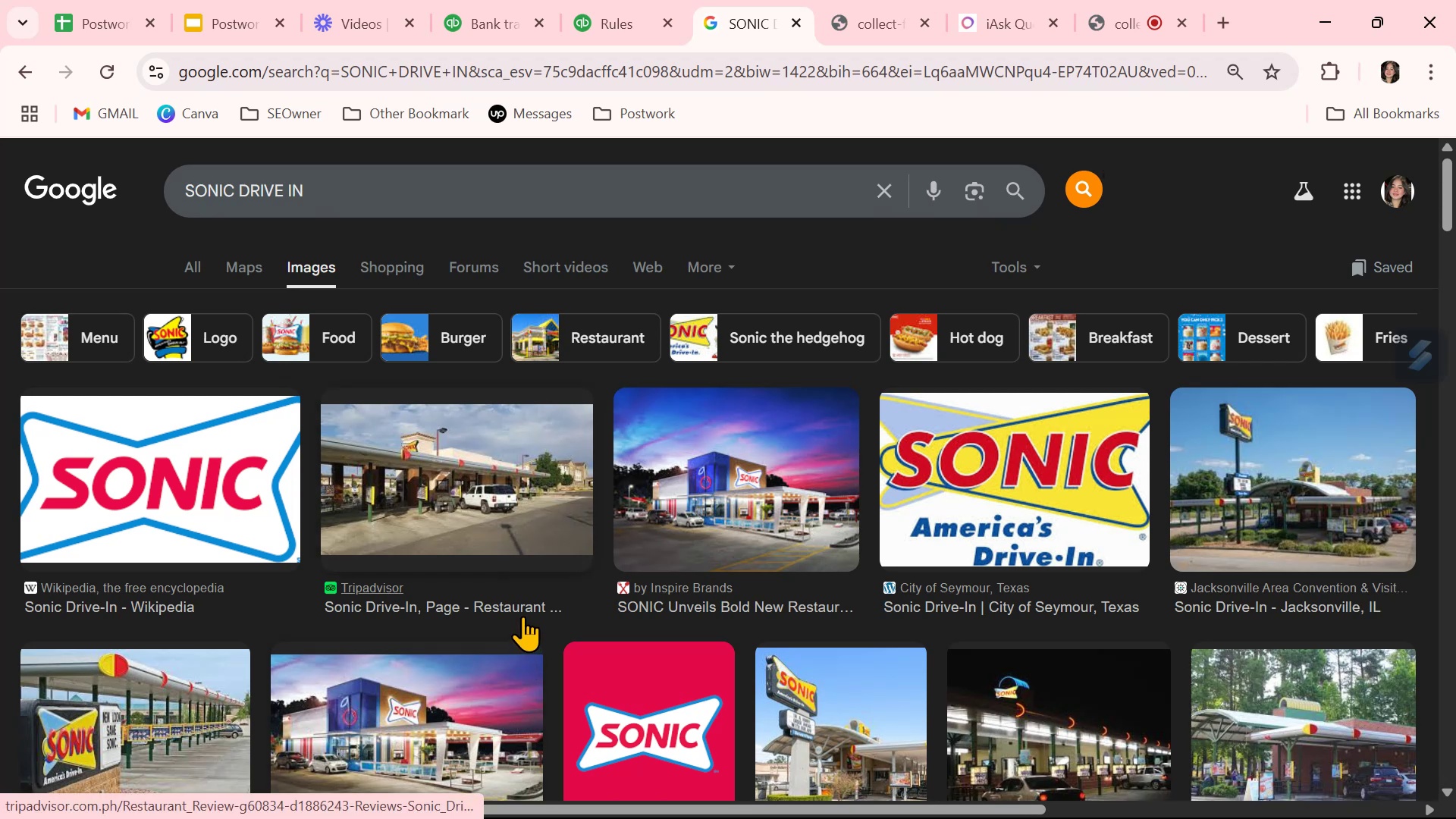 
wait(9.78)
 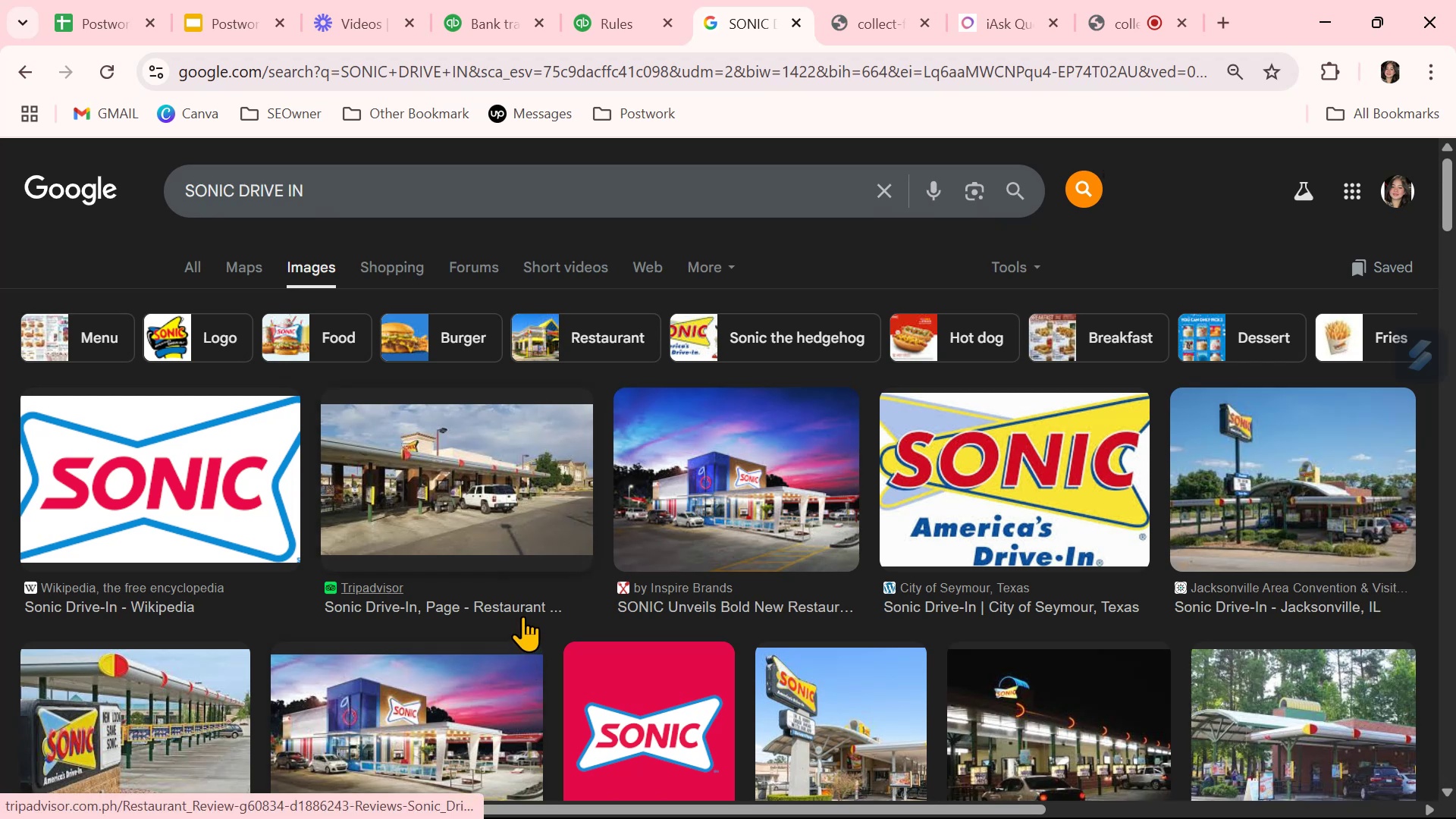 
scroll: coordinate [799, 727], scroll_direction: down, amount: 1.0
 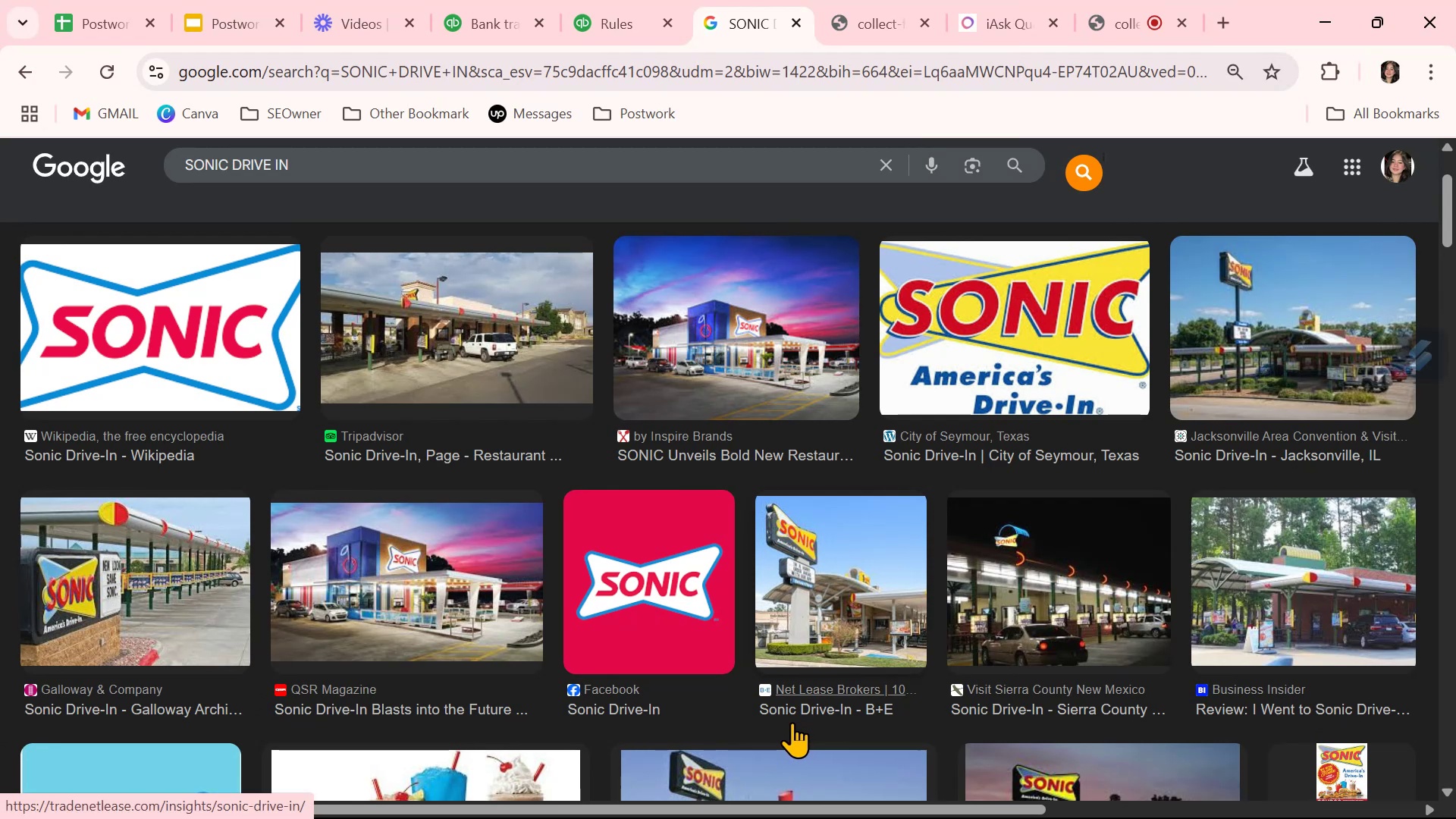 
wait(7.19)
 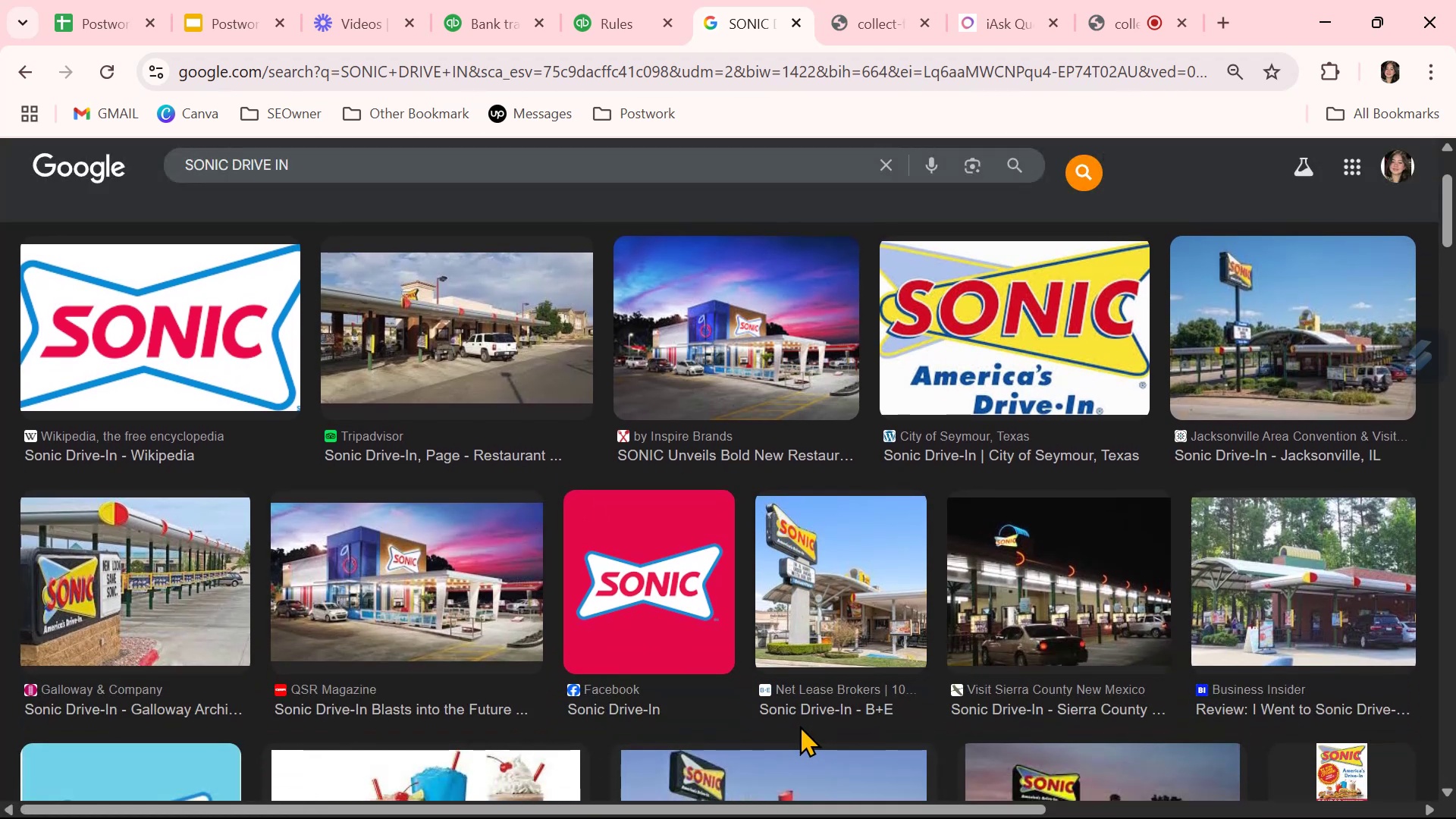 
scroll: coordinate [791, 722], scroll_direction: down, amount: 1.0
 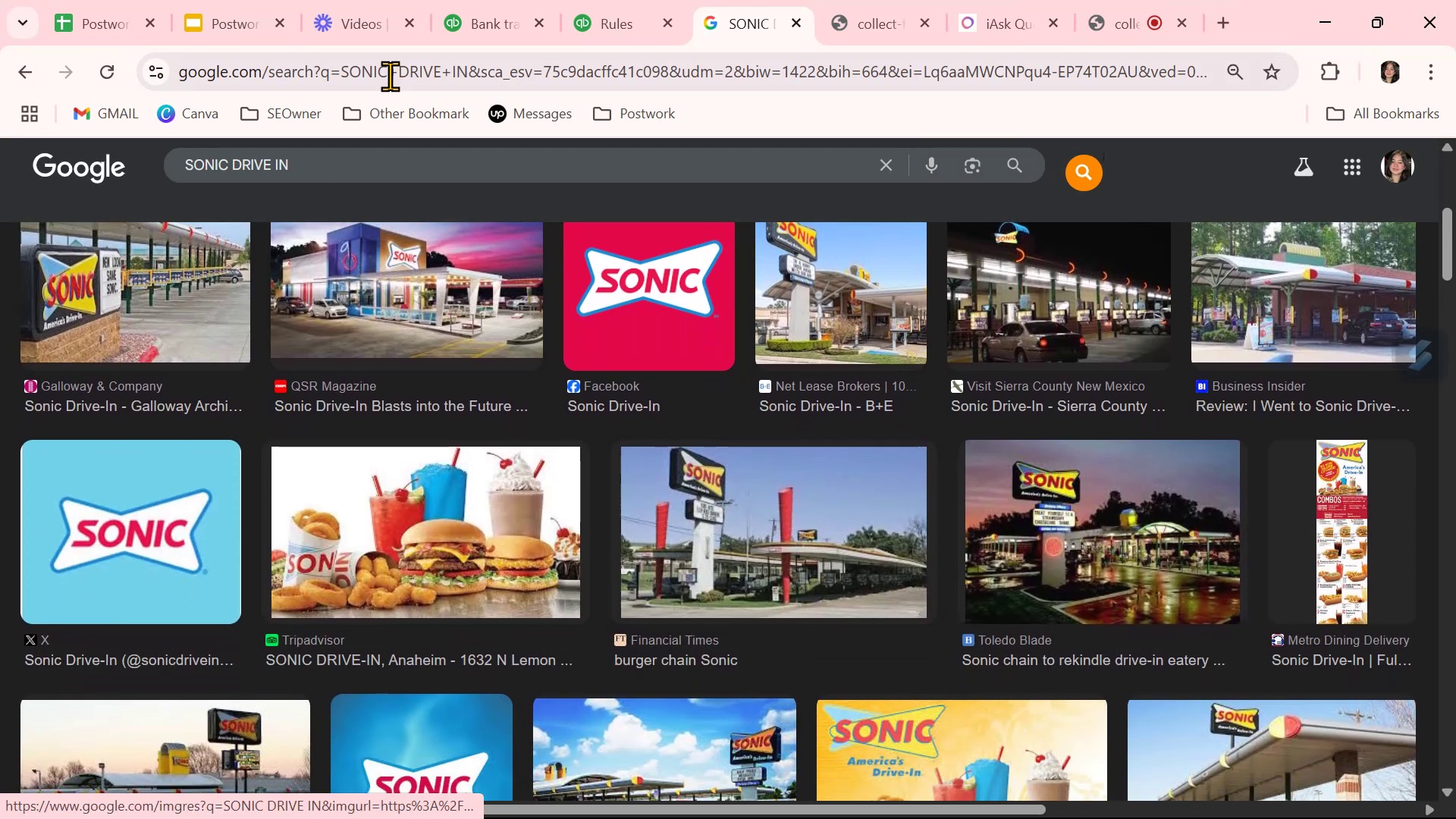 
left_click([486, 26])
 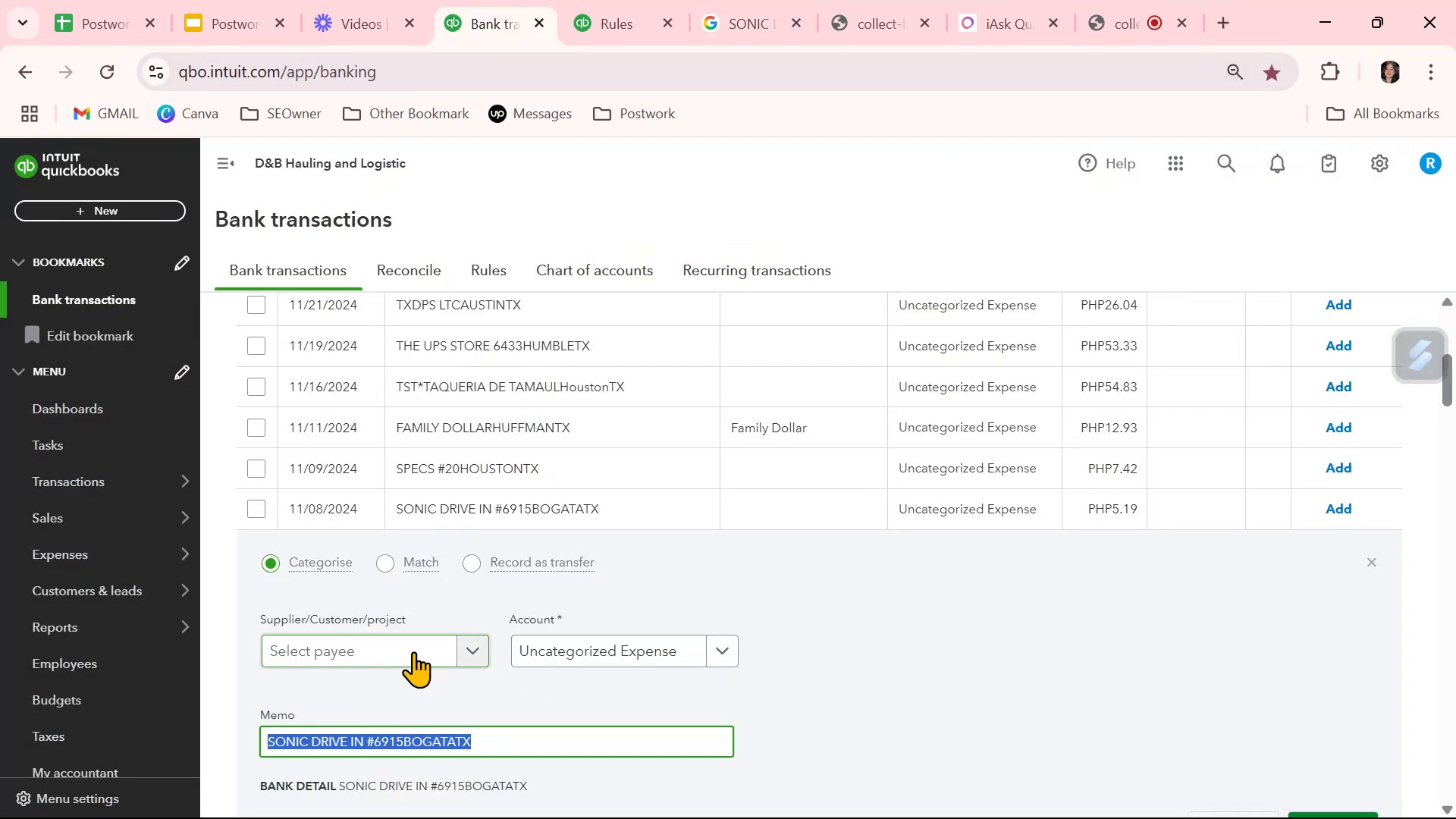 
left_click([576, 638])
 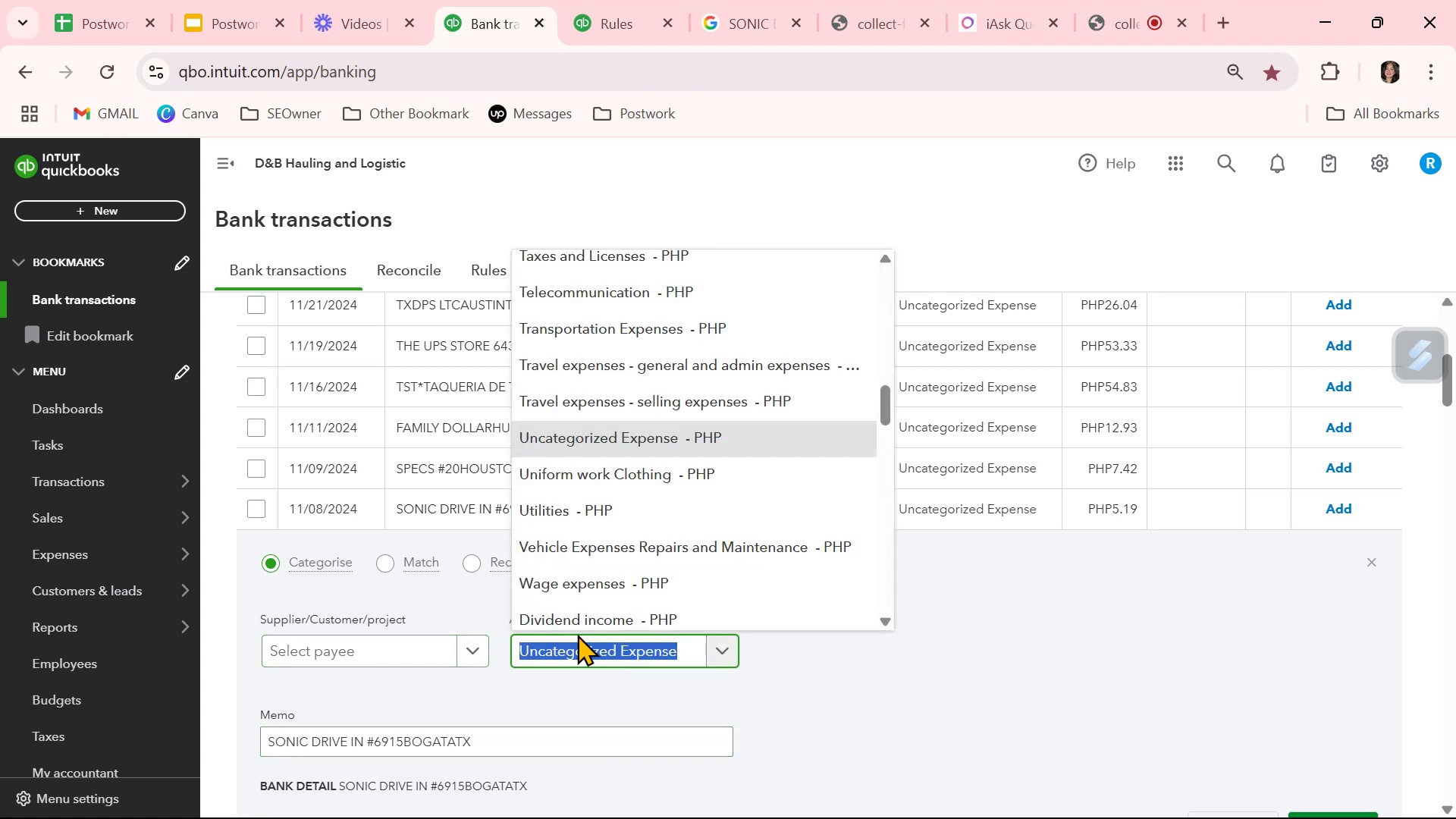 
type(meals)
 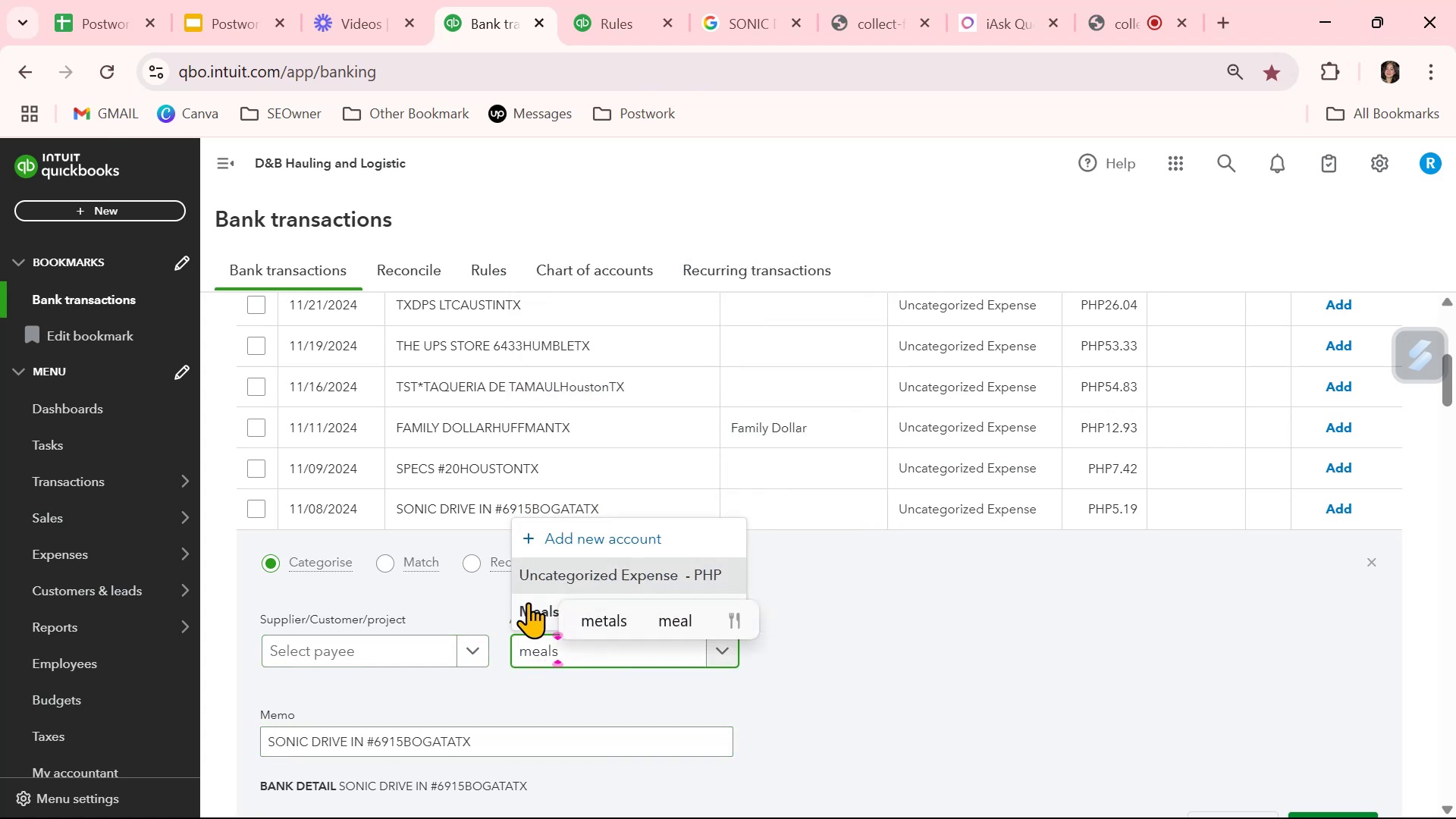 
left_click([527, 603])
 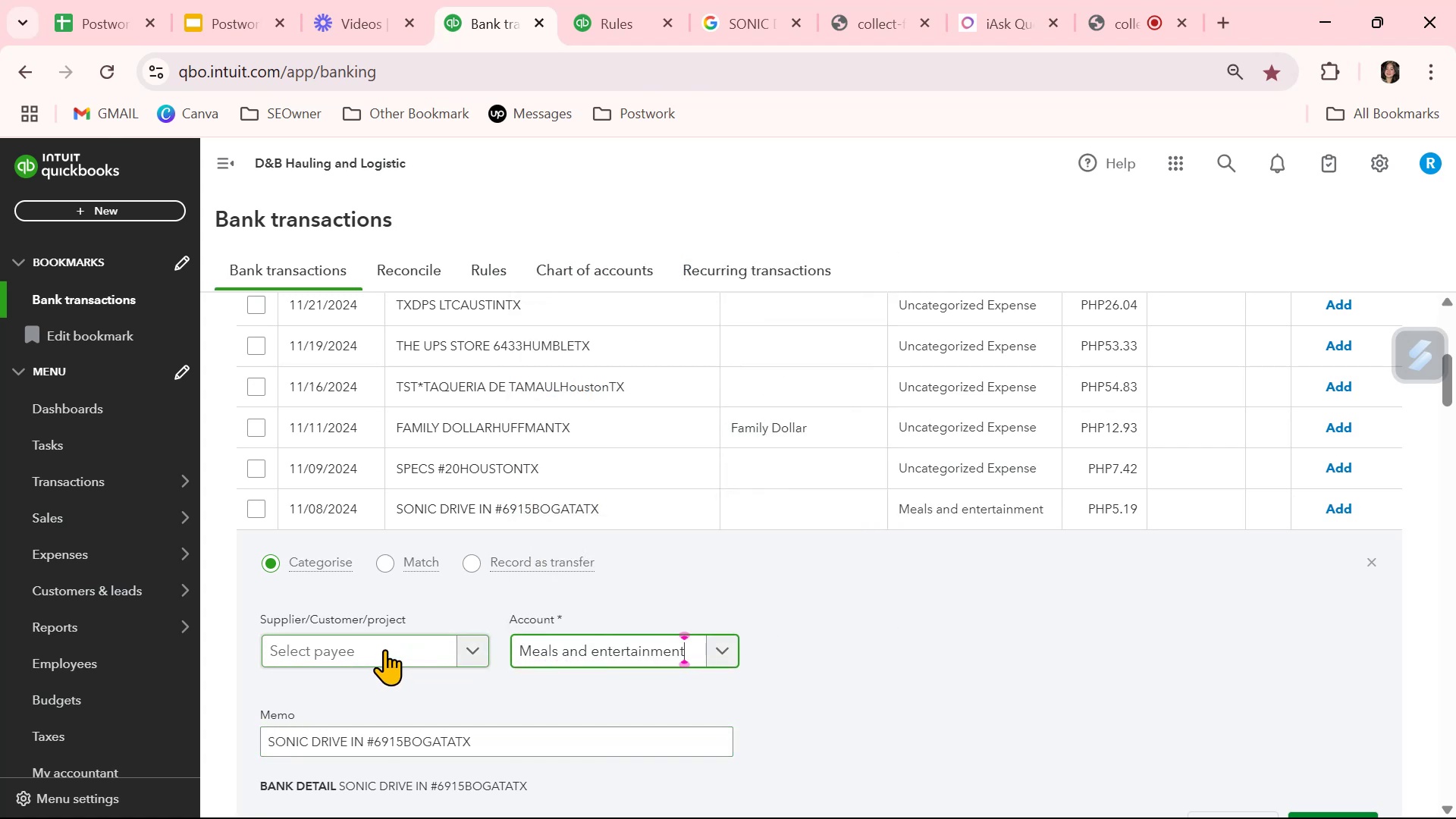 
left_click([385, 646])
 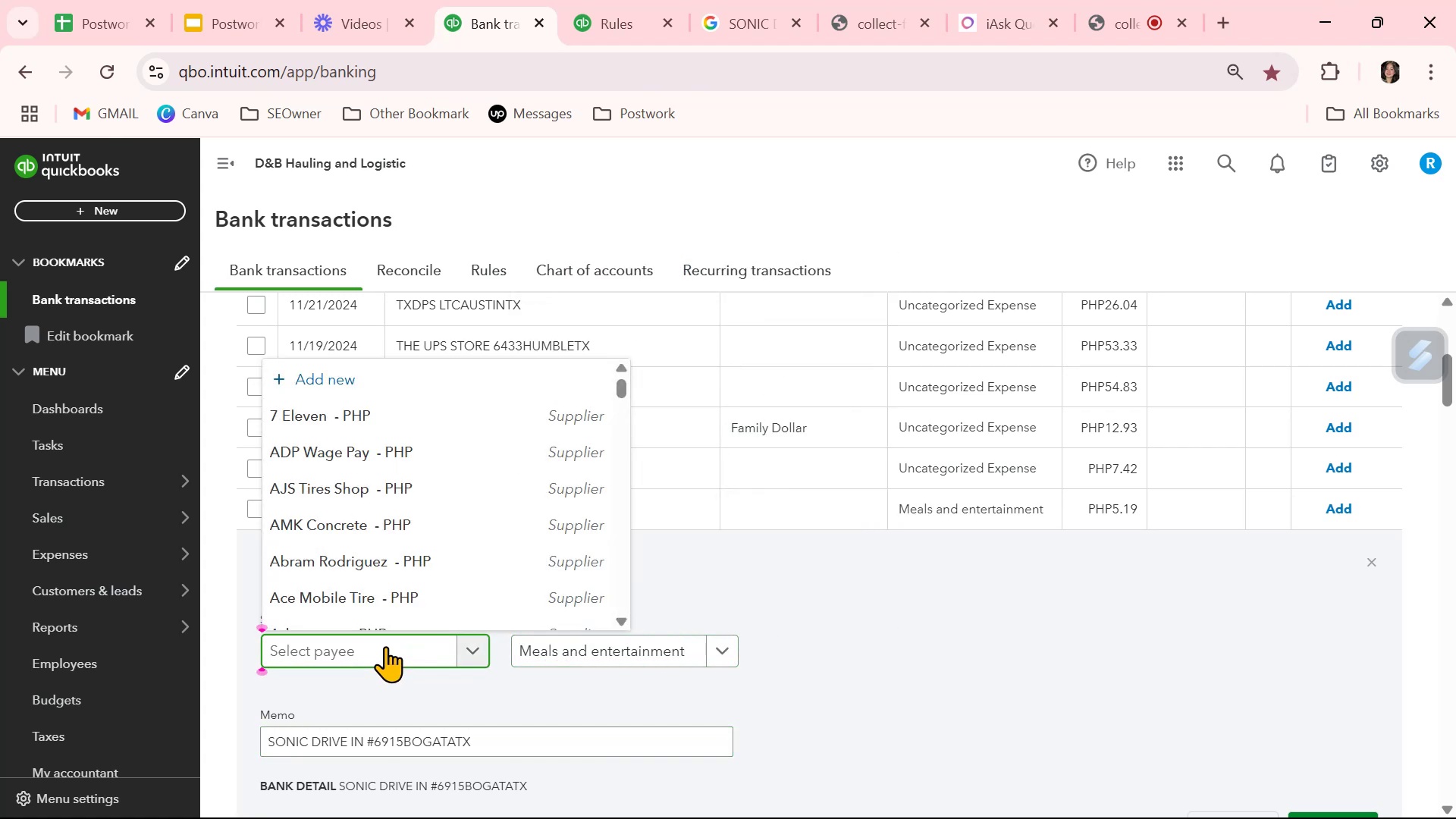 
type(SOnic Drive-In)
 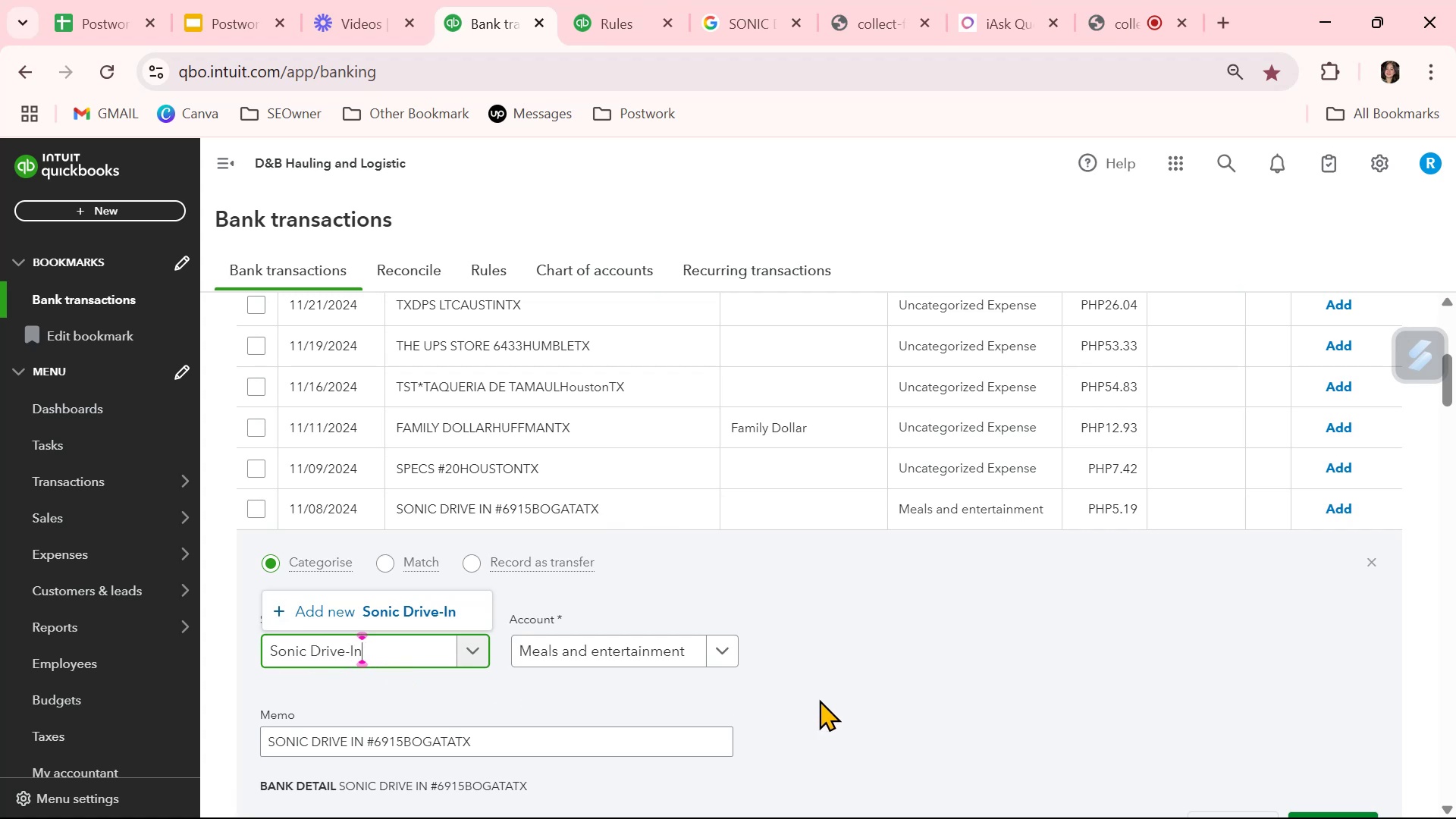 
left_click([839, 694])
 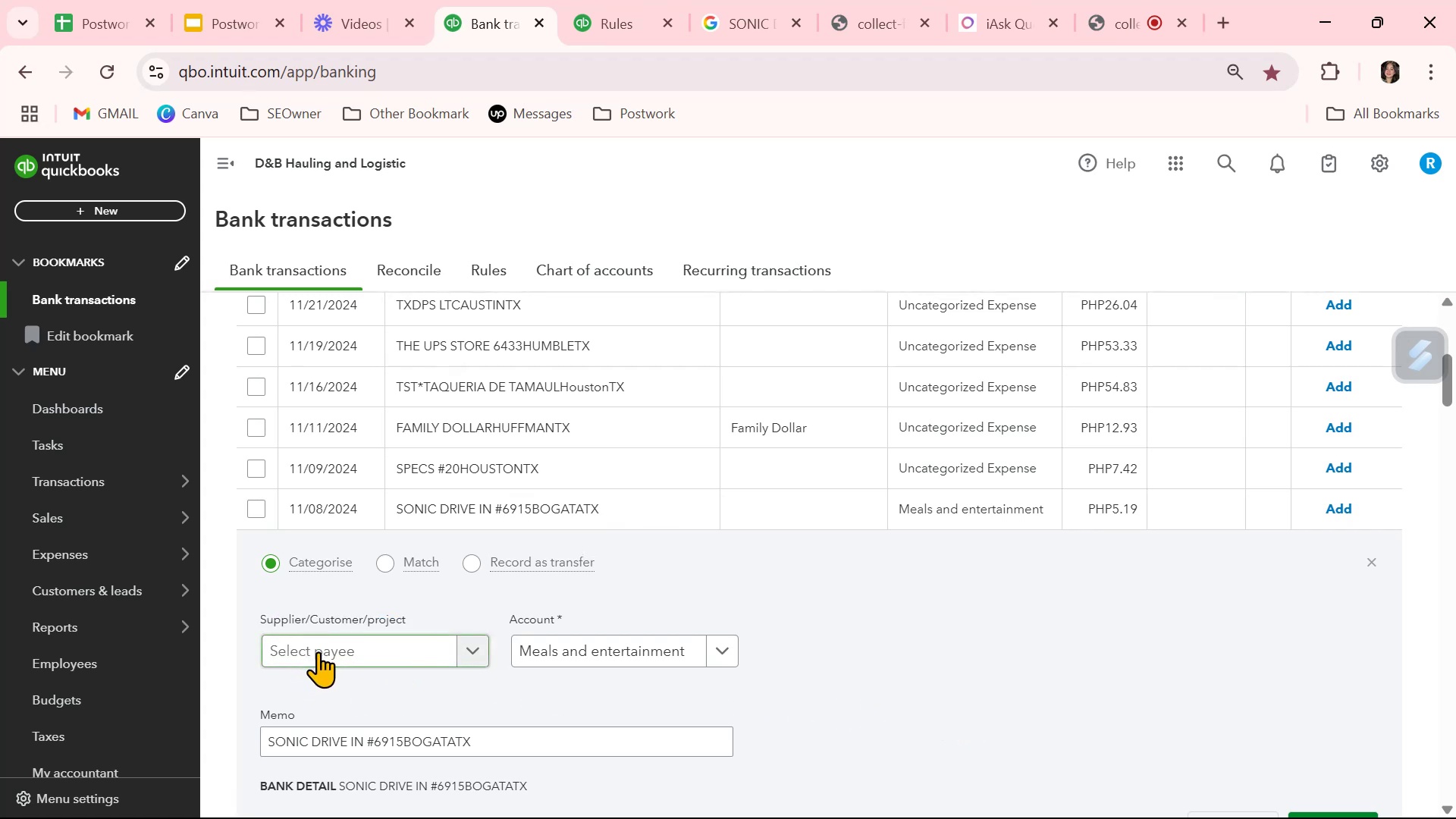 
left_click([331, 650])
 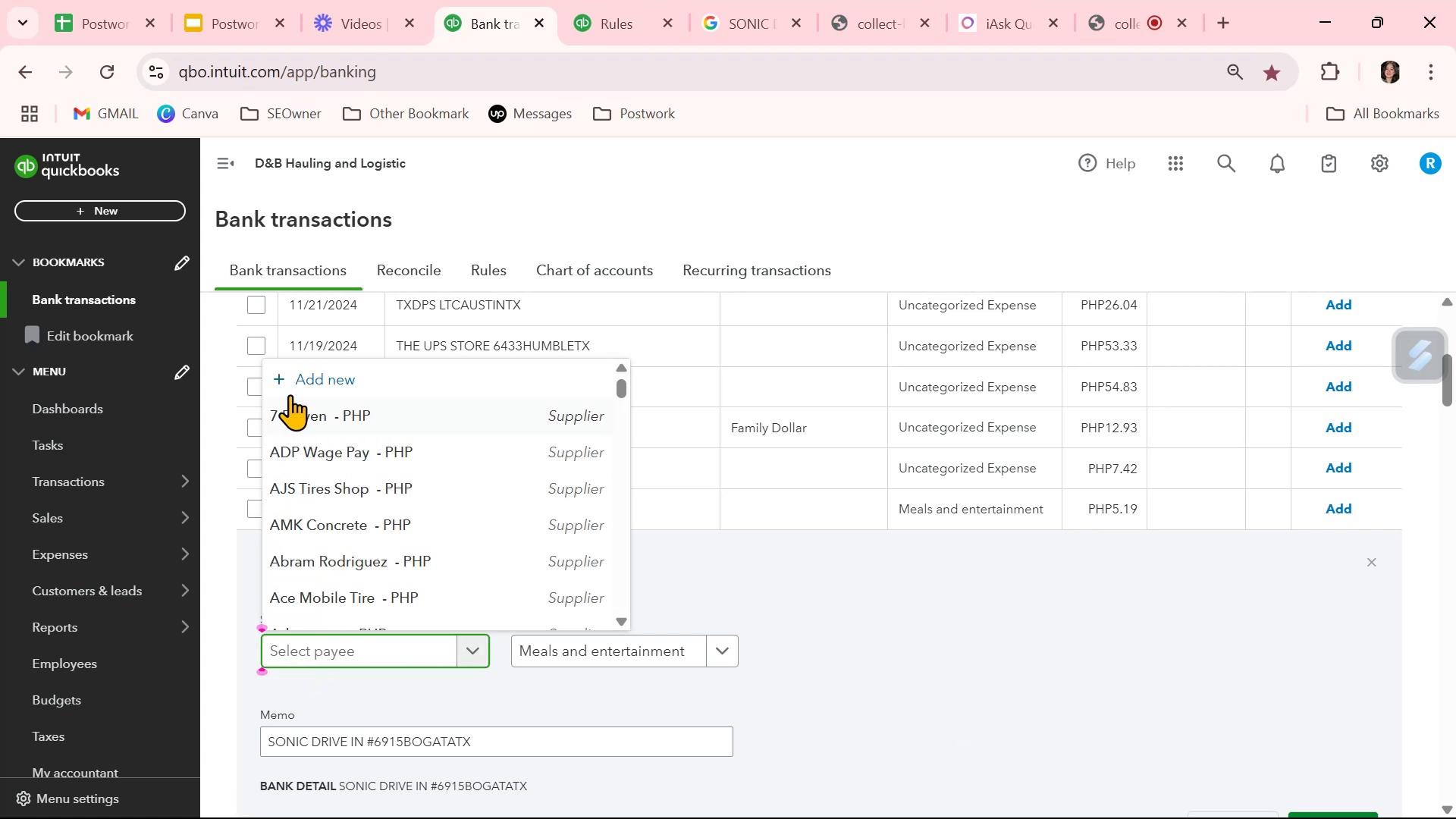 
left_click([294, 373])
 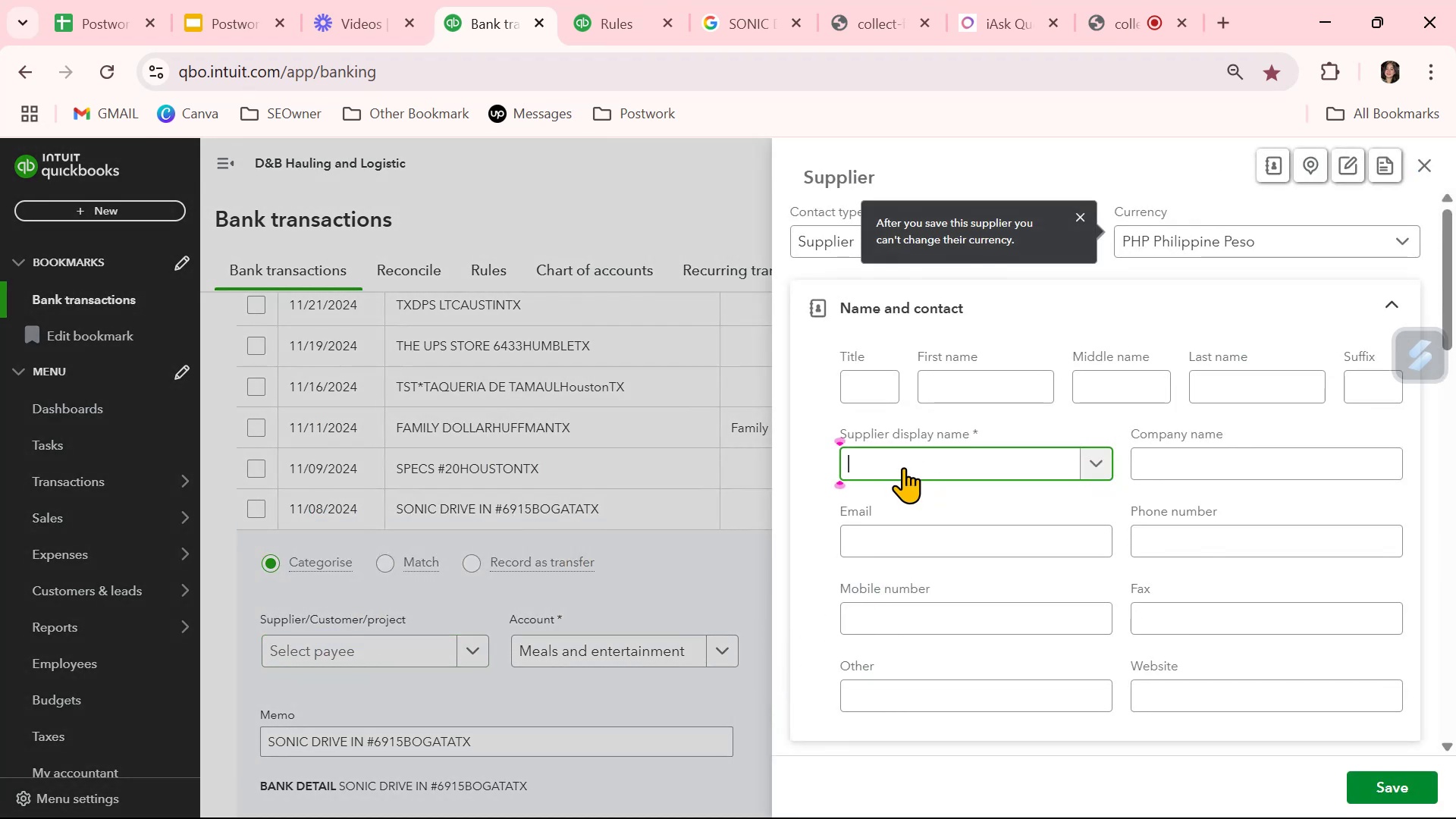 
left_click([739, 22])
 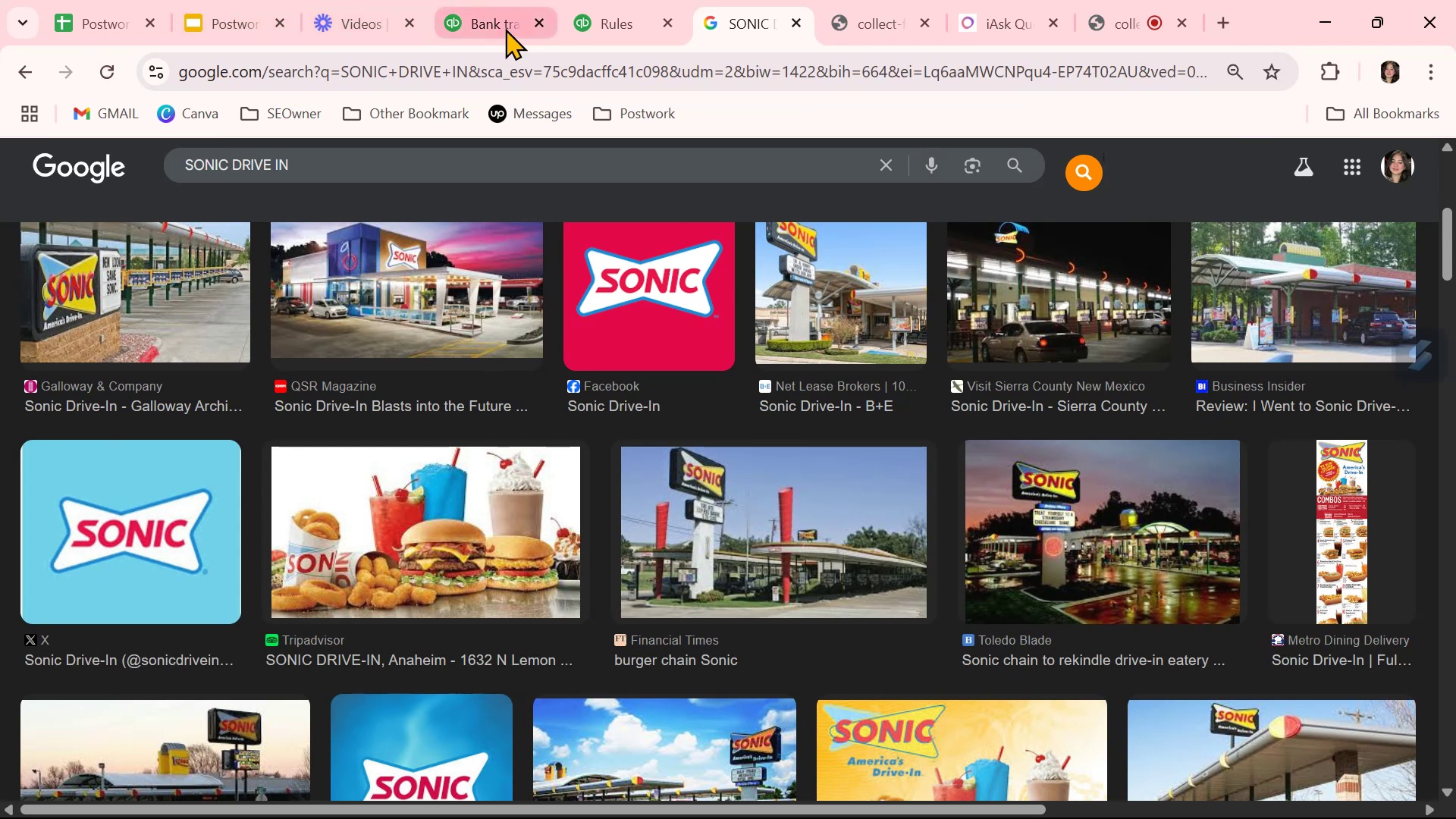 
left_click([463, 11])
 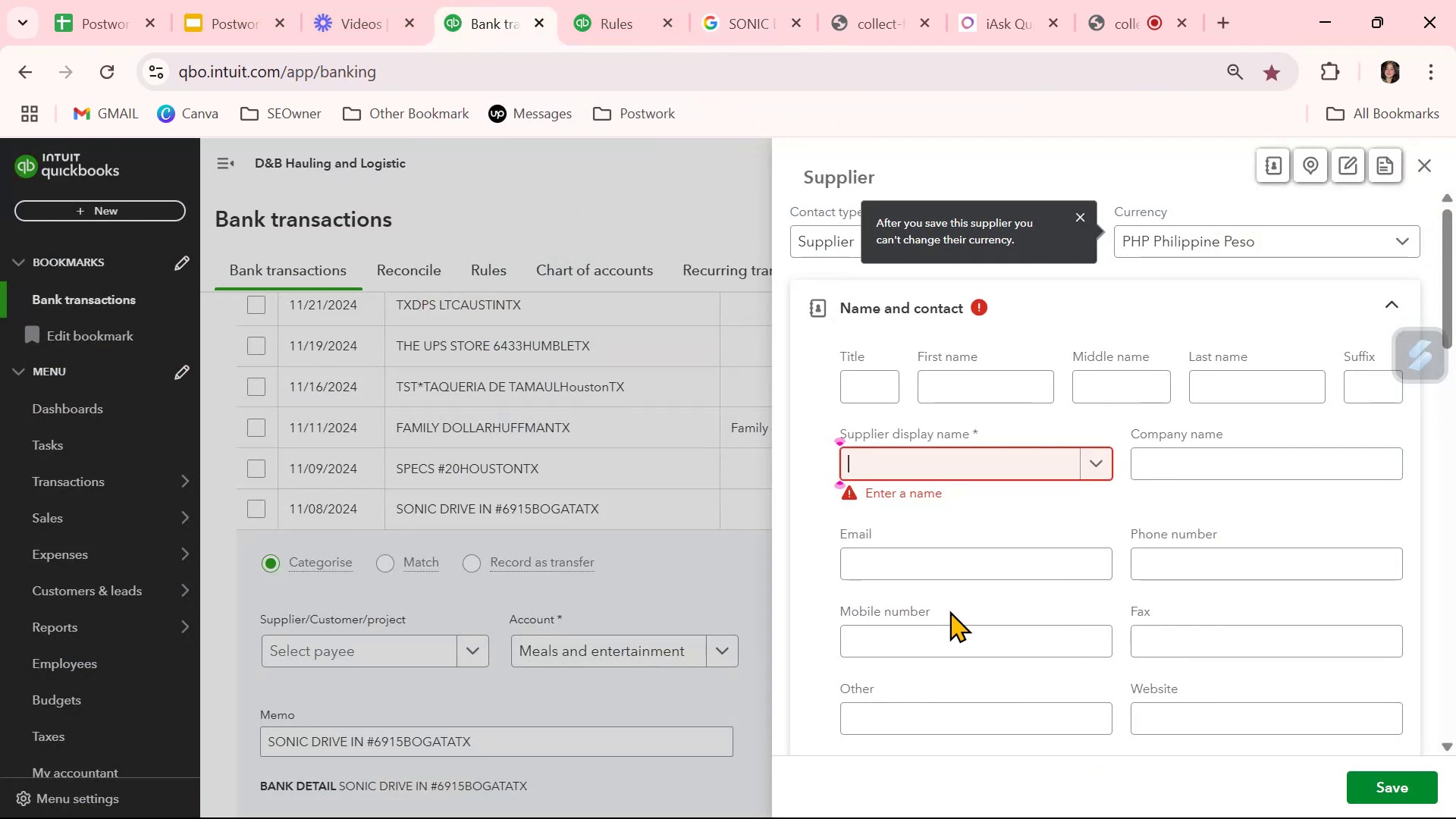 
type(Sonic Drive In)
 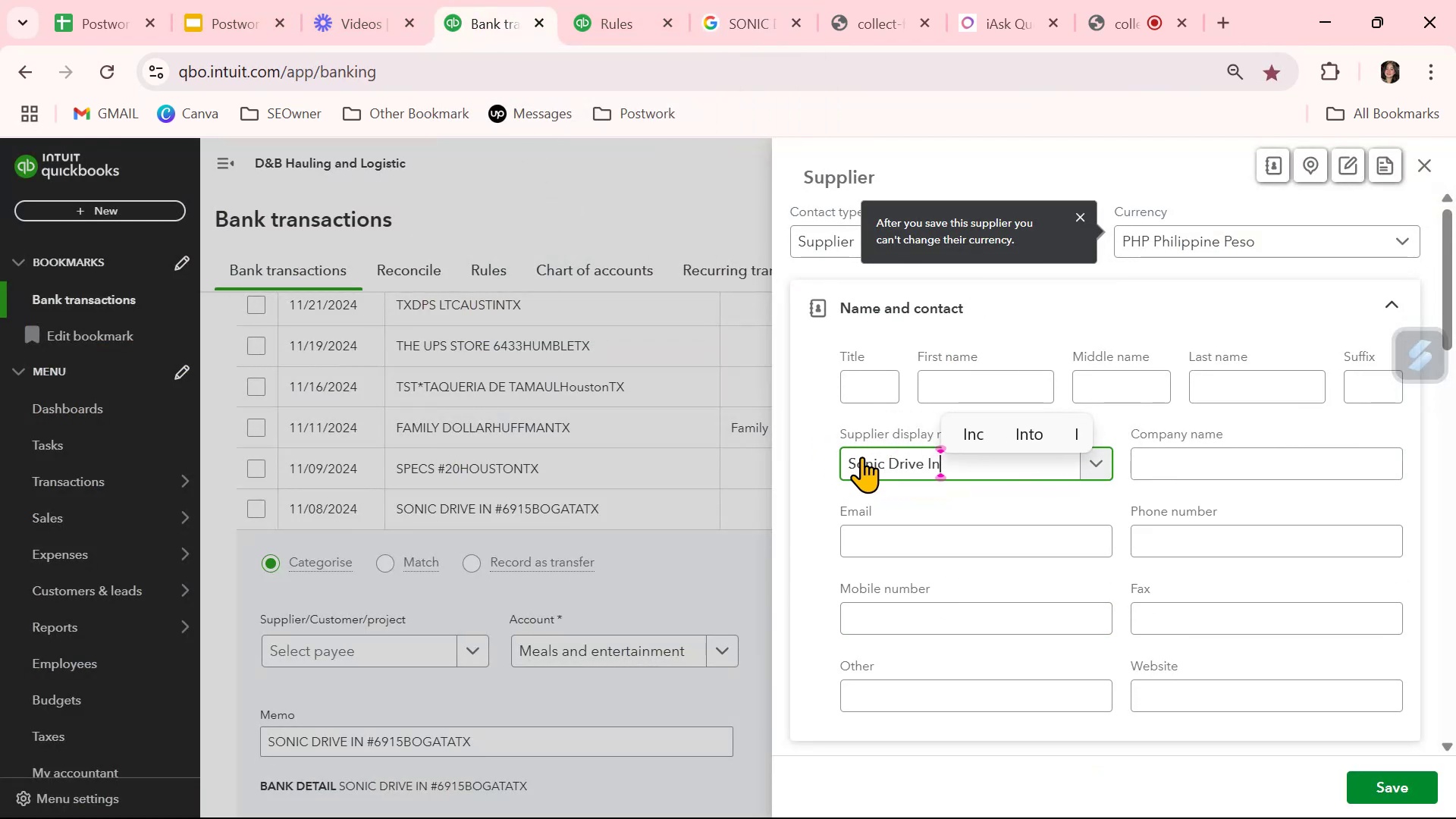 
double_click([864, 469])
 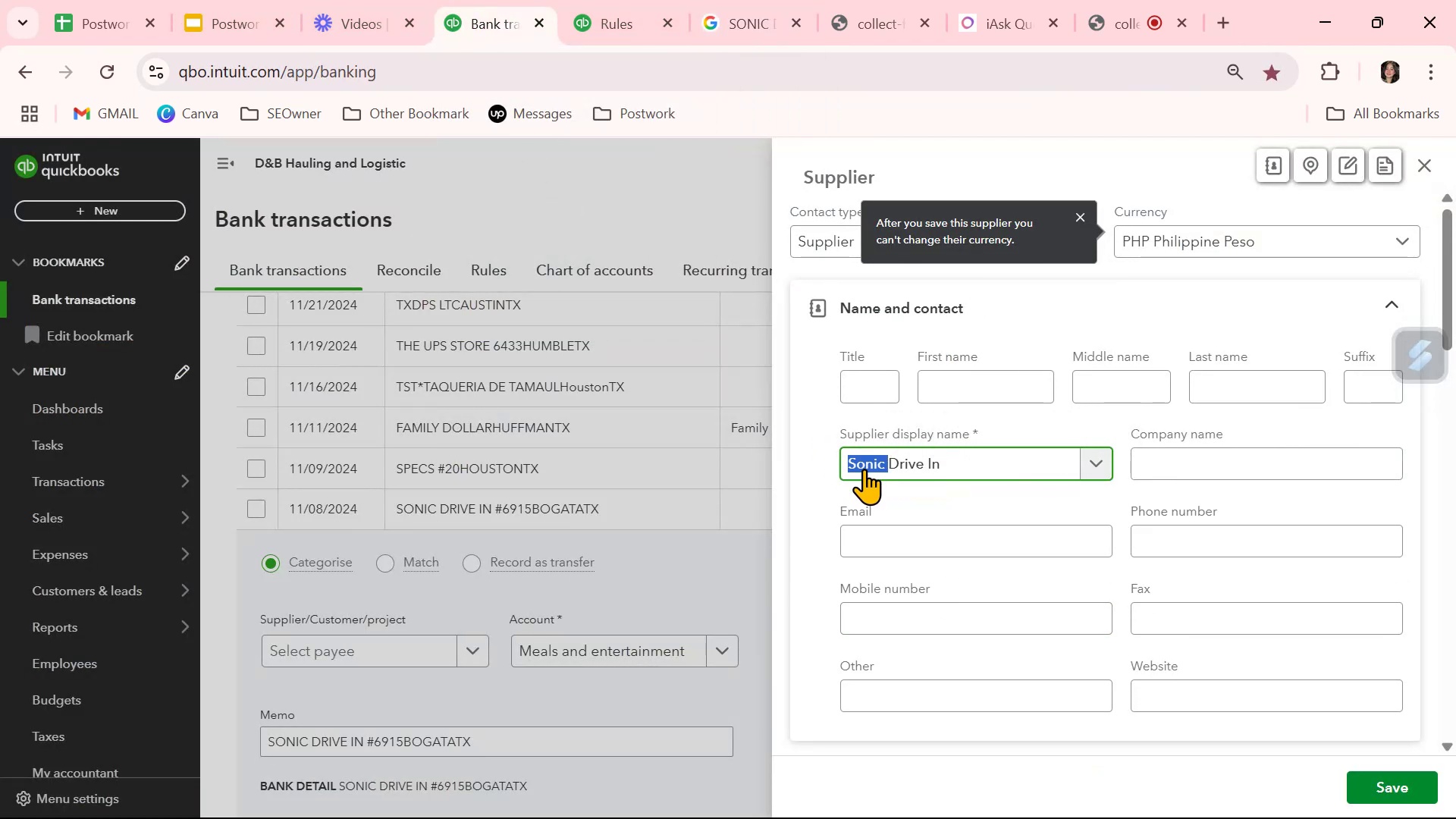 
triple_click([864, 469])
 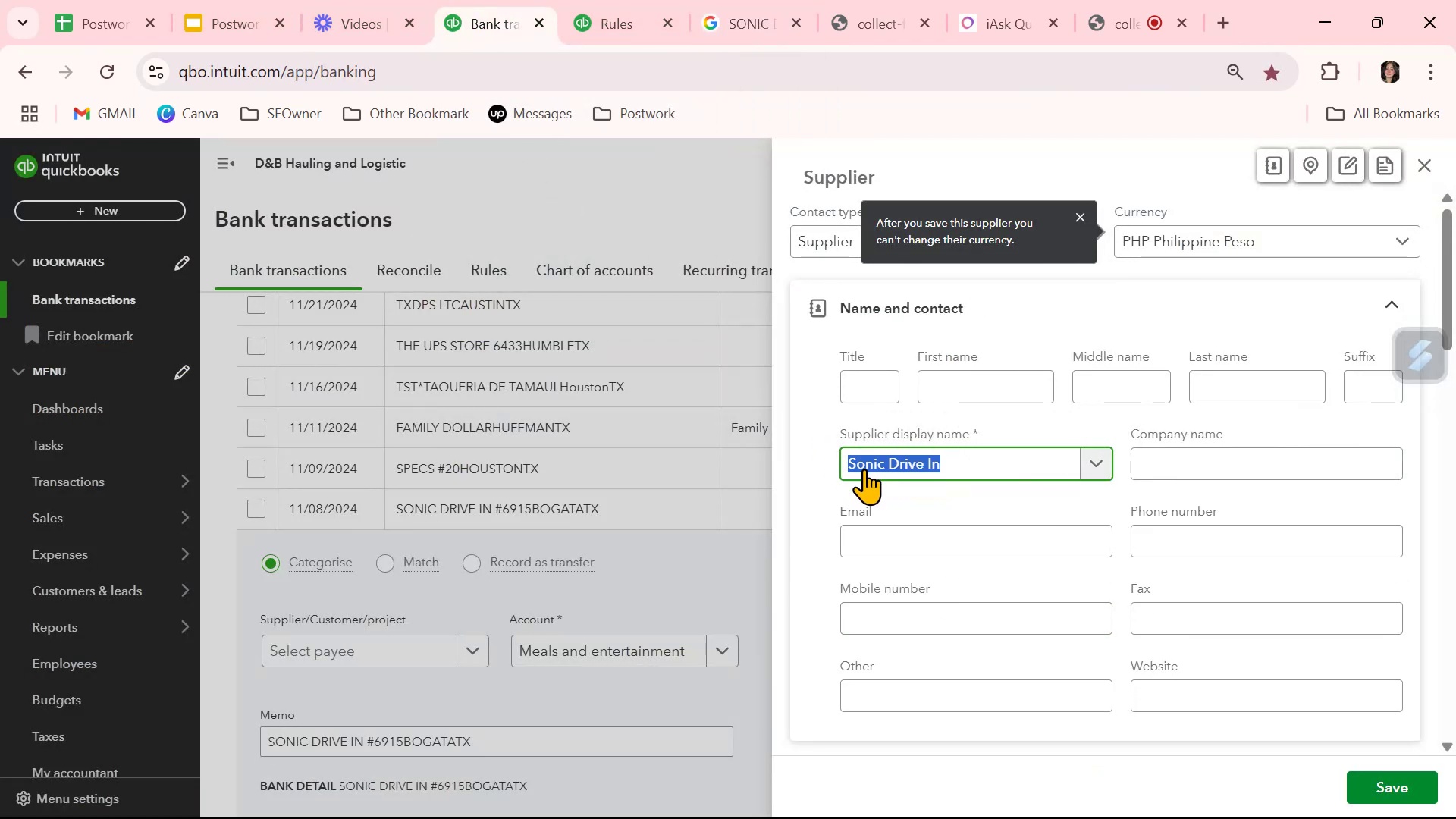 
key(Control+ControlLeft)
 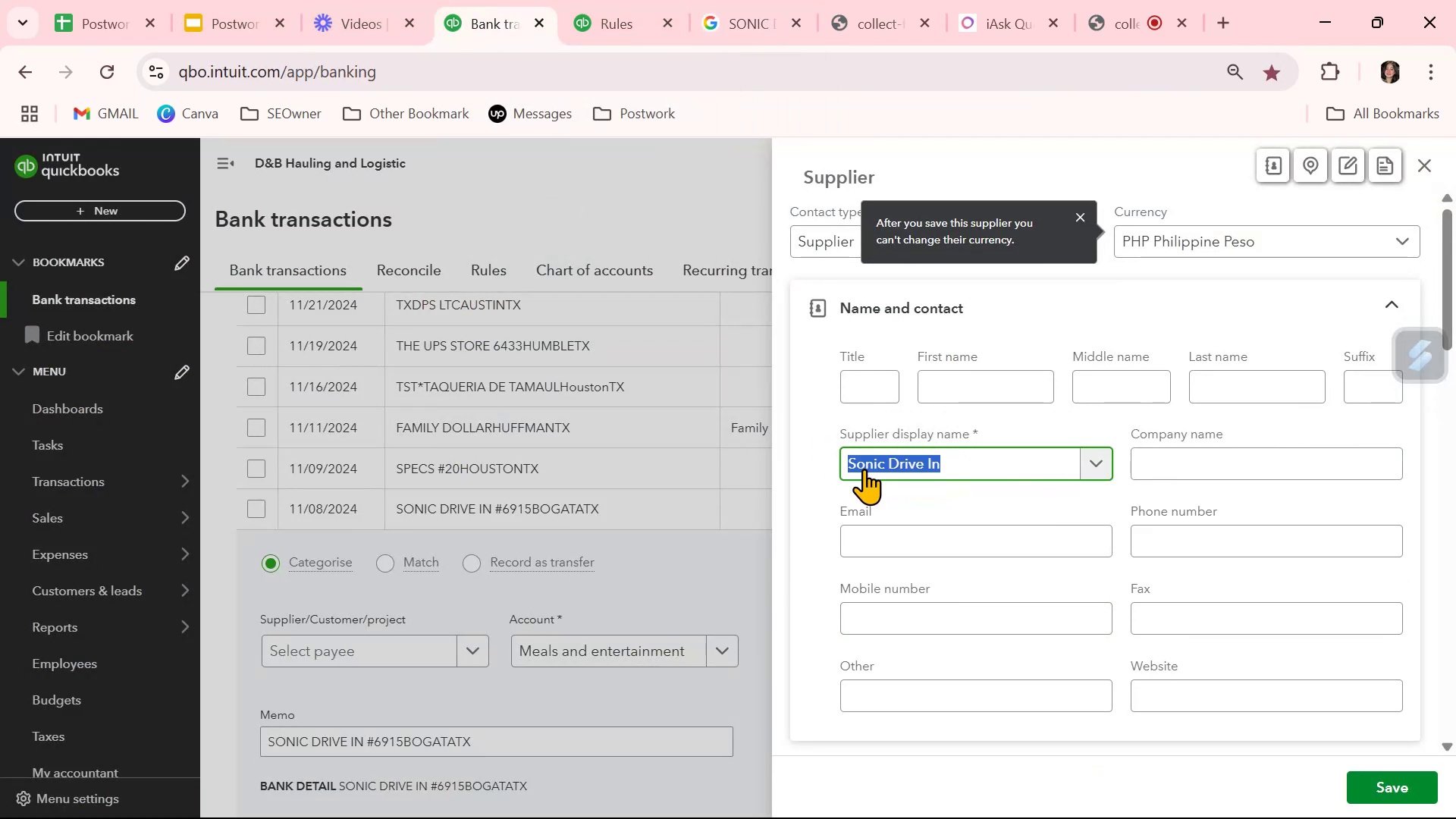 
key(Control+C)
 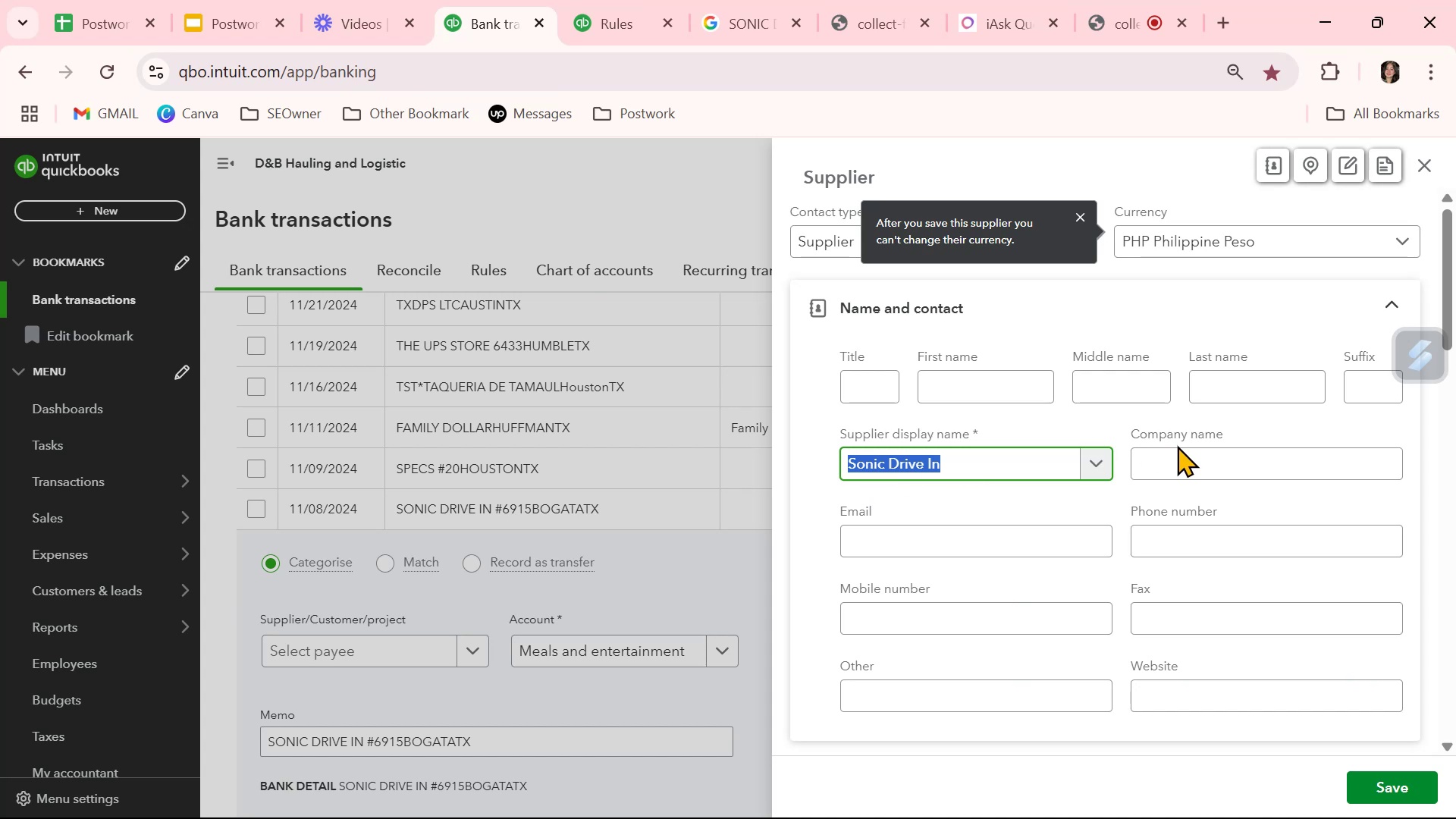 
left_click([1179, 450])
 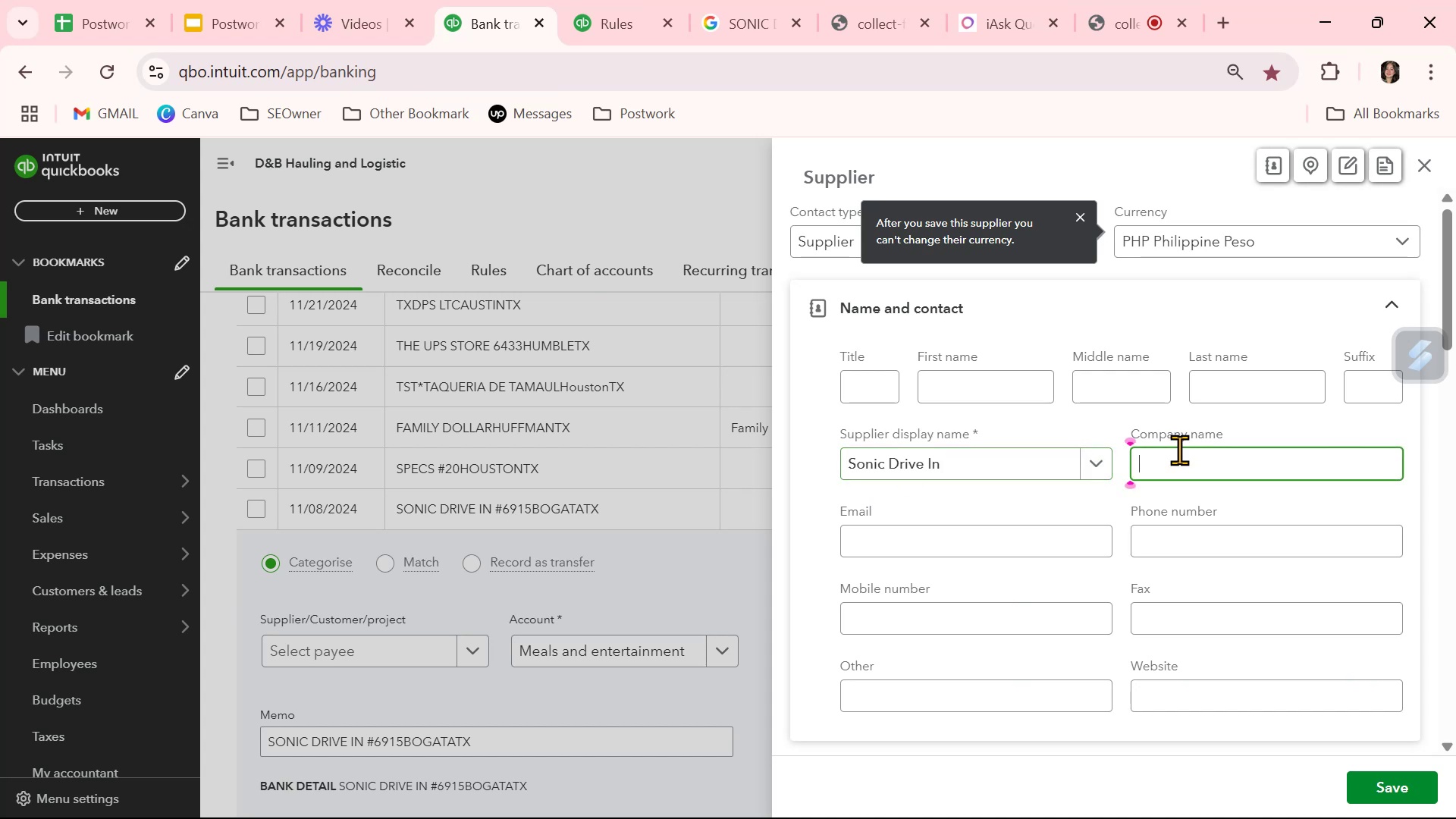 
key(Control+ControlLeft)
 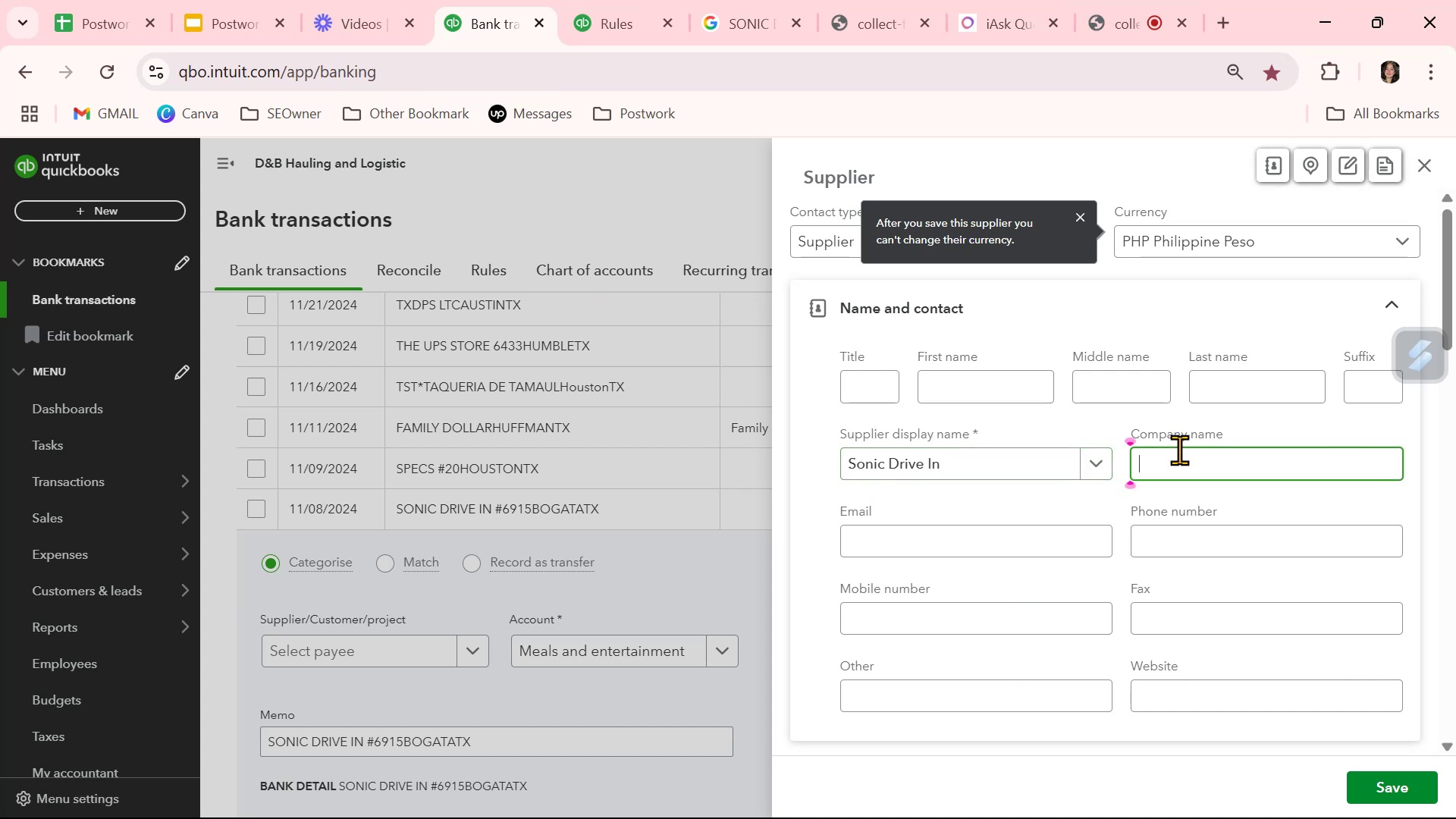 
key(Control+V)
 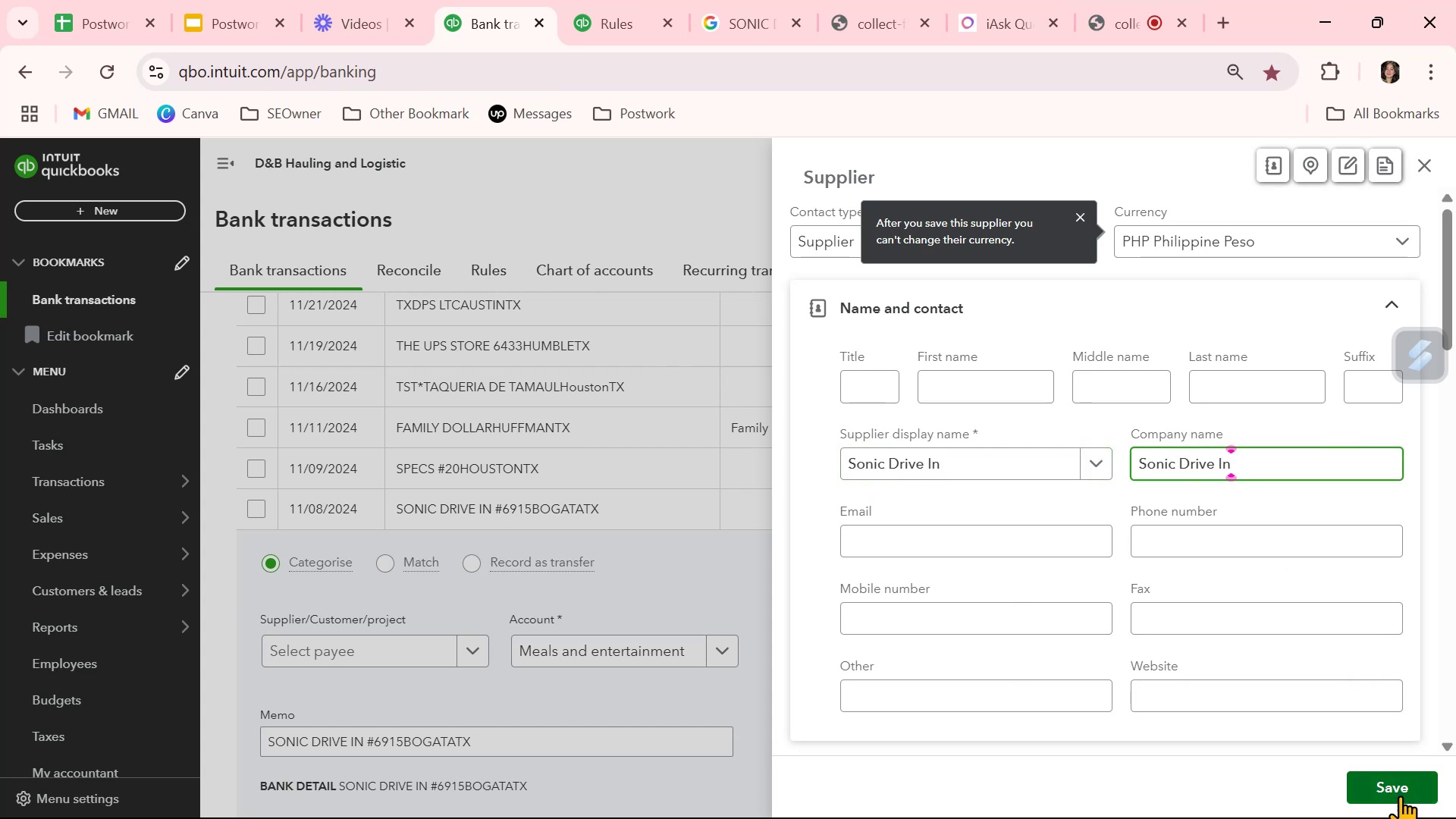 
left_click([1400, 796])
 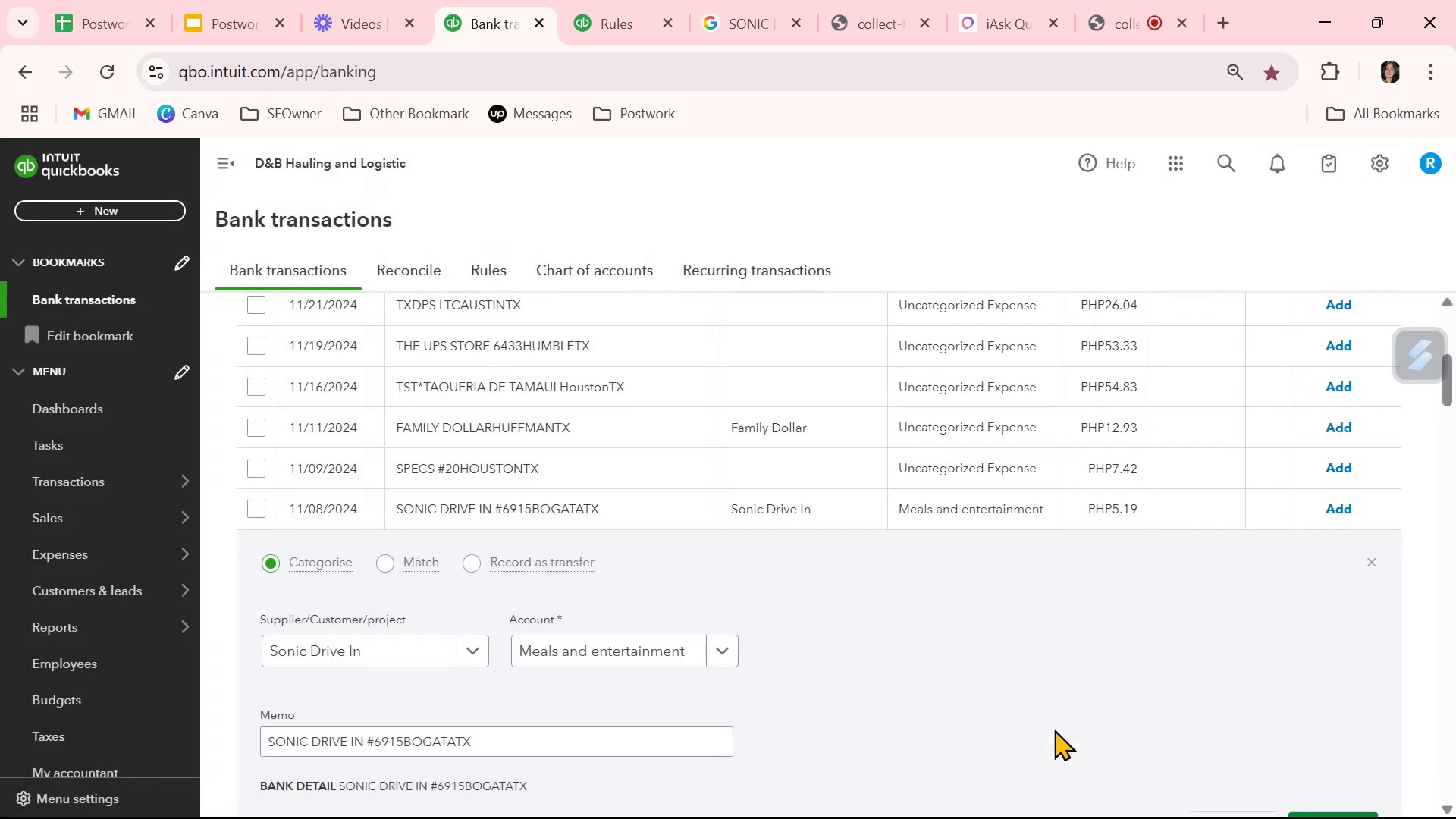 
left_click([1054, 728])
 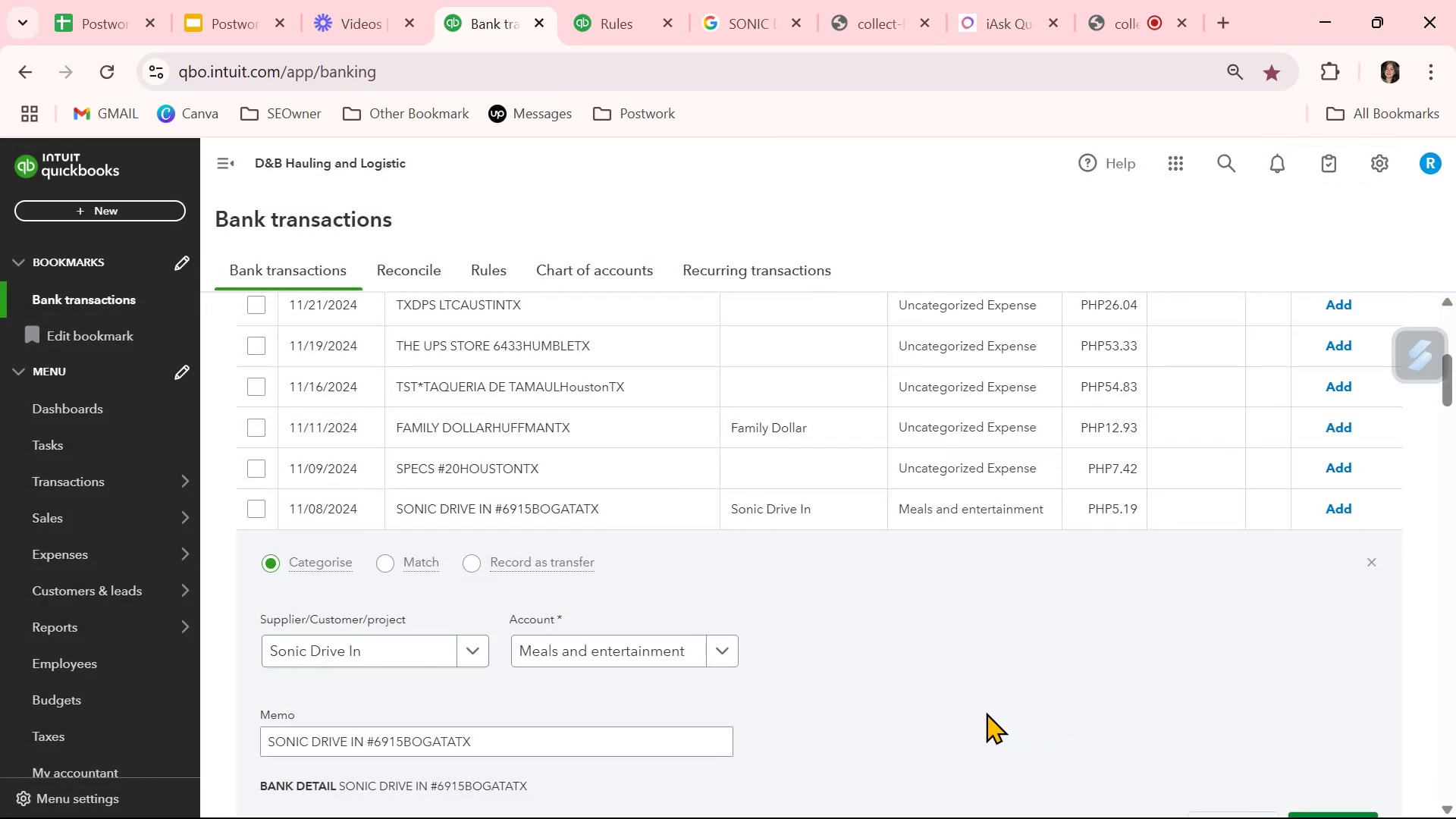 
scroll: coordinate [986, 712], scroll_direction: down, amount: 1.0
 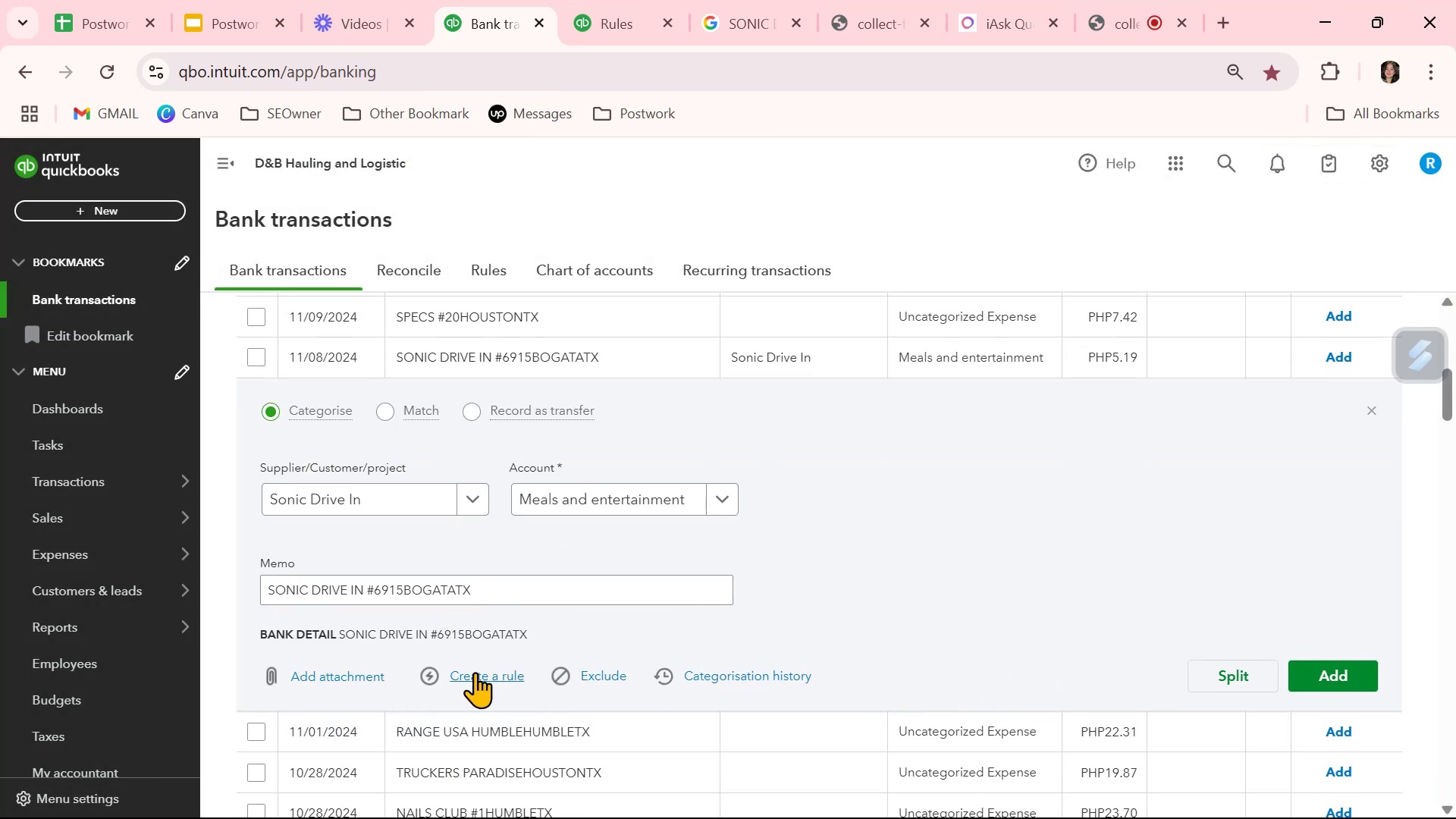 
left_click([475, 678])
 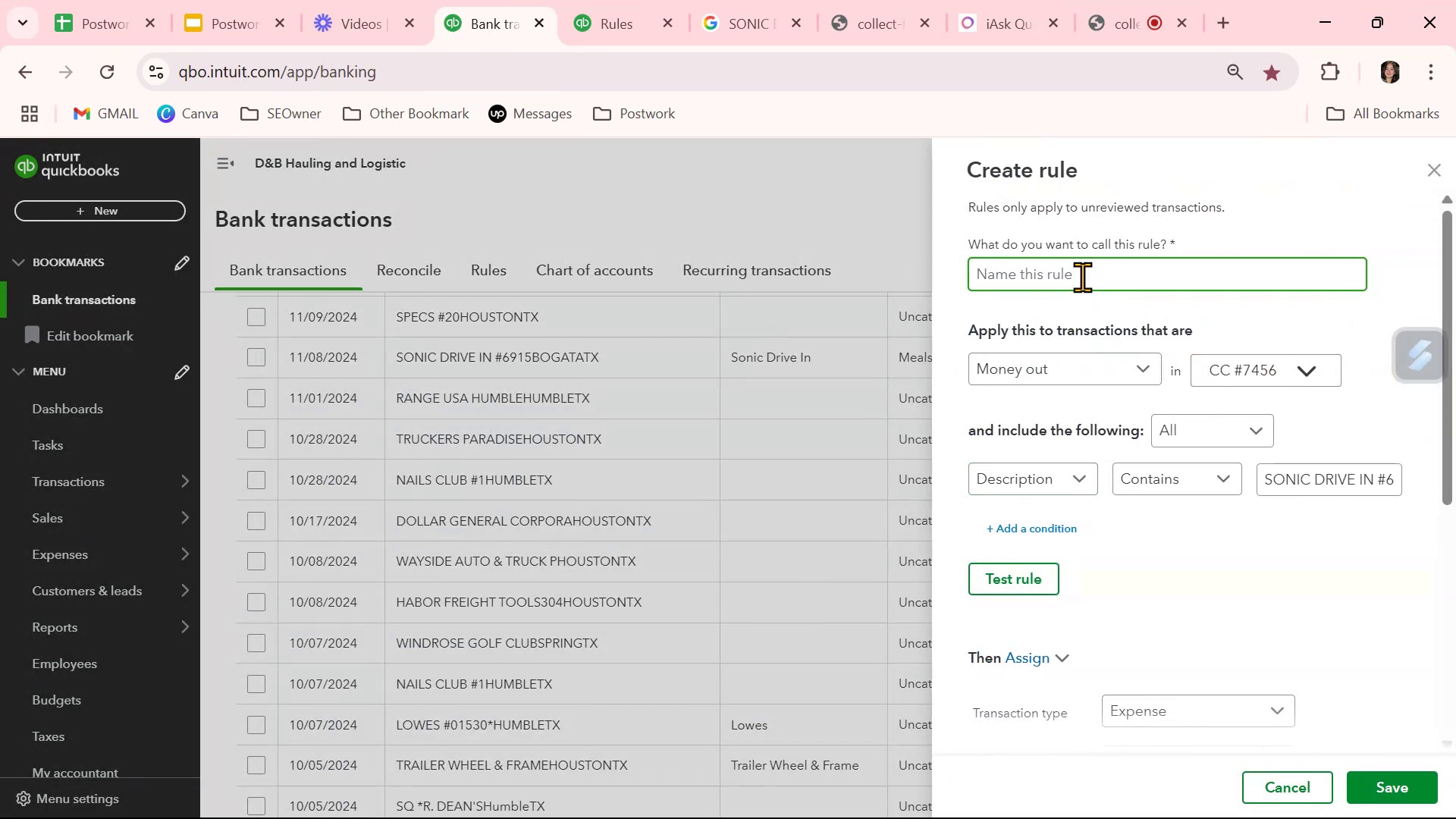 
left_click([1082, 277])
 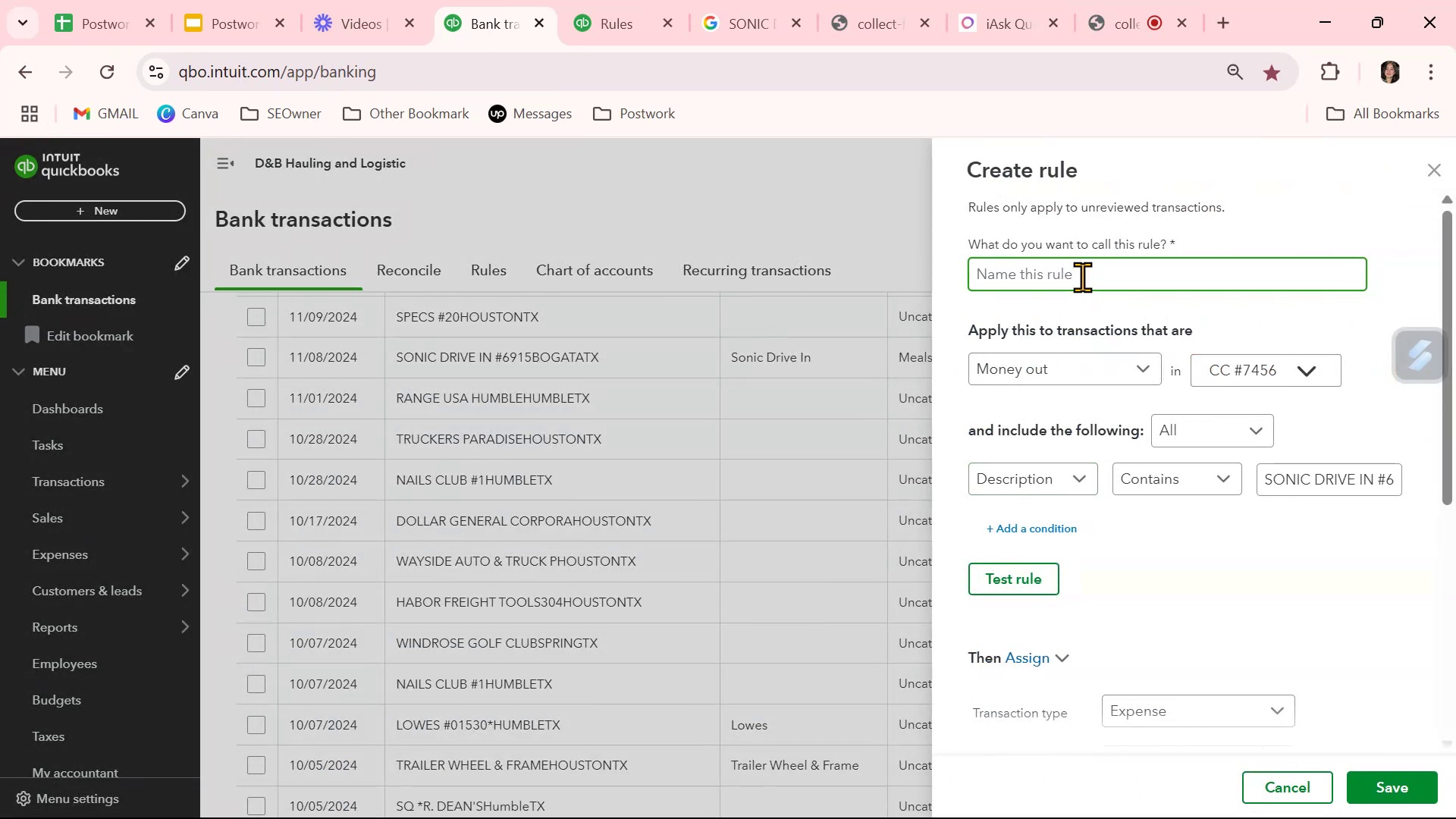 
type(Sonic Drive In)
 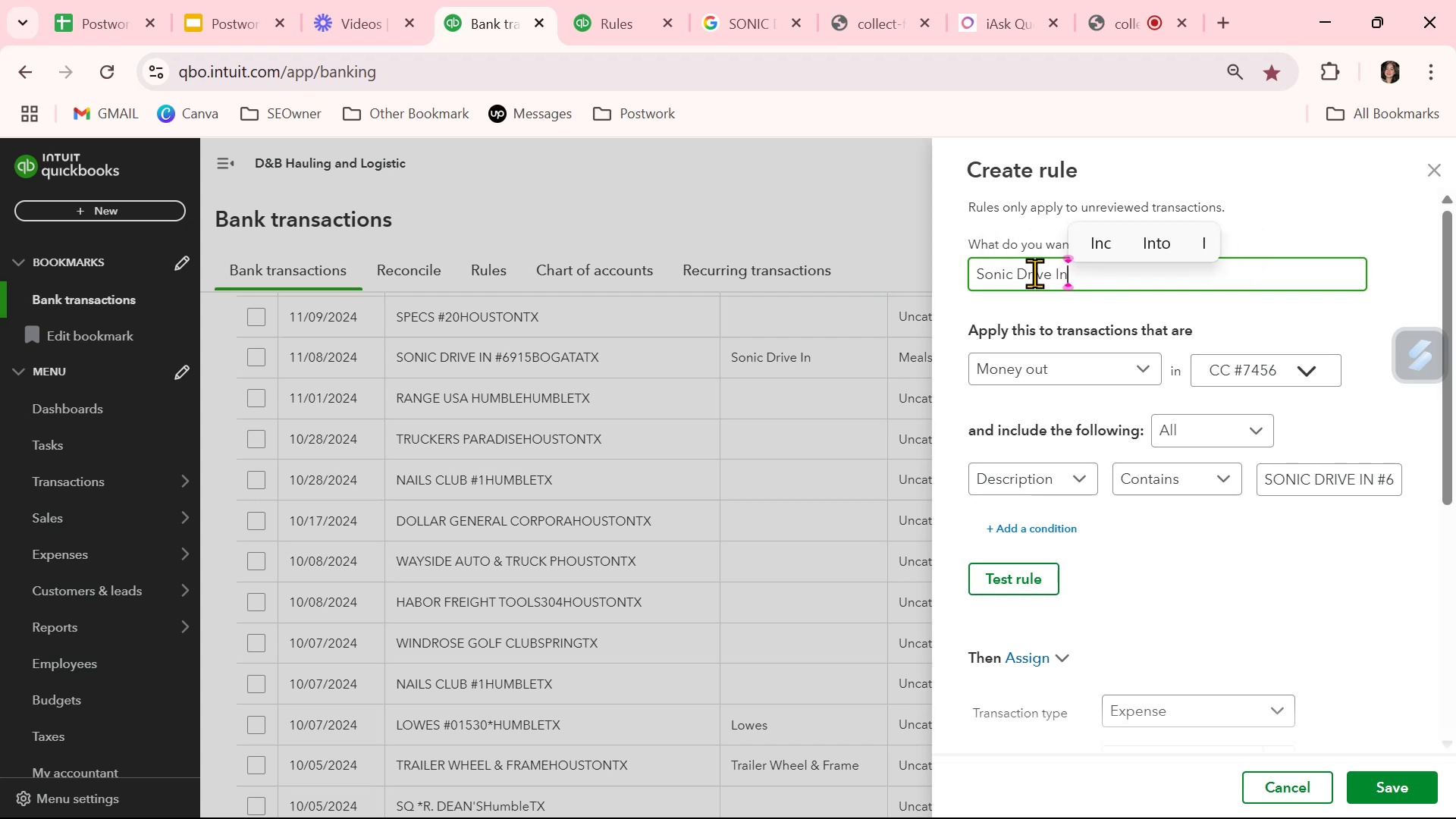 
double_click([1034, 273])
 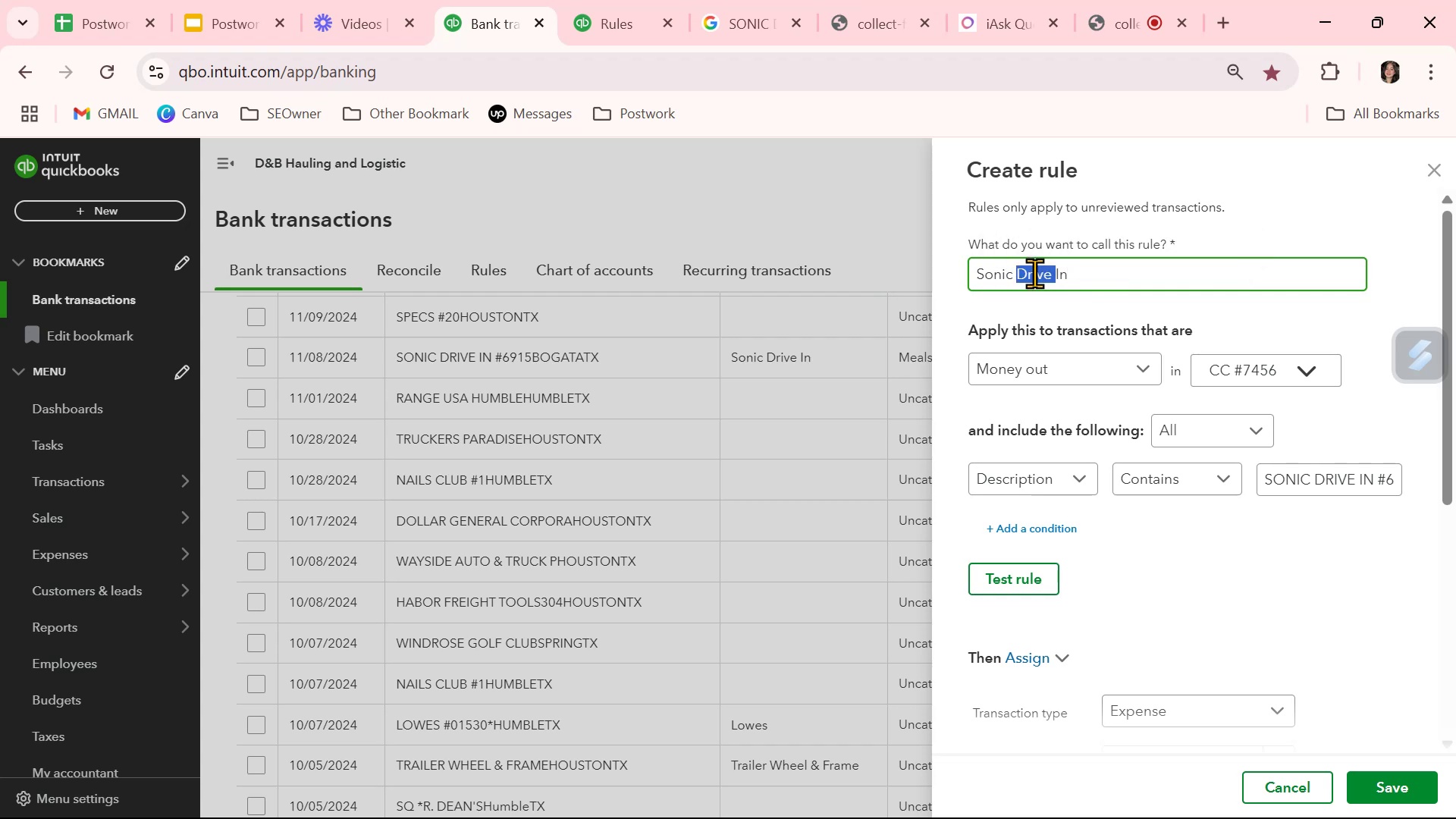 
triple_click([1034, 273])
 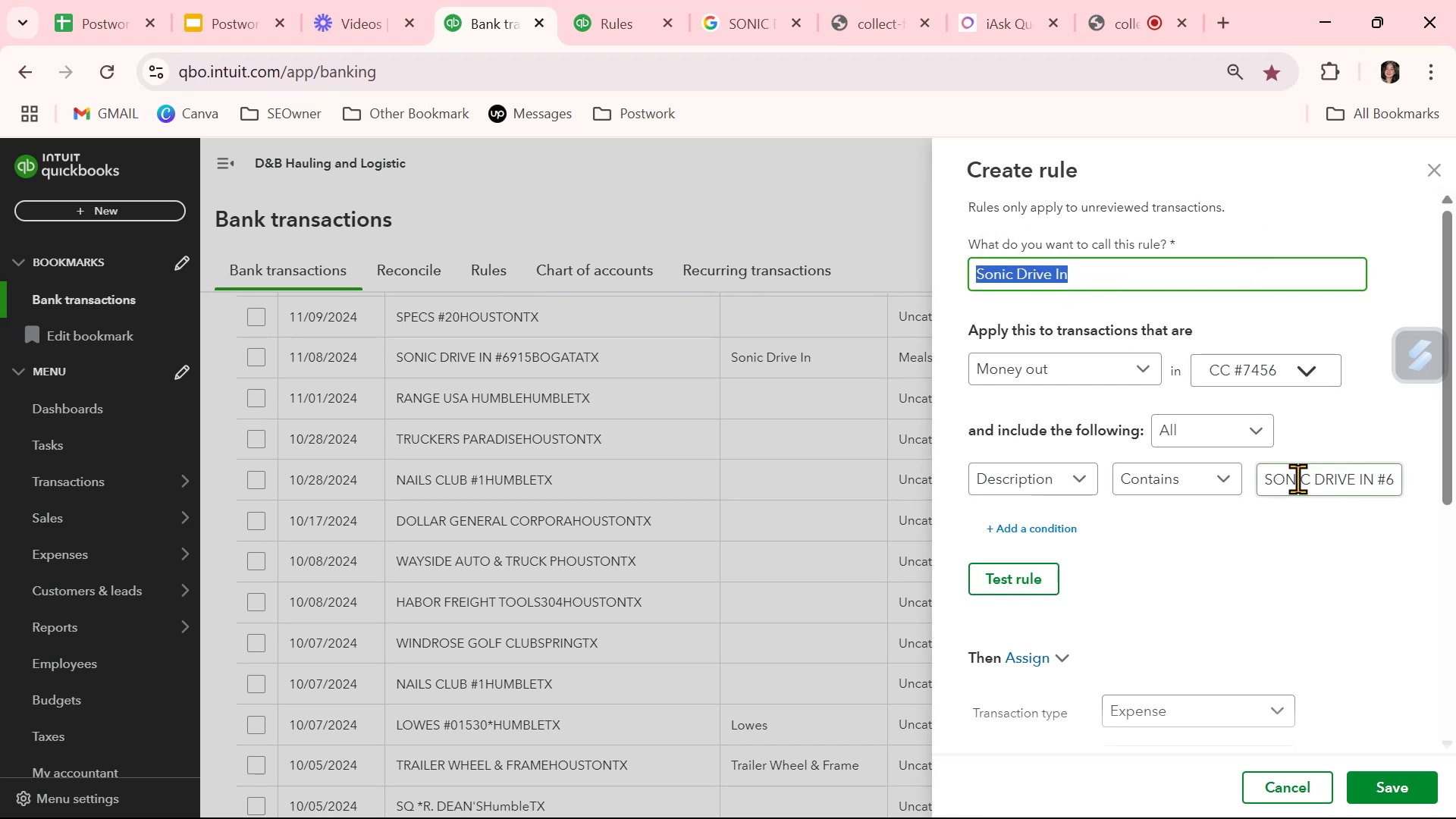 
left_click([1298, 481])
 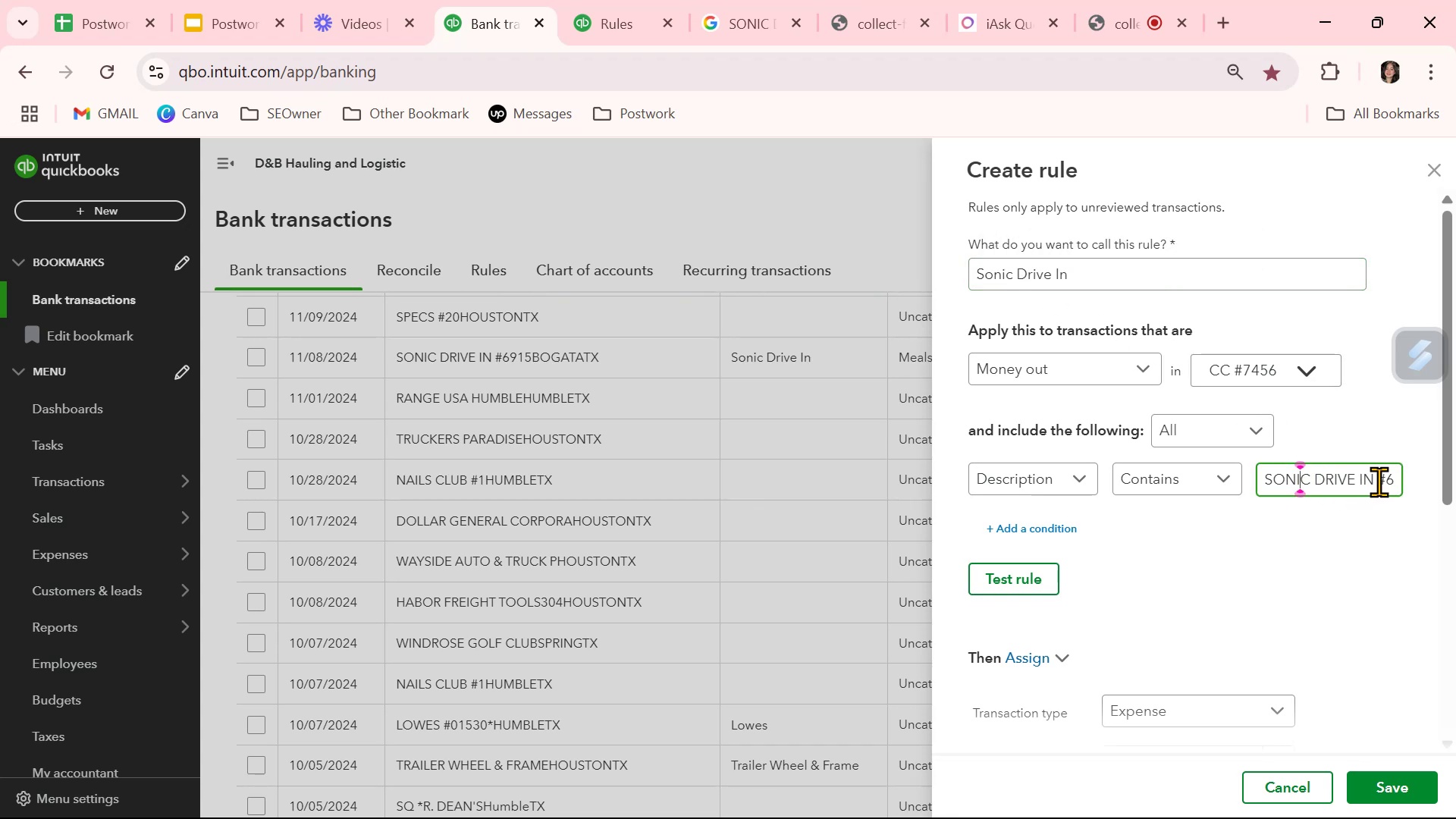 
left_click_drag(start_coordinate=[1379, 482], to_coordinate=[1436, 482])
 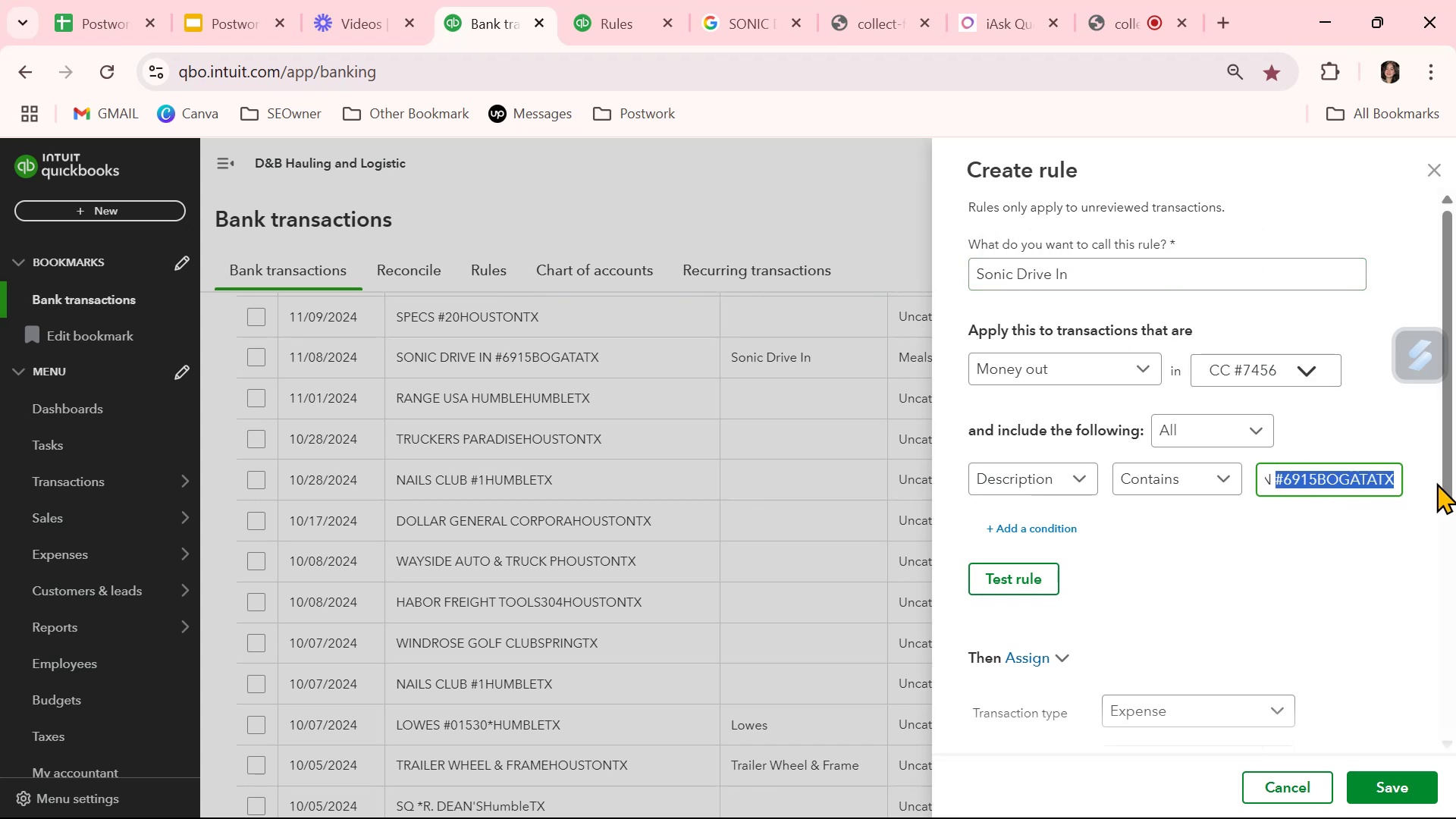 
key(Backspace)
 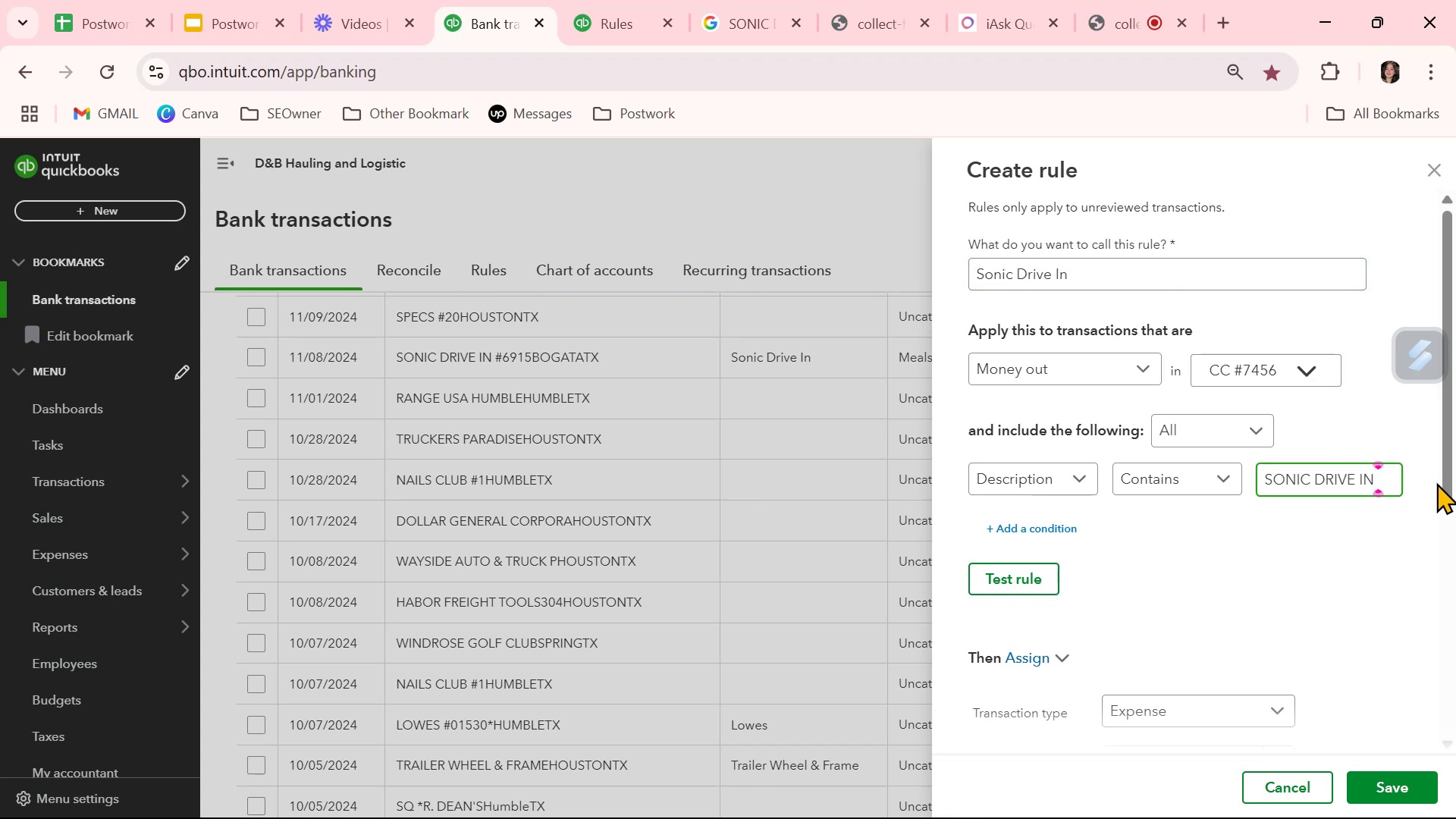 
key(Backspace)
 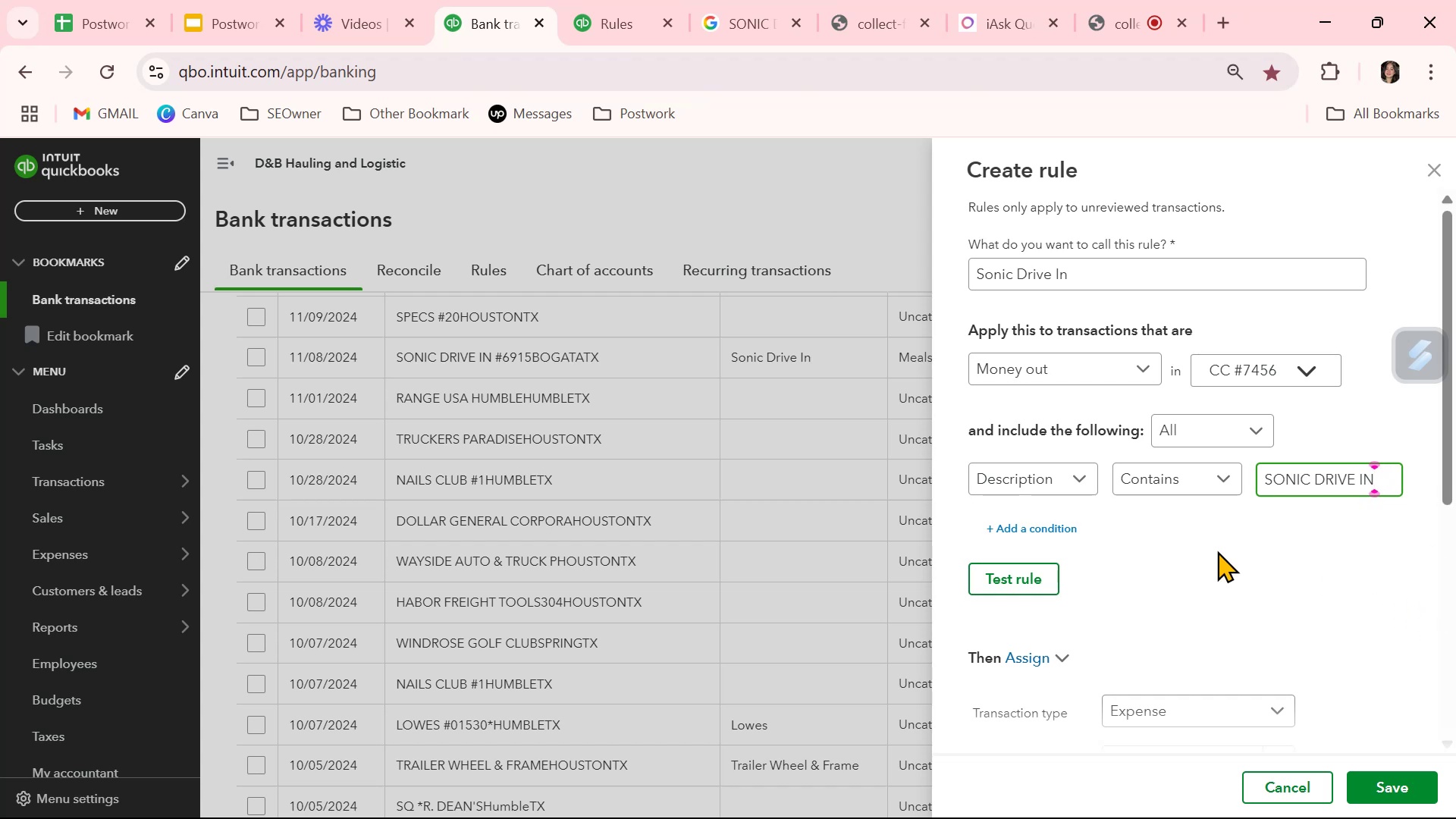 
left_click_drag(start_coordinate=[1034, 570], to_coordinate=[1032, 574])
 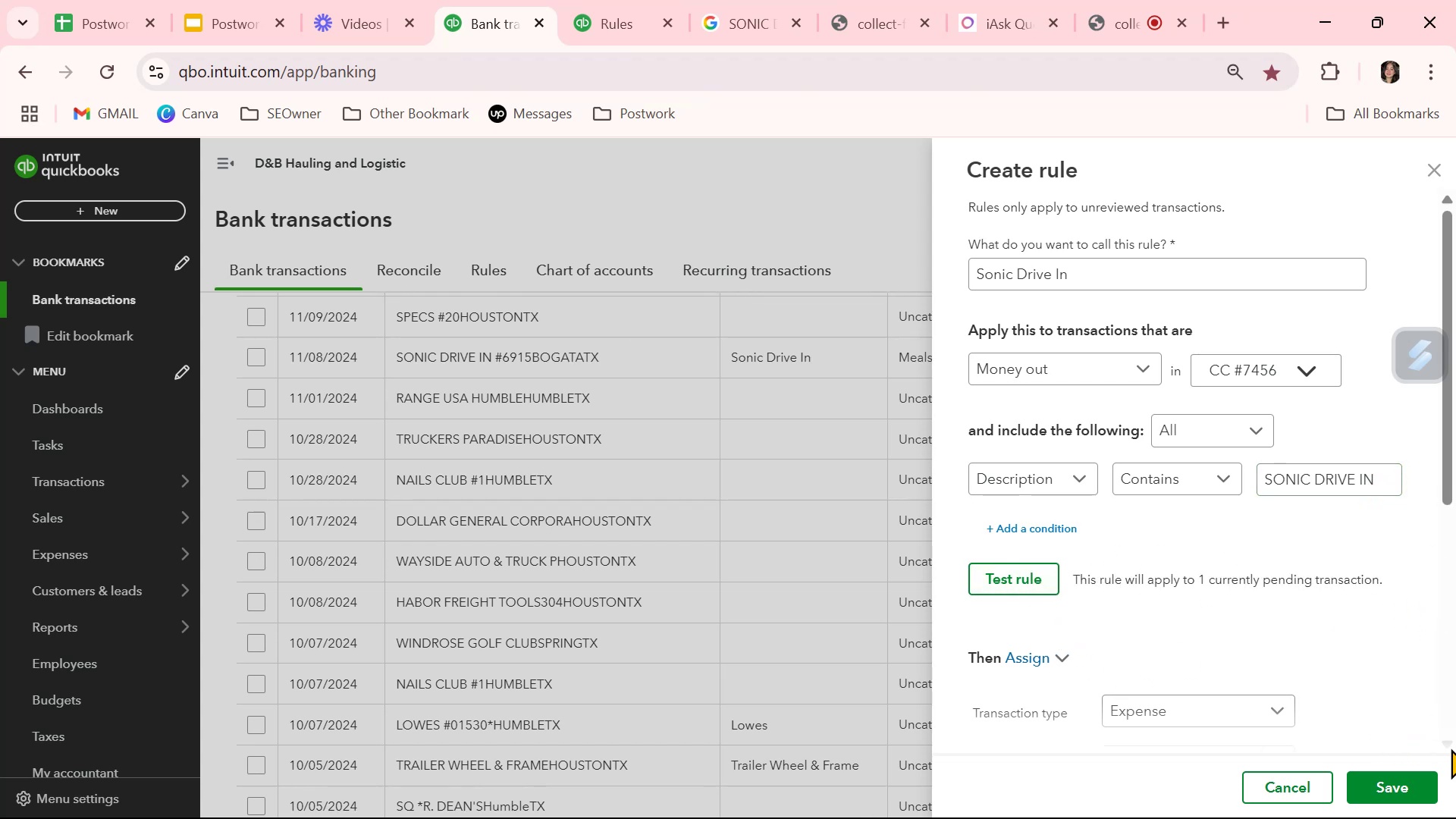 
left_click([1414, 778])
 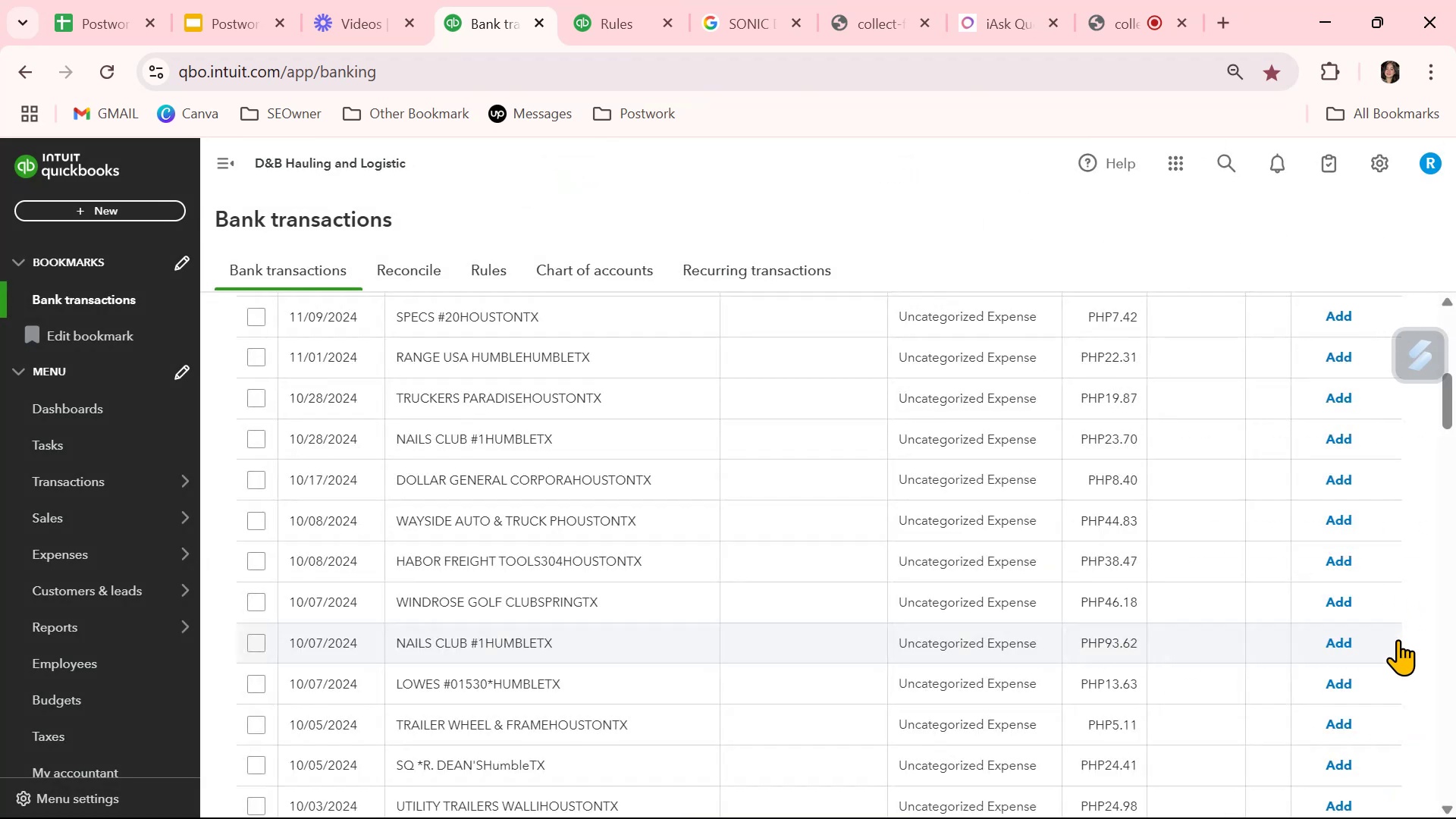 
scroll: coordinate [849, 635], scroll_direction: up, amount: 4.0
 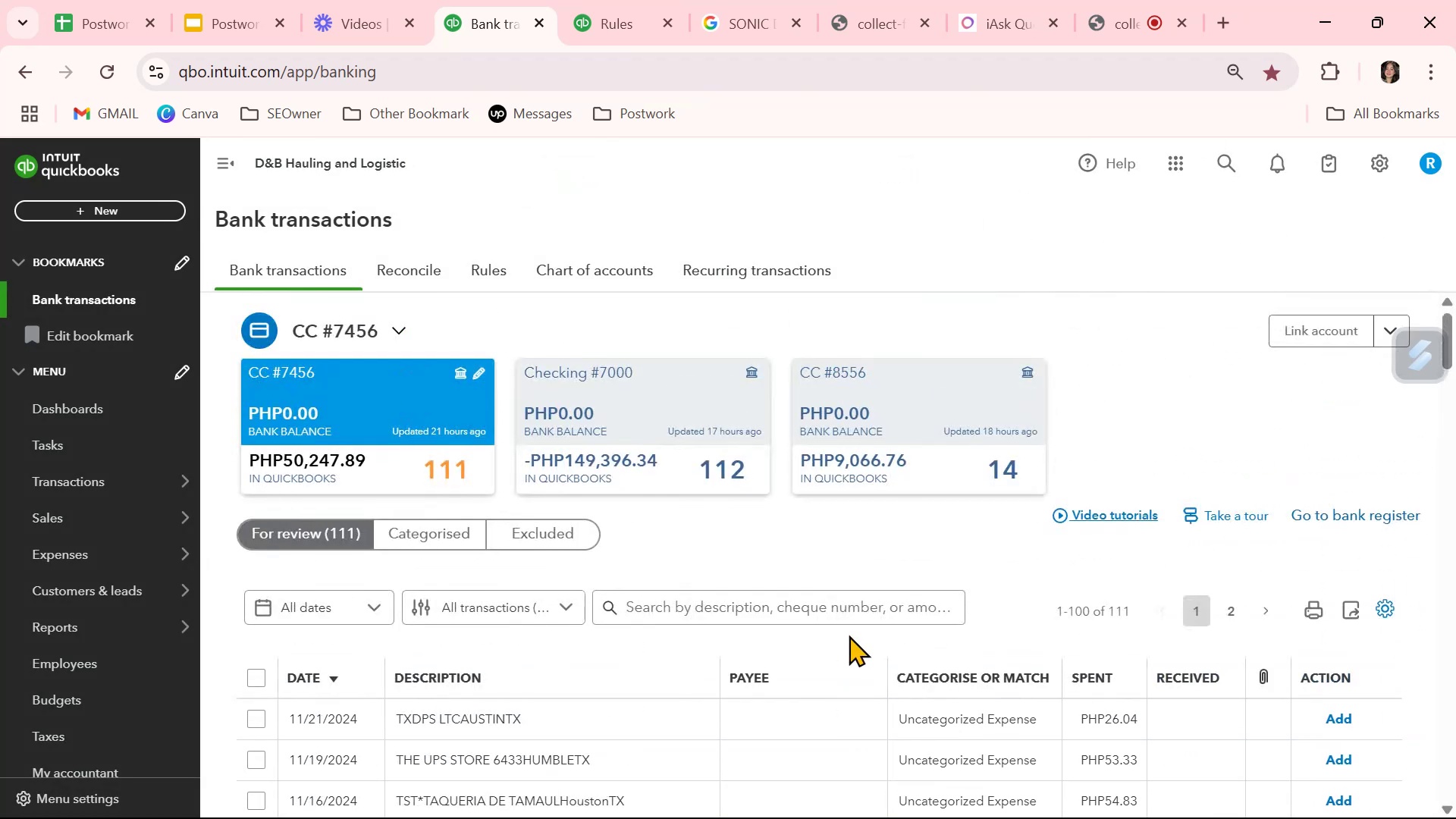 
scroll: coordinate [849, 635], scroll_direction: down, amount: 7.0
 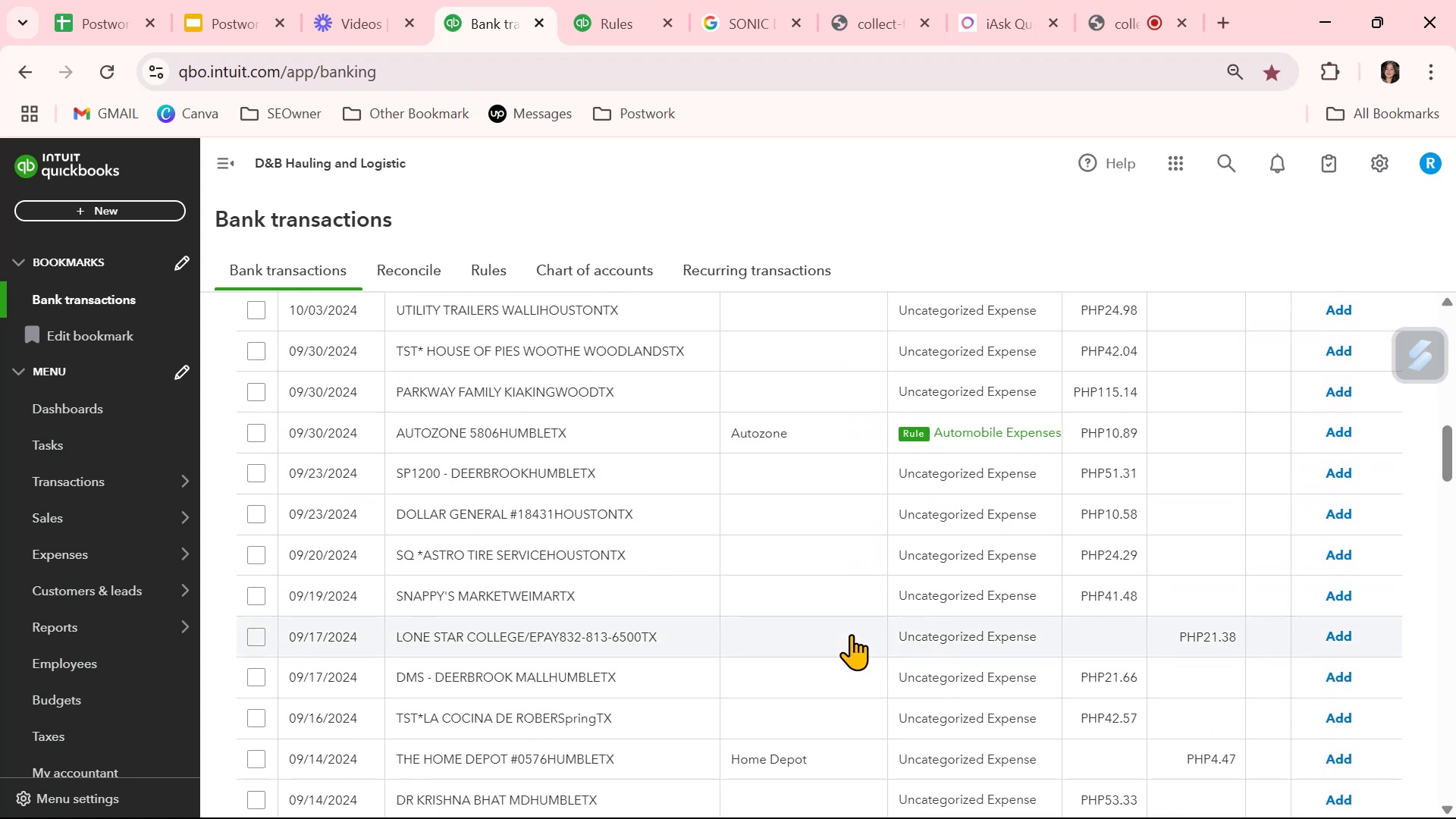 
wait(5.11)
 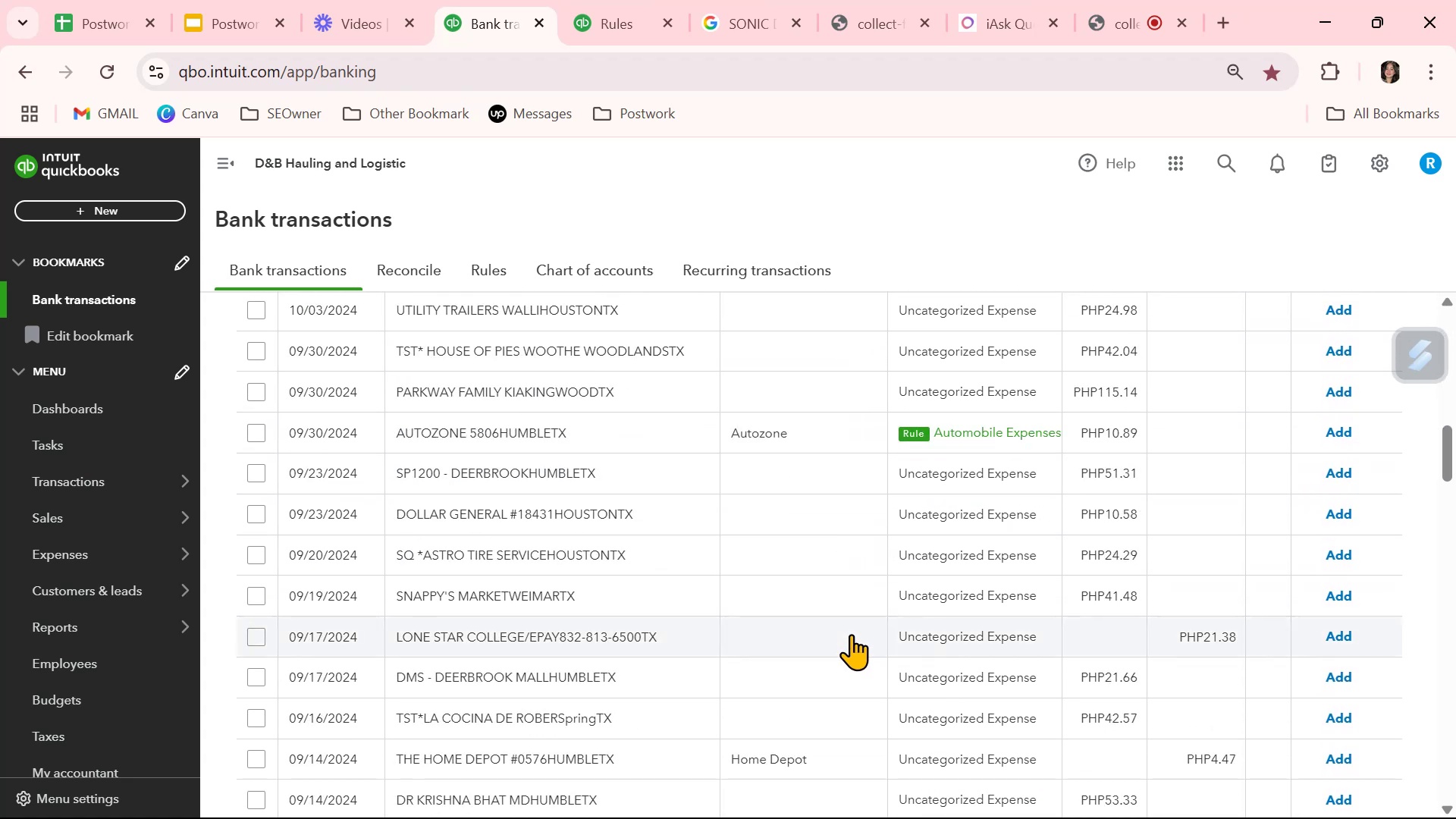 
left_click([597, 519])
 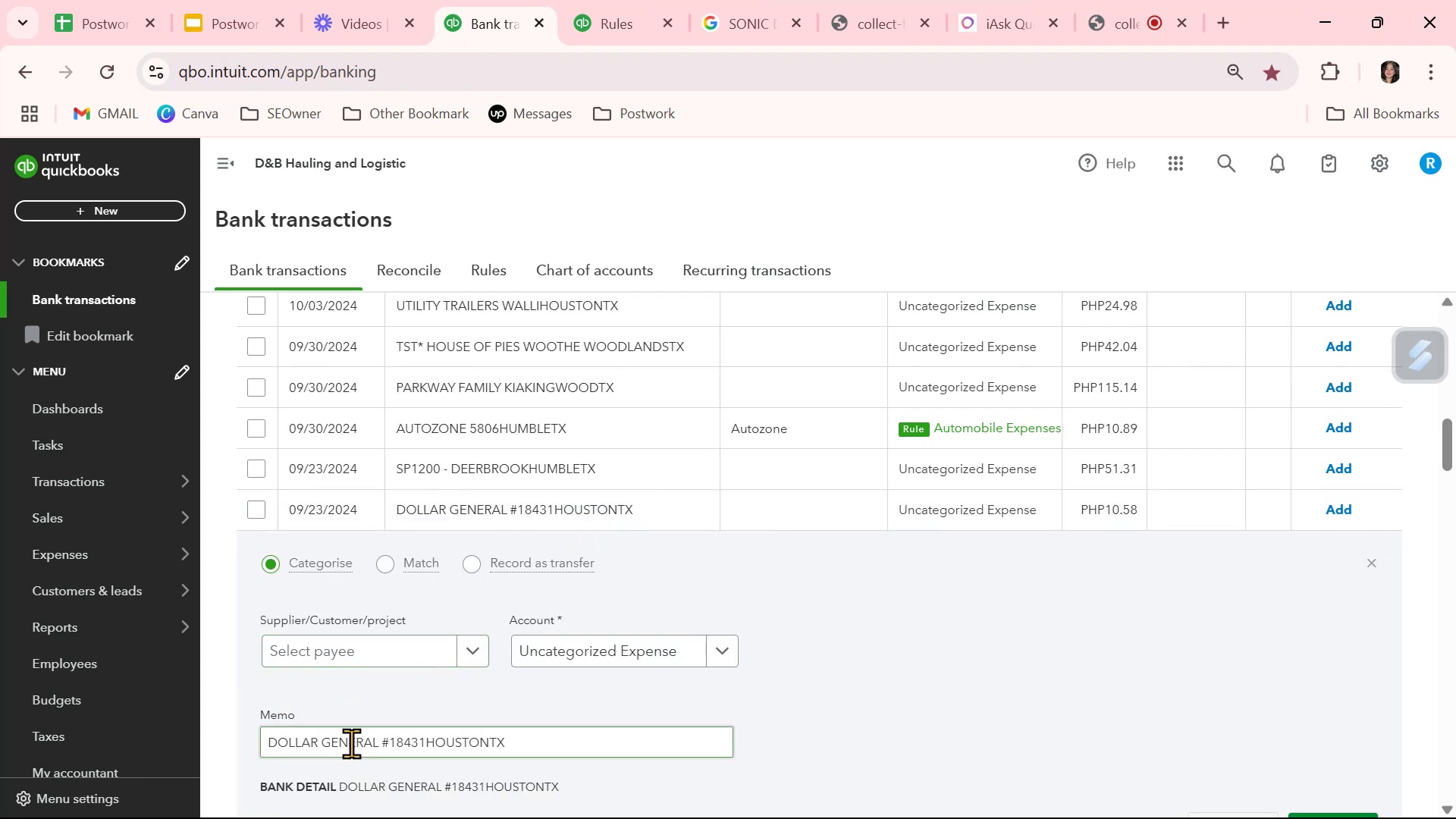 
left_click_drag(start_coordinate=[378, 743], to_coordinate=[266, 736])
 